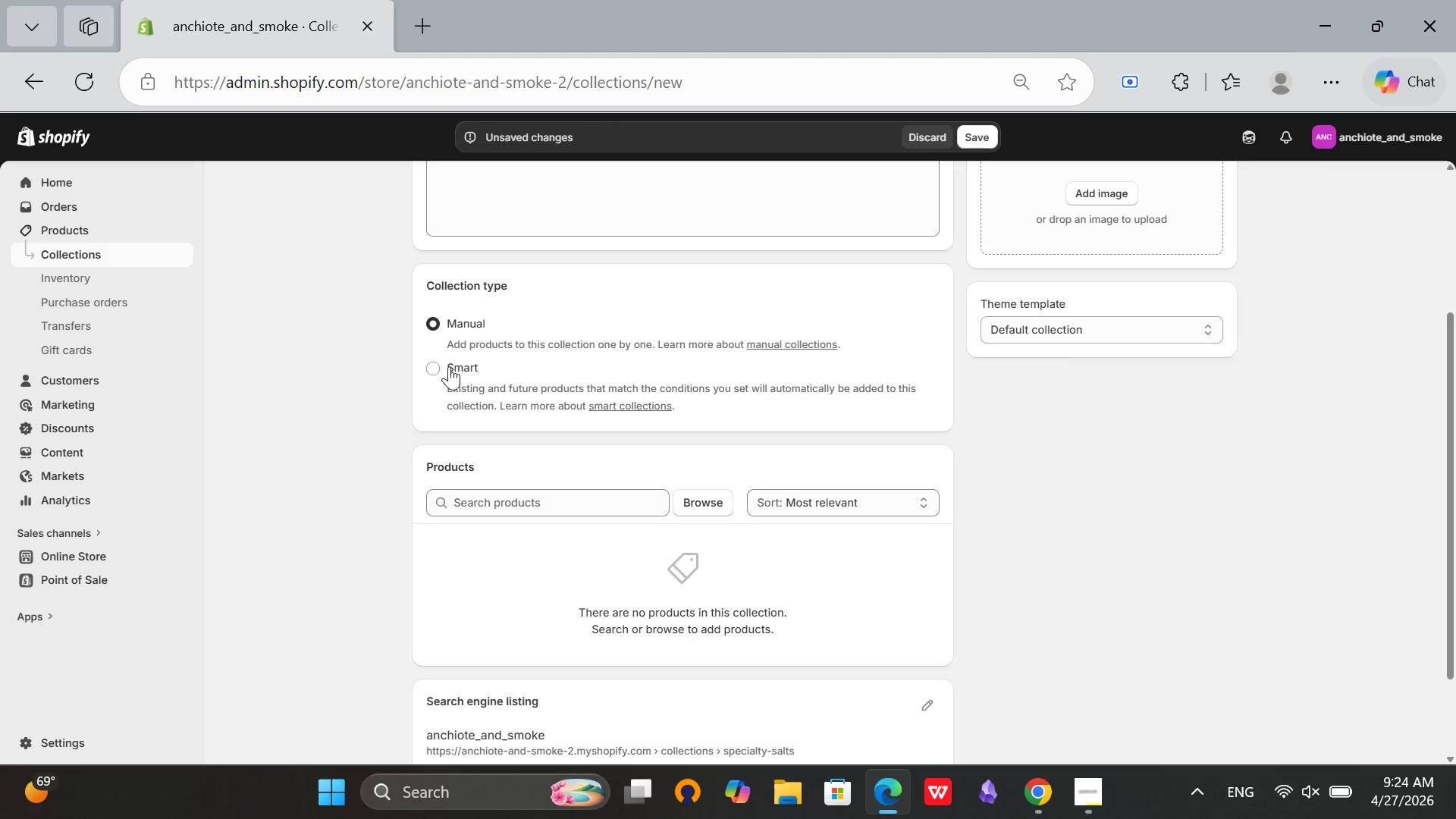 
left_click([449, 366])
 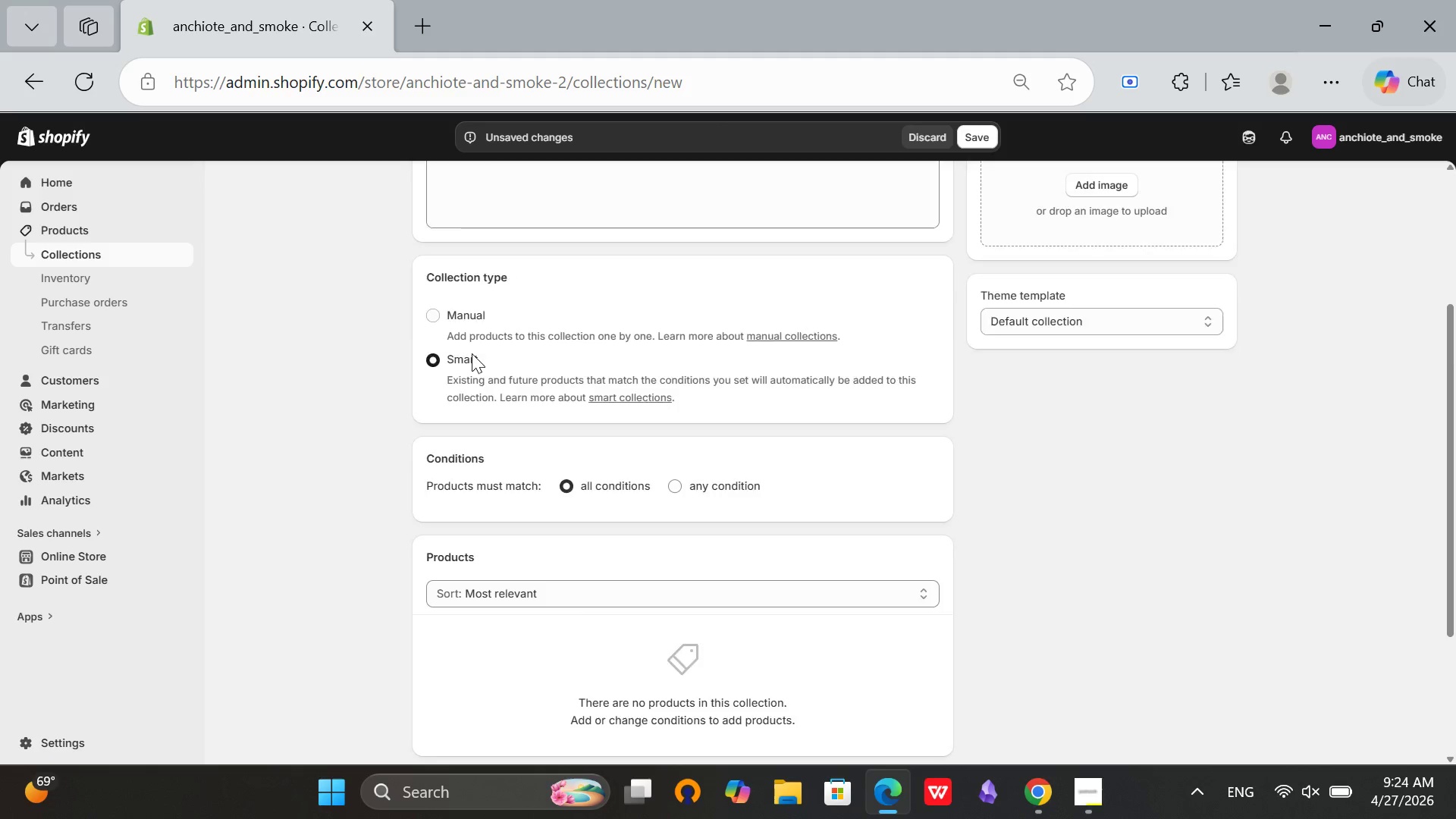 
scroll: coordinate [497, 342], scroll_direction: down, amount: 3.0
 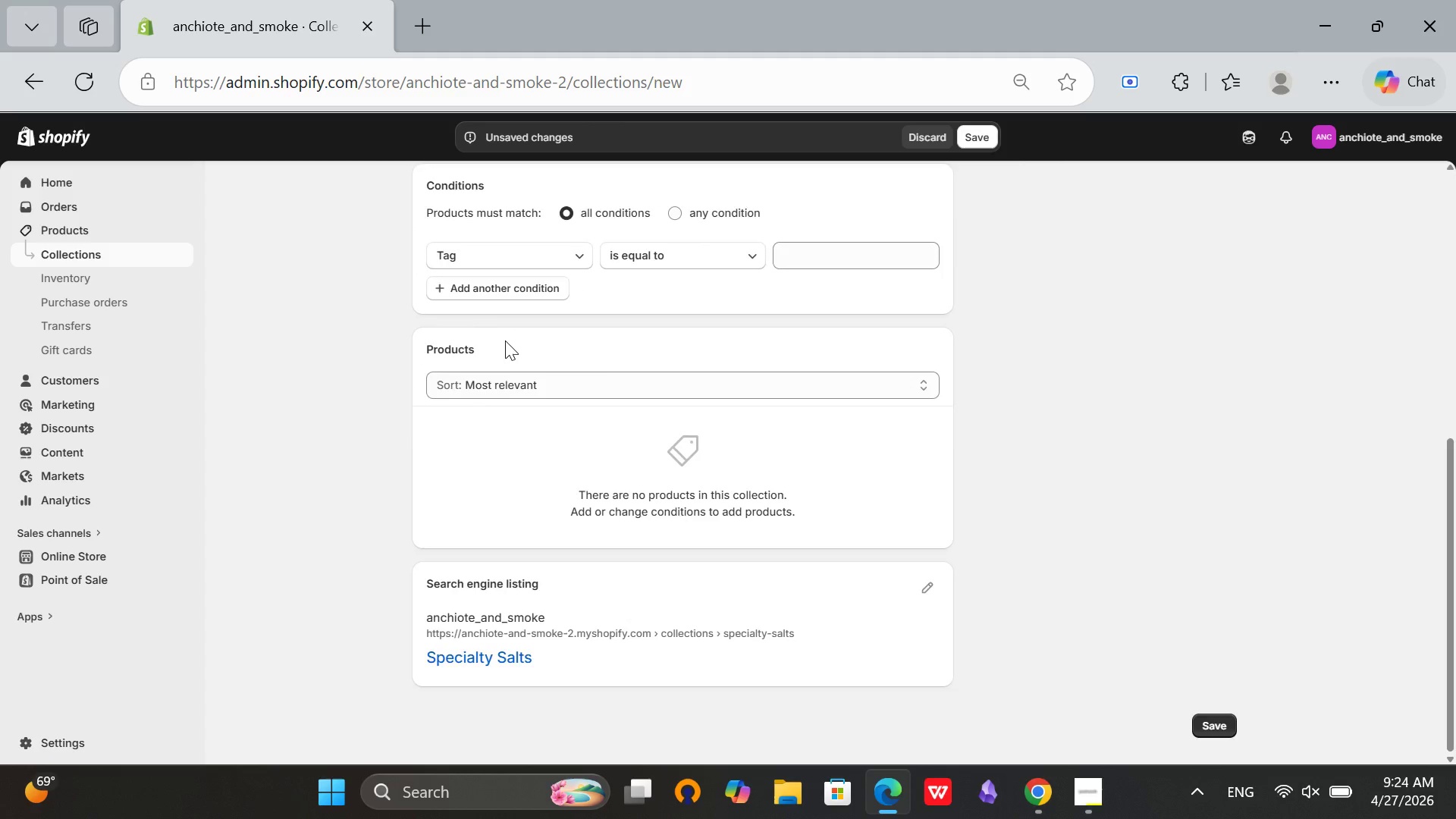 
scroll: coordinate [505, 340], scroll_direction: up, amount: 1.0
 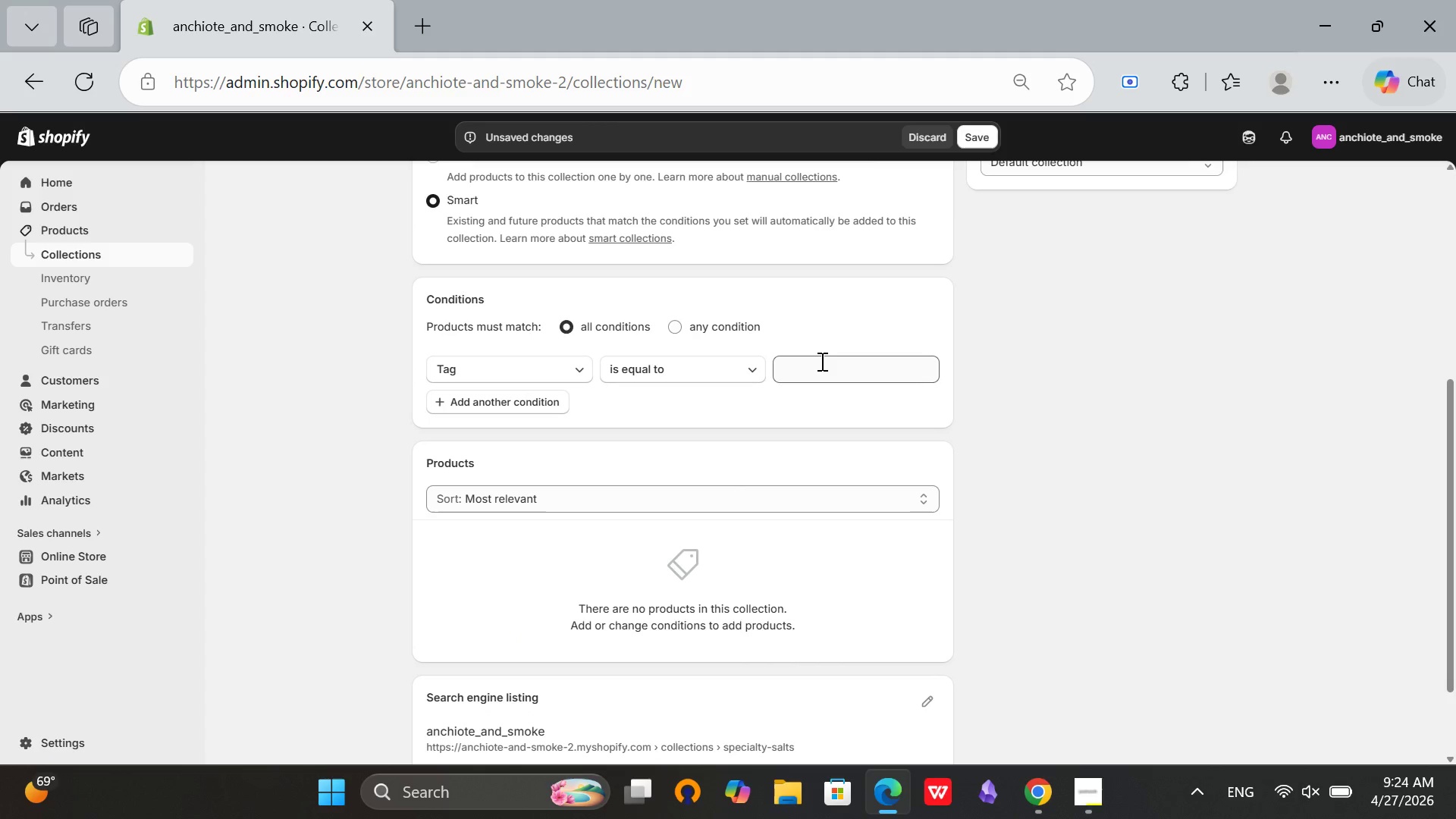 
left_click([822, 363])
 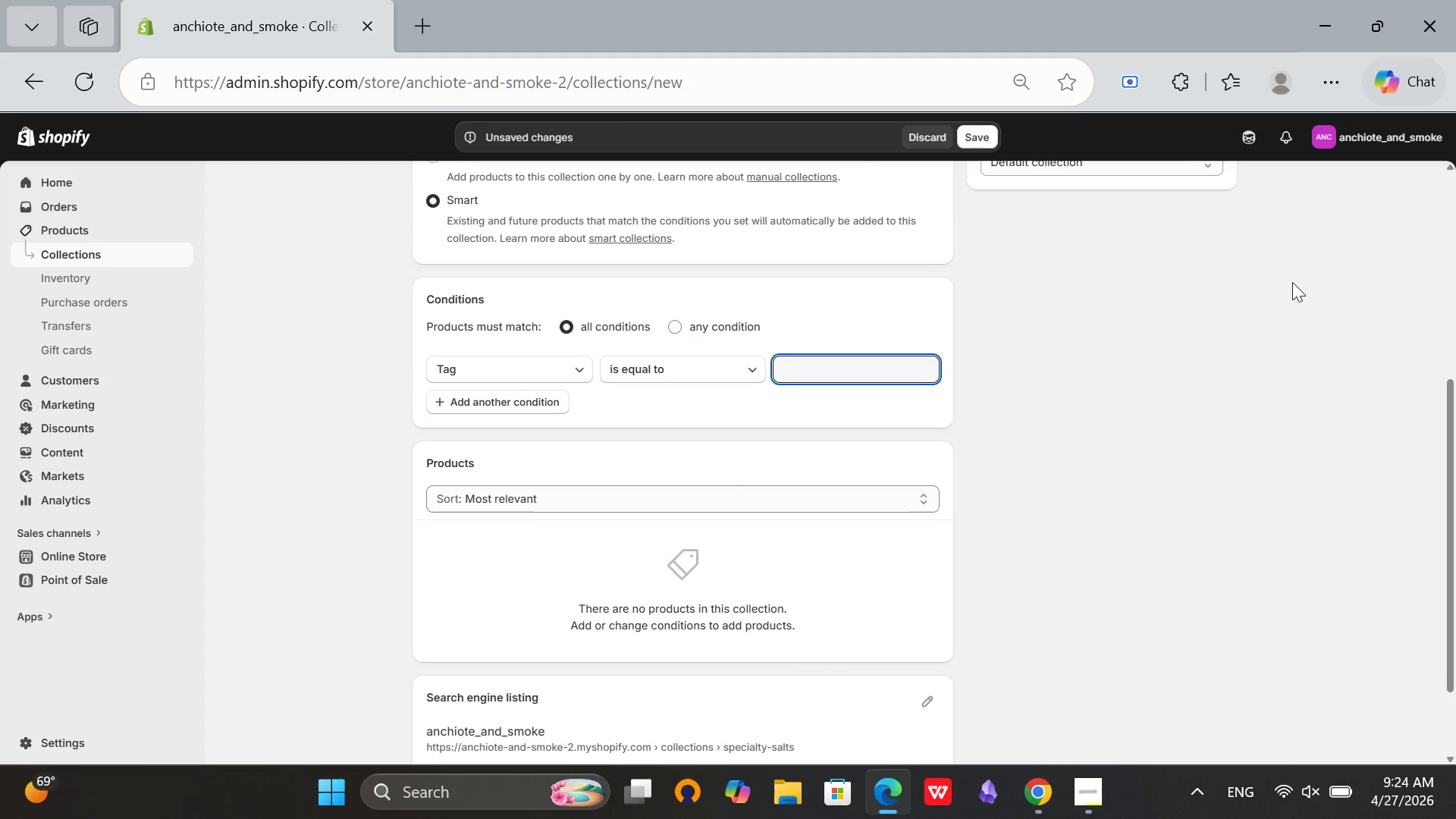 
wait(5.59)
 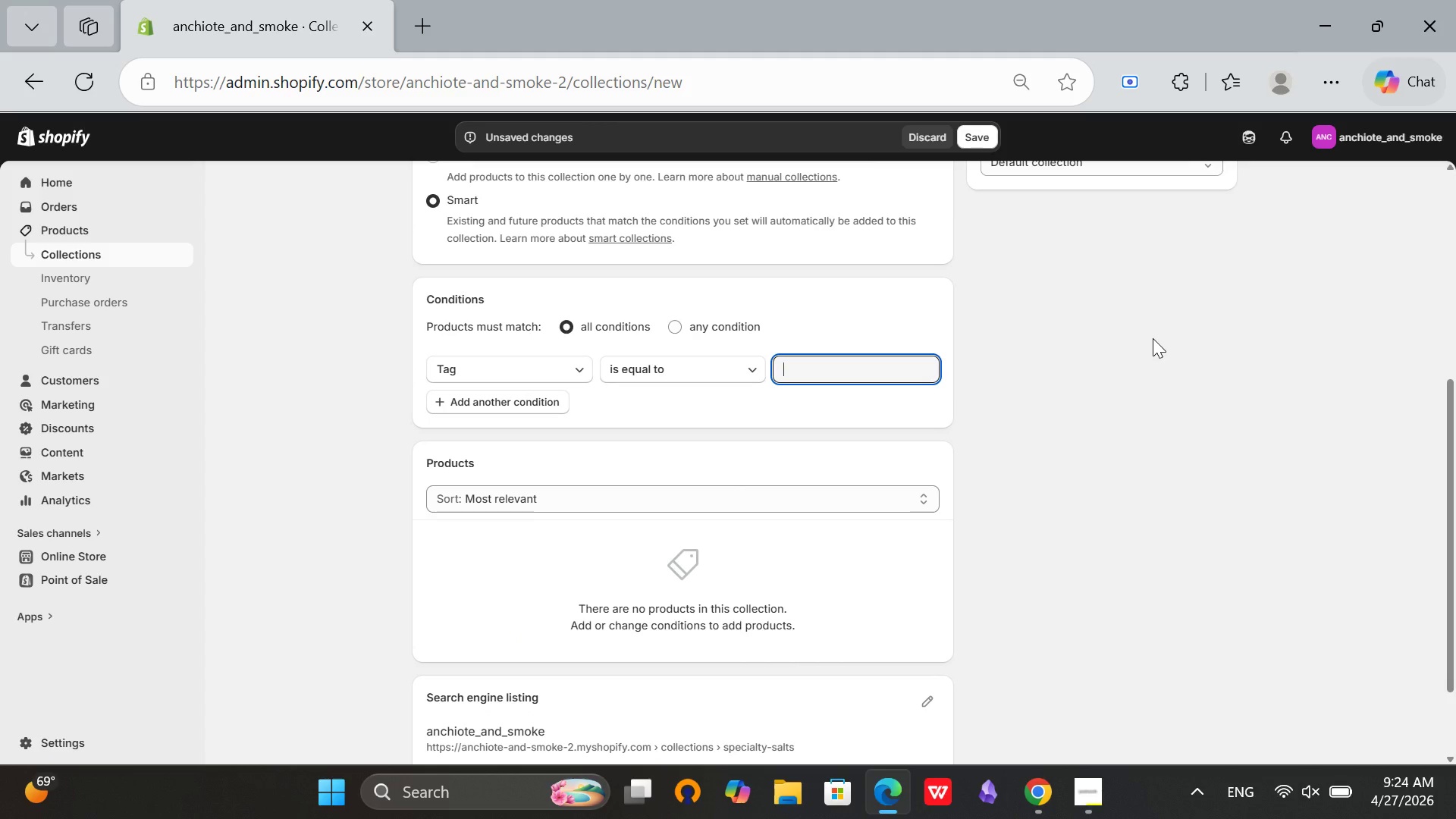 
type(specialty)
 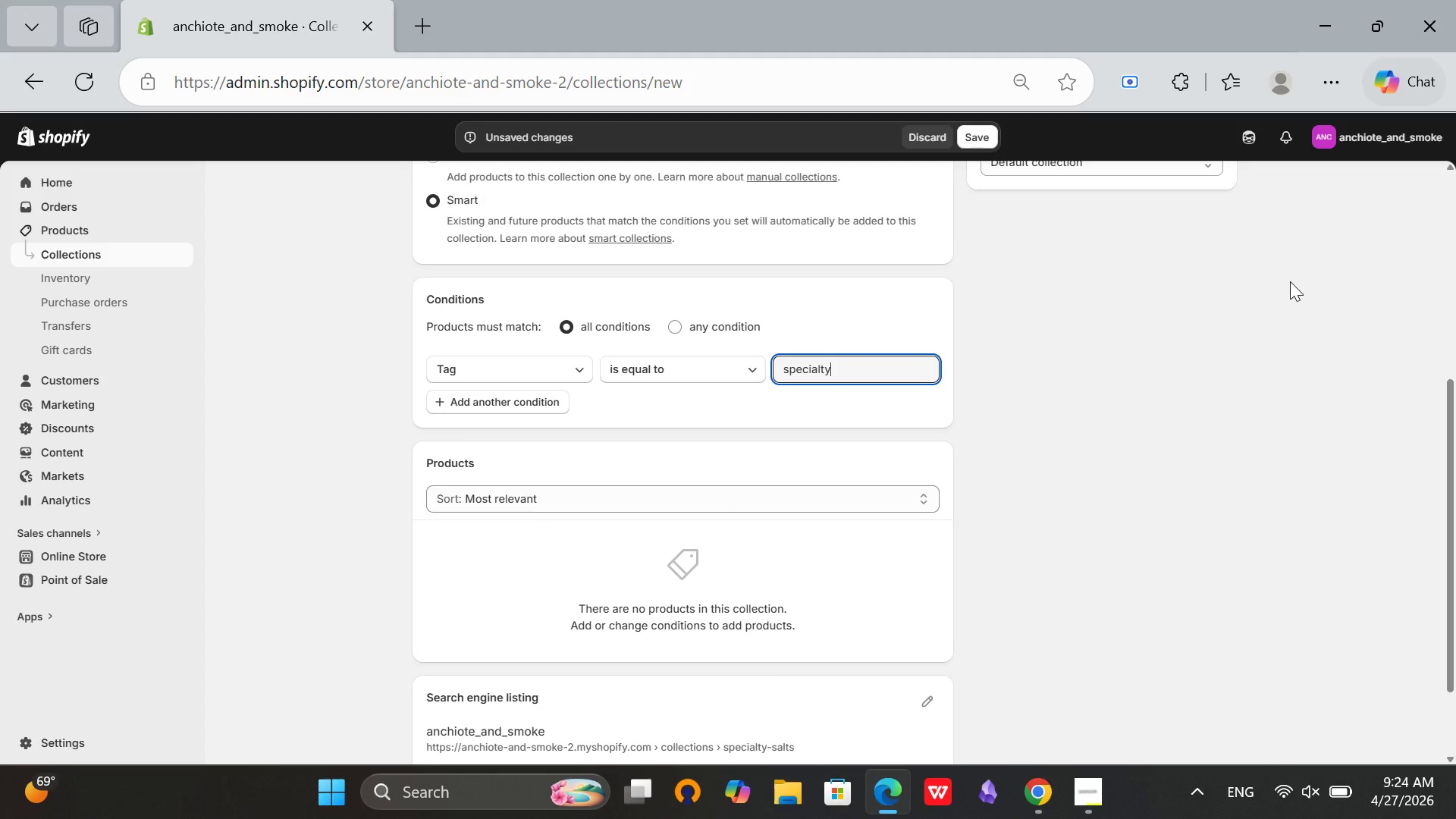 
type(-salt)
 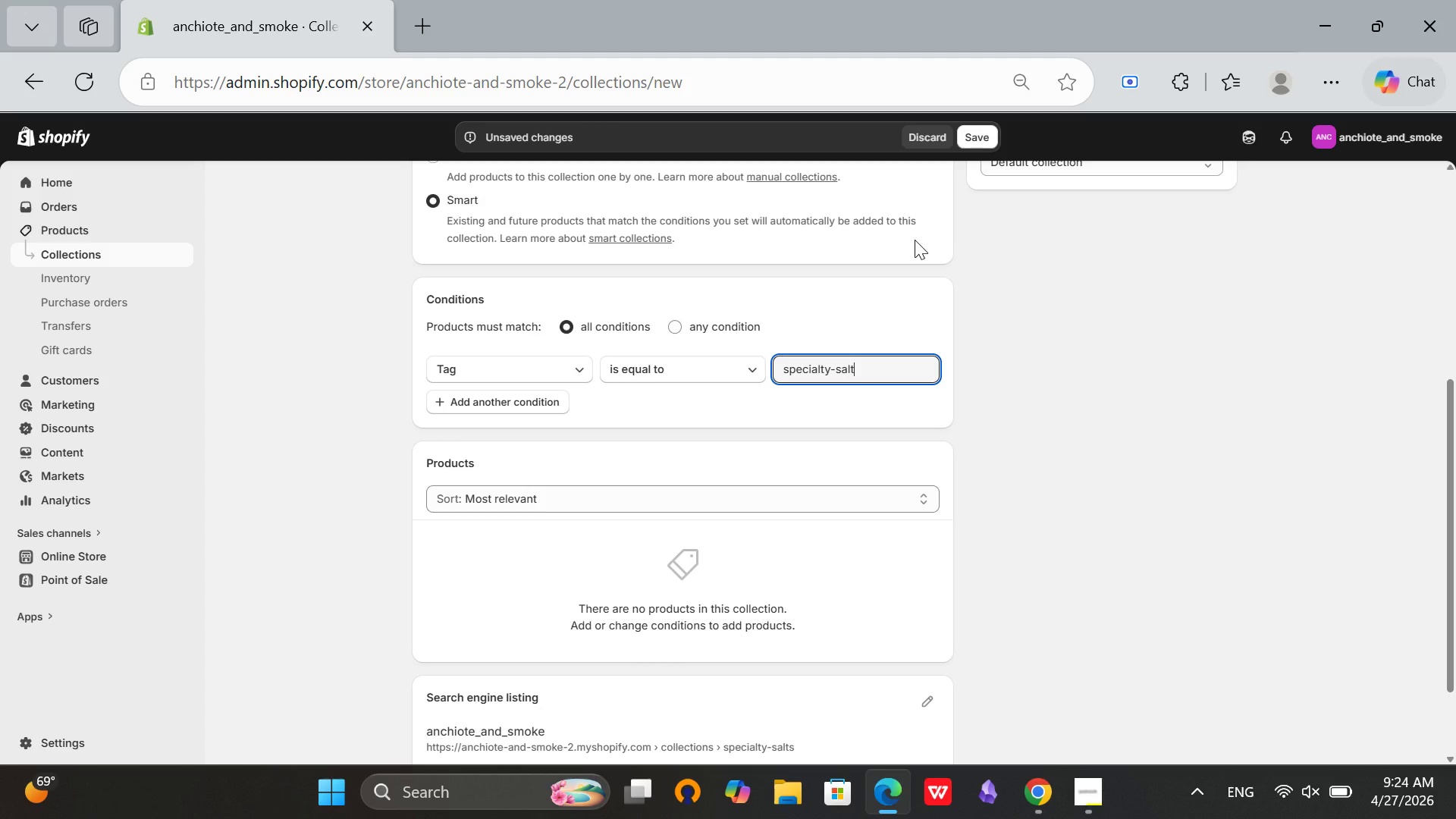 
scroll: coordinate [945, 209], scroll_direction: up, amount: 6.0
 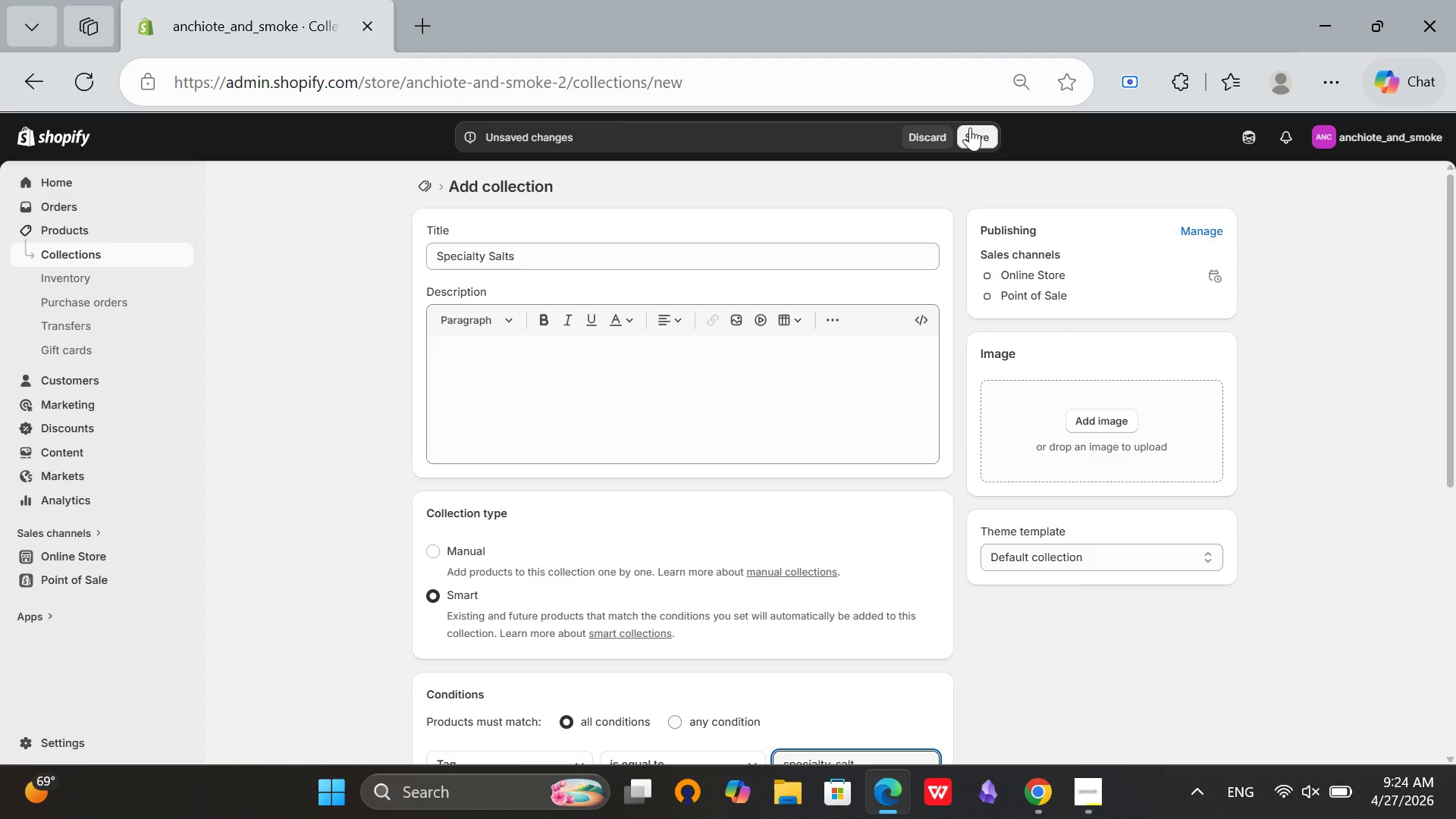 
left_click([970, 127])
 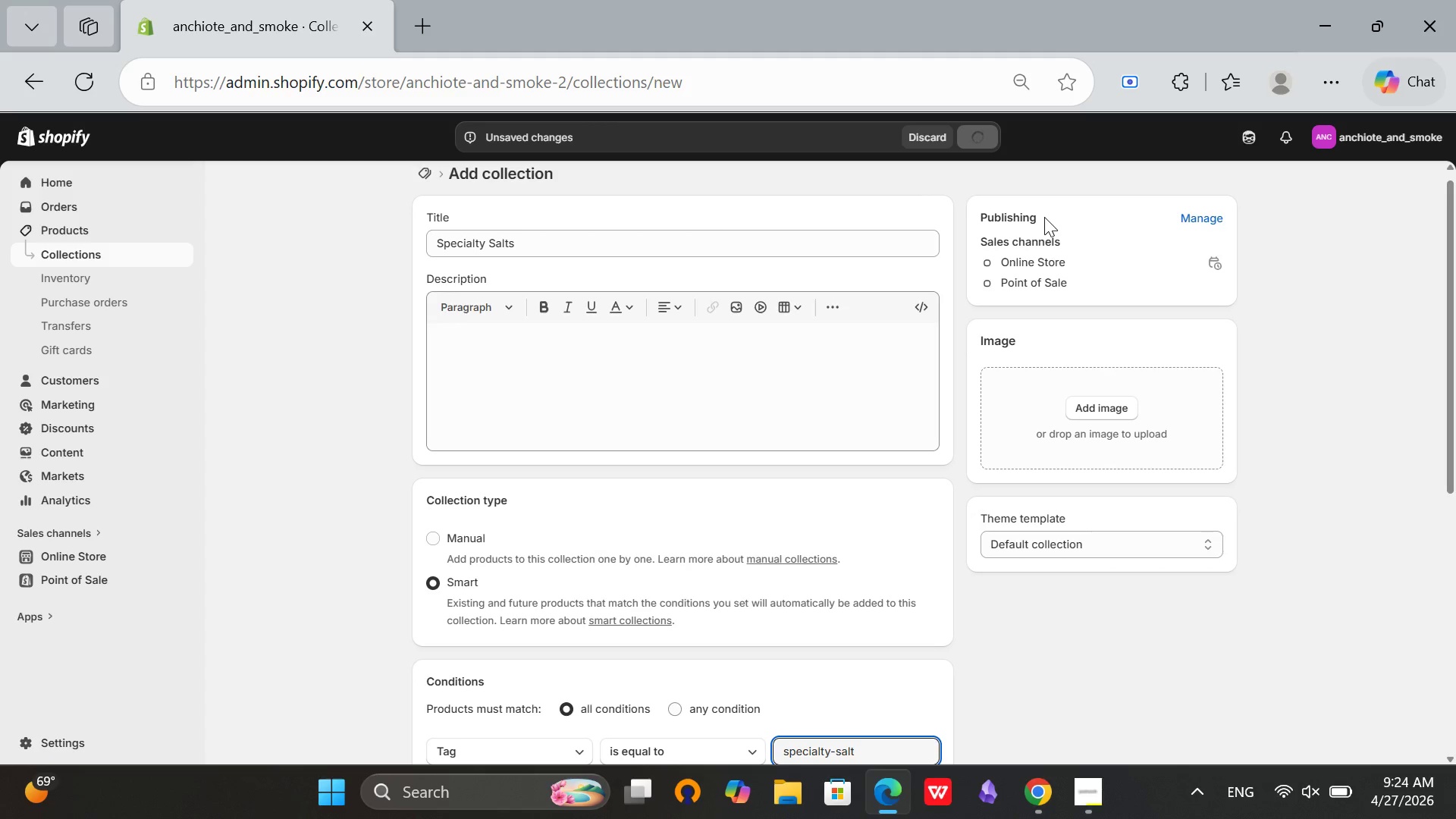 
scroll: coordinate [1044, 217], scroll_direction: down, amount: 2.0
 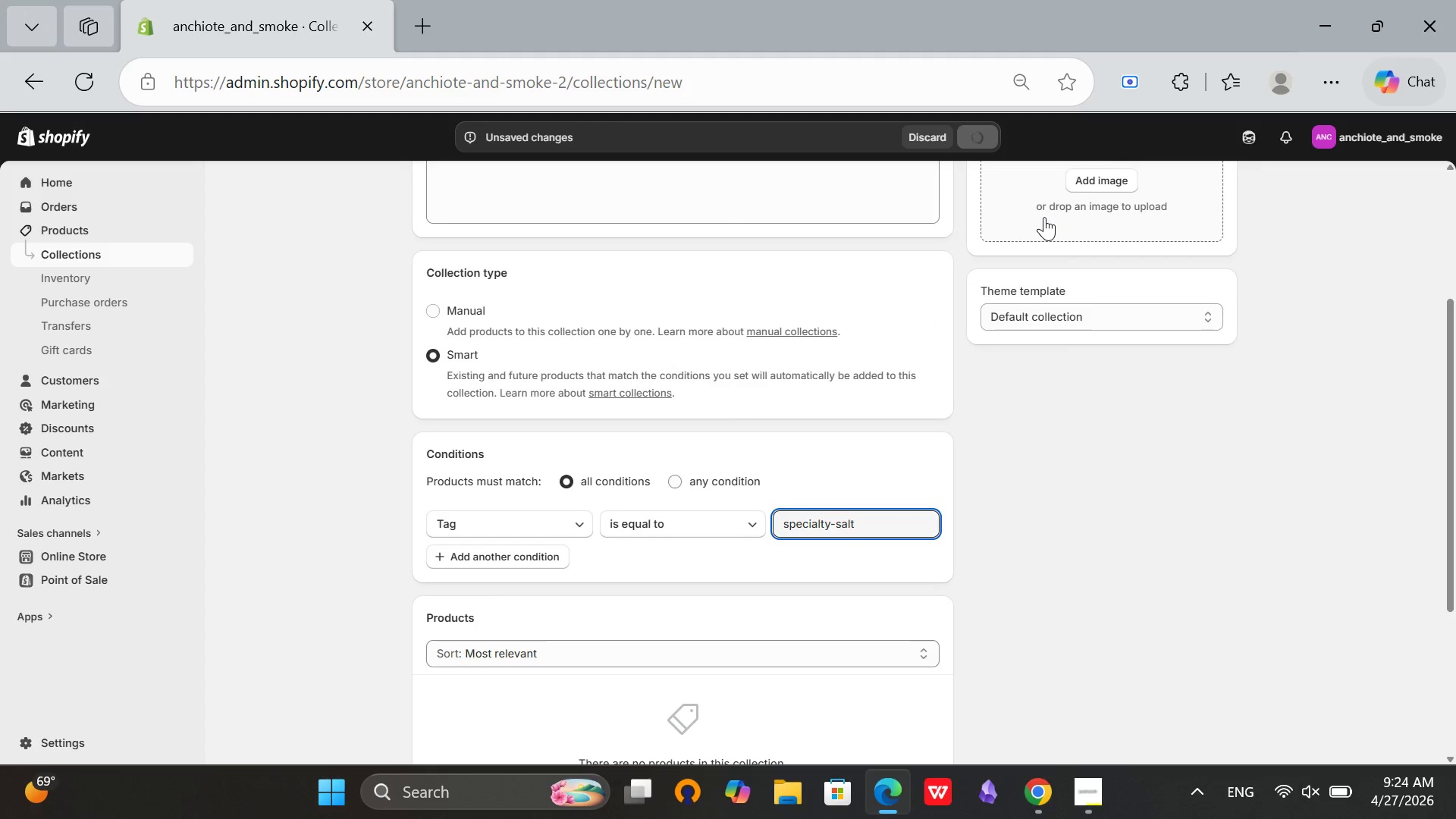 
scroll: coordinate [1044, 217], scroll_direction: up, amount: 9.0
 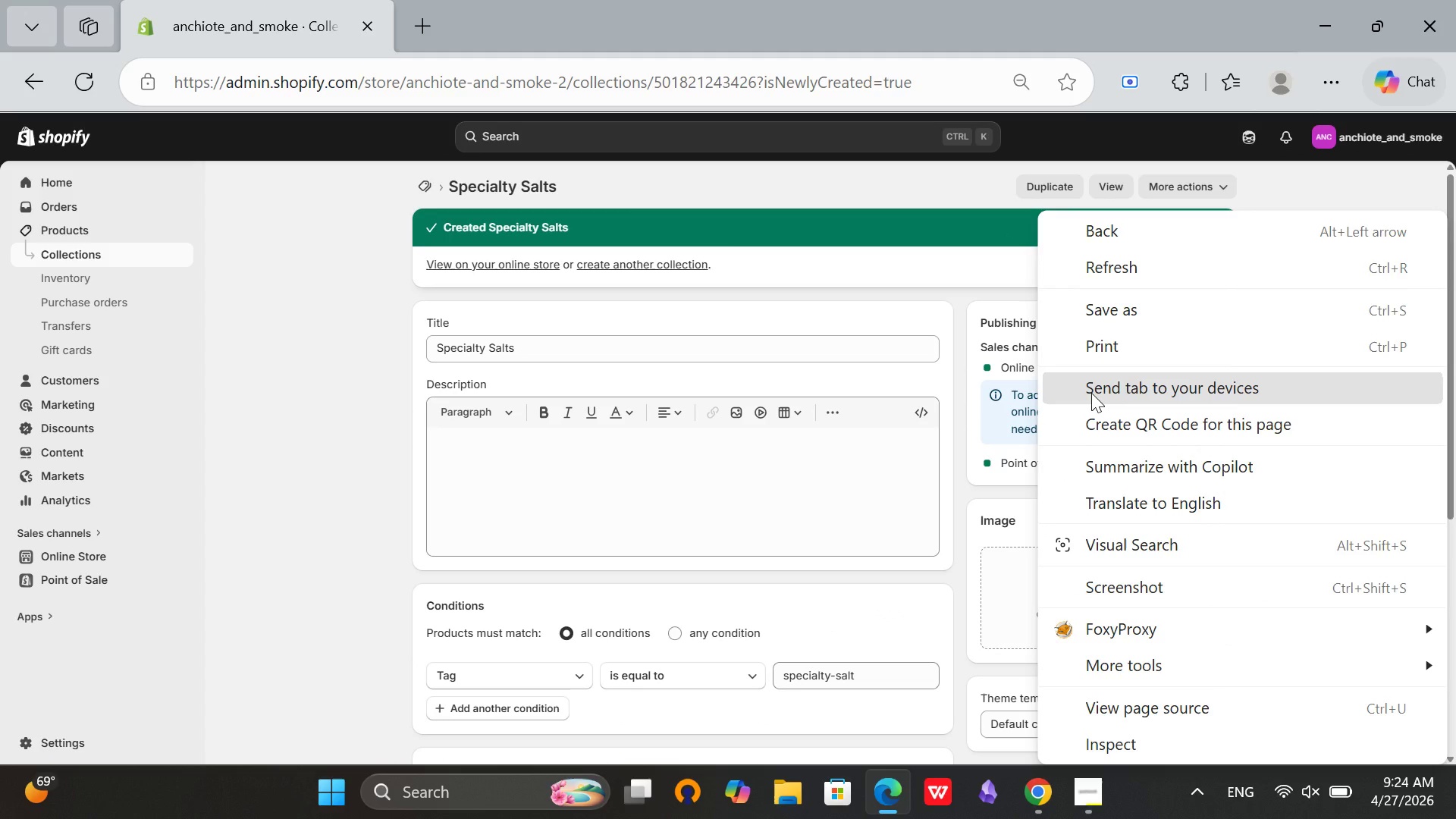 
wait(11.39)
 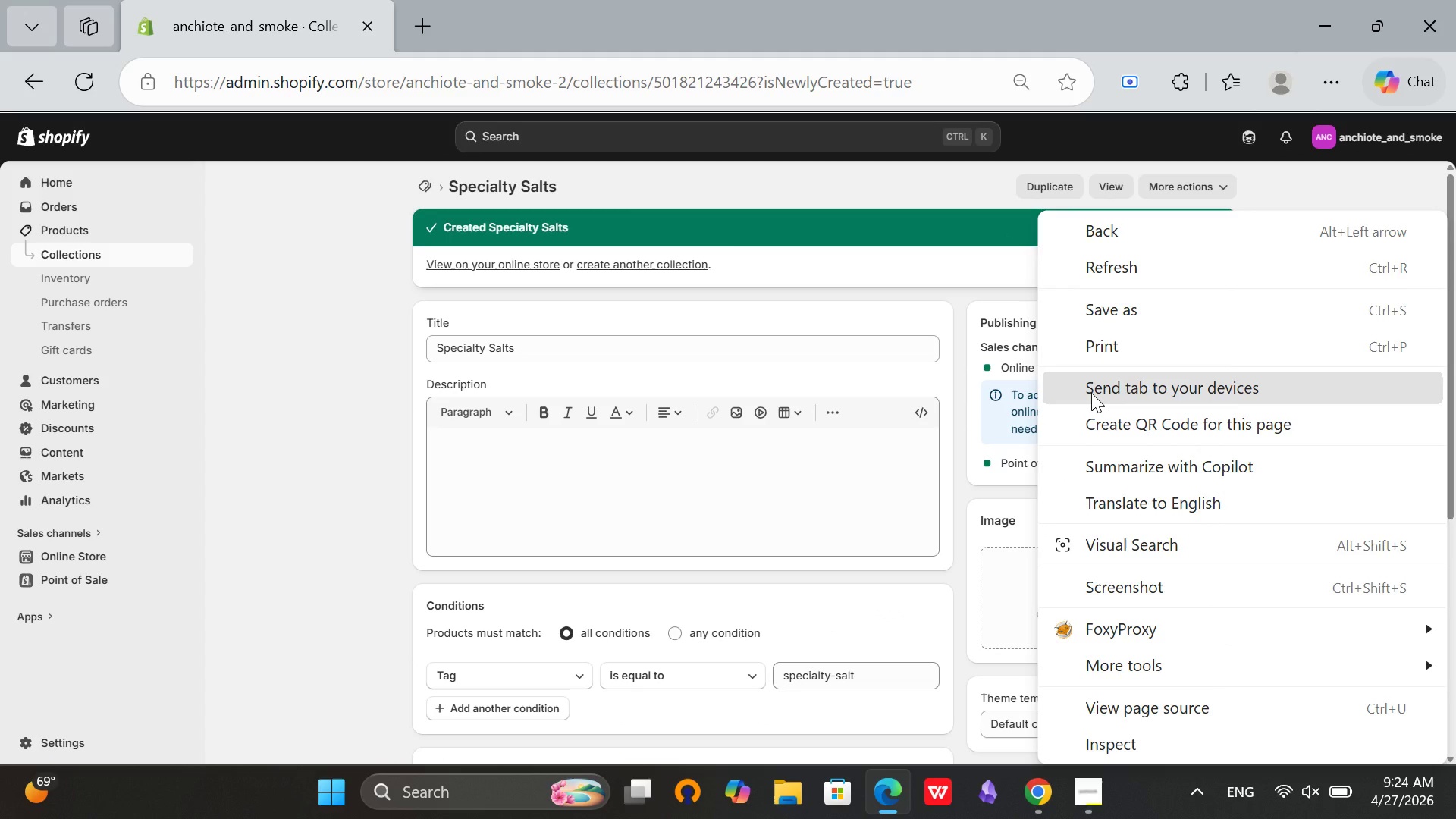 
left_click([1267, 191])
 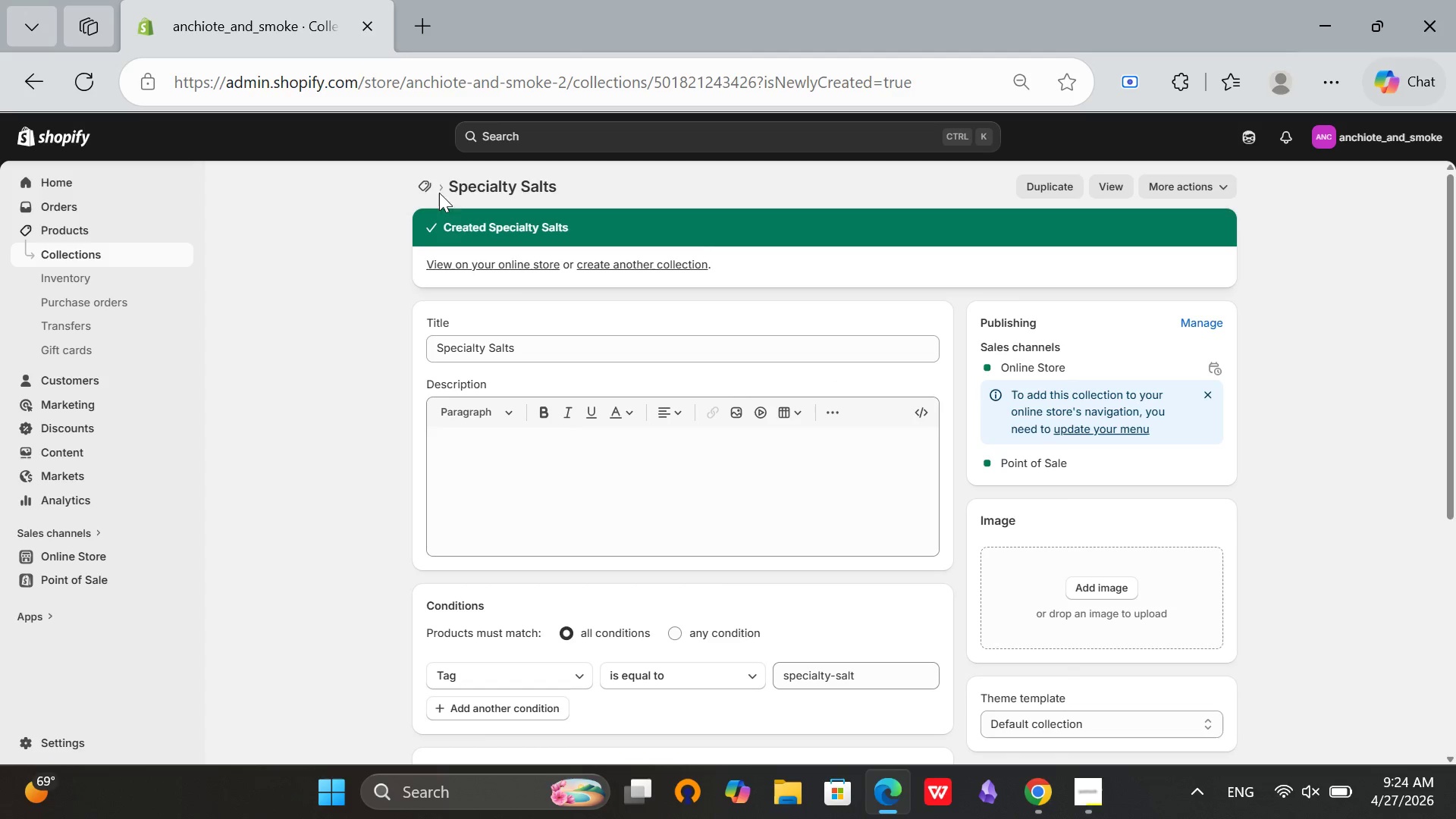 
left_click([431, 187])
 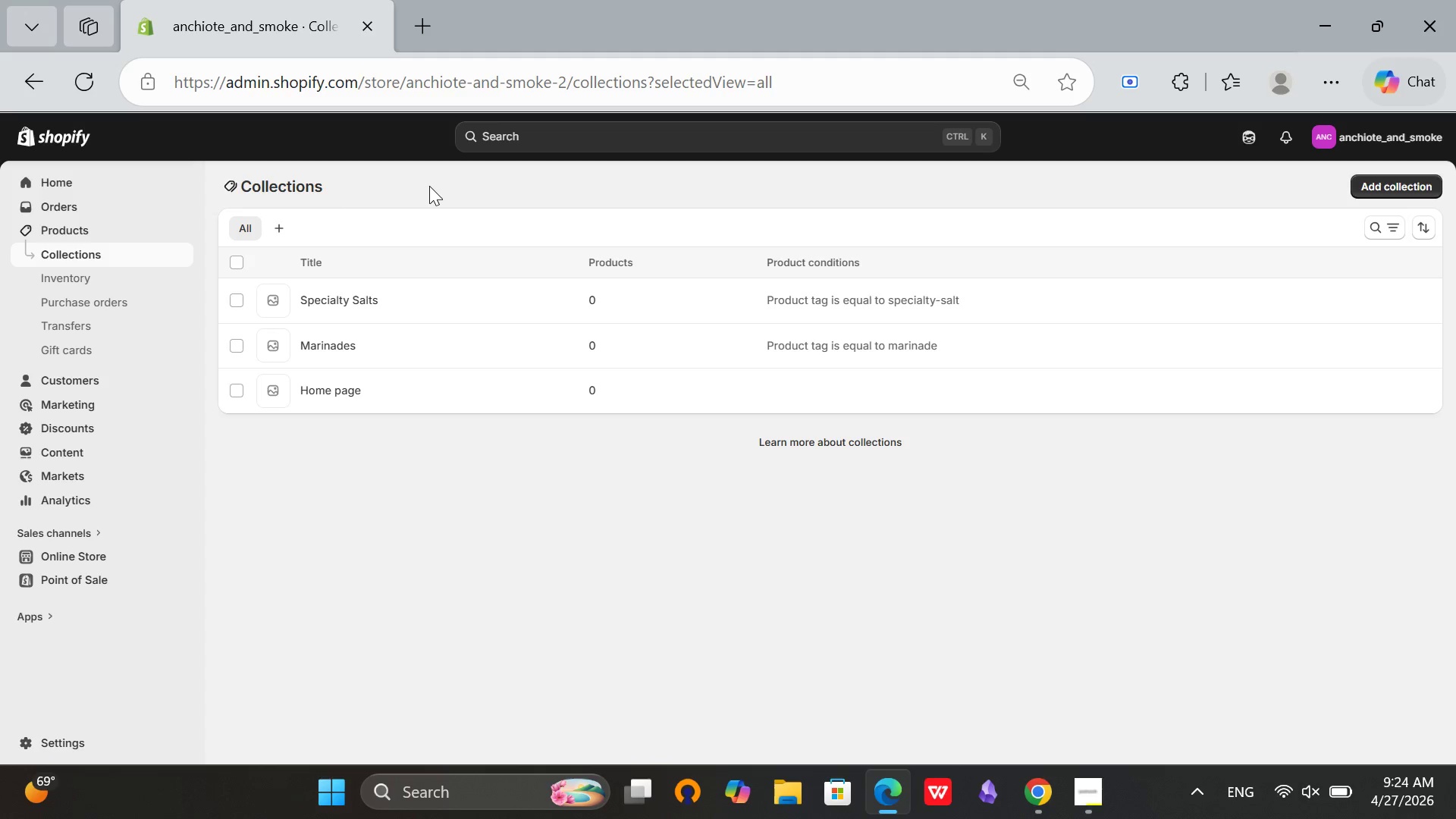 
wait(20.33)
 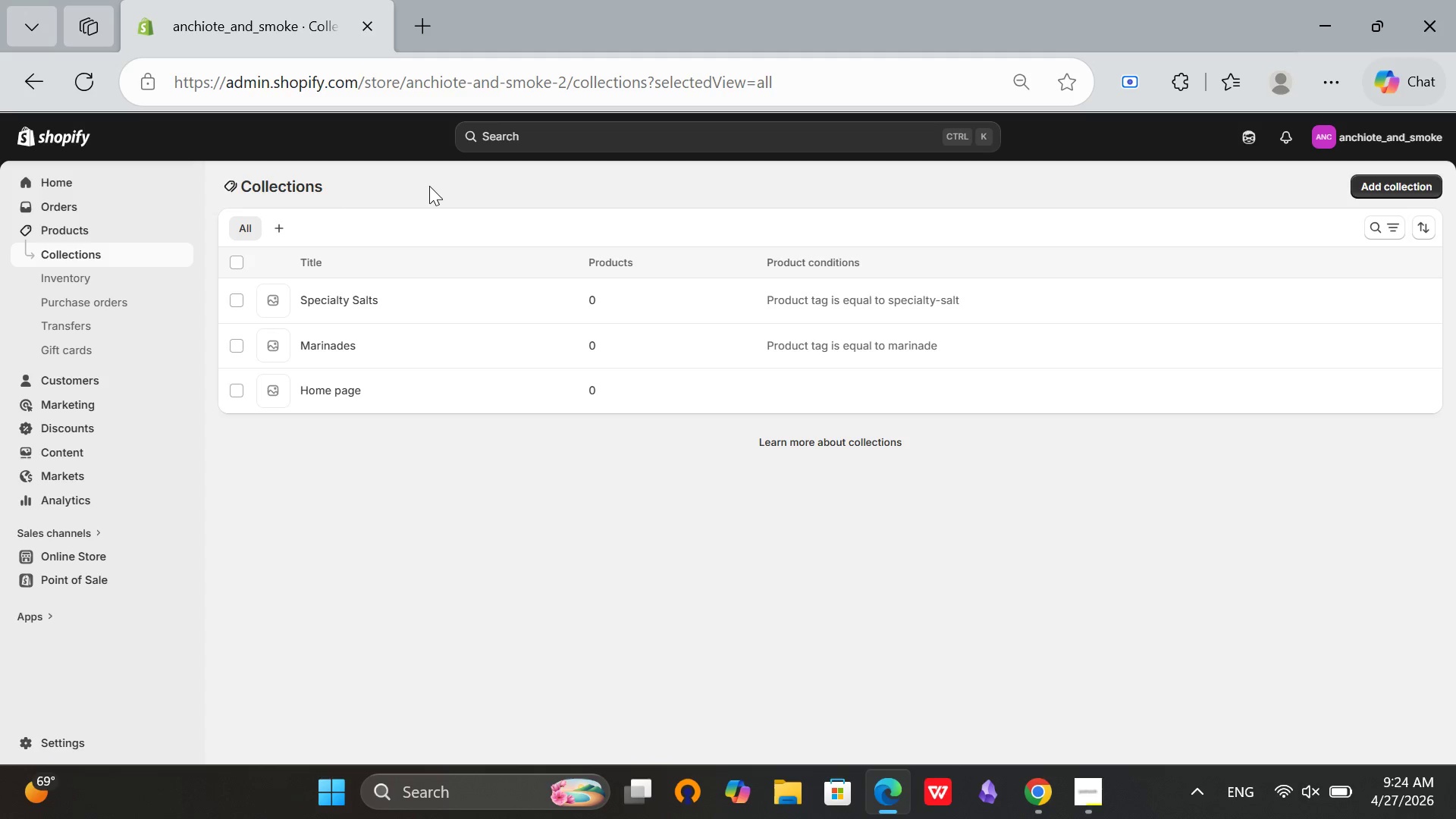 
left_click([61, 553])
 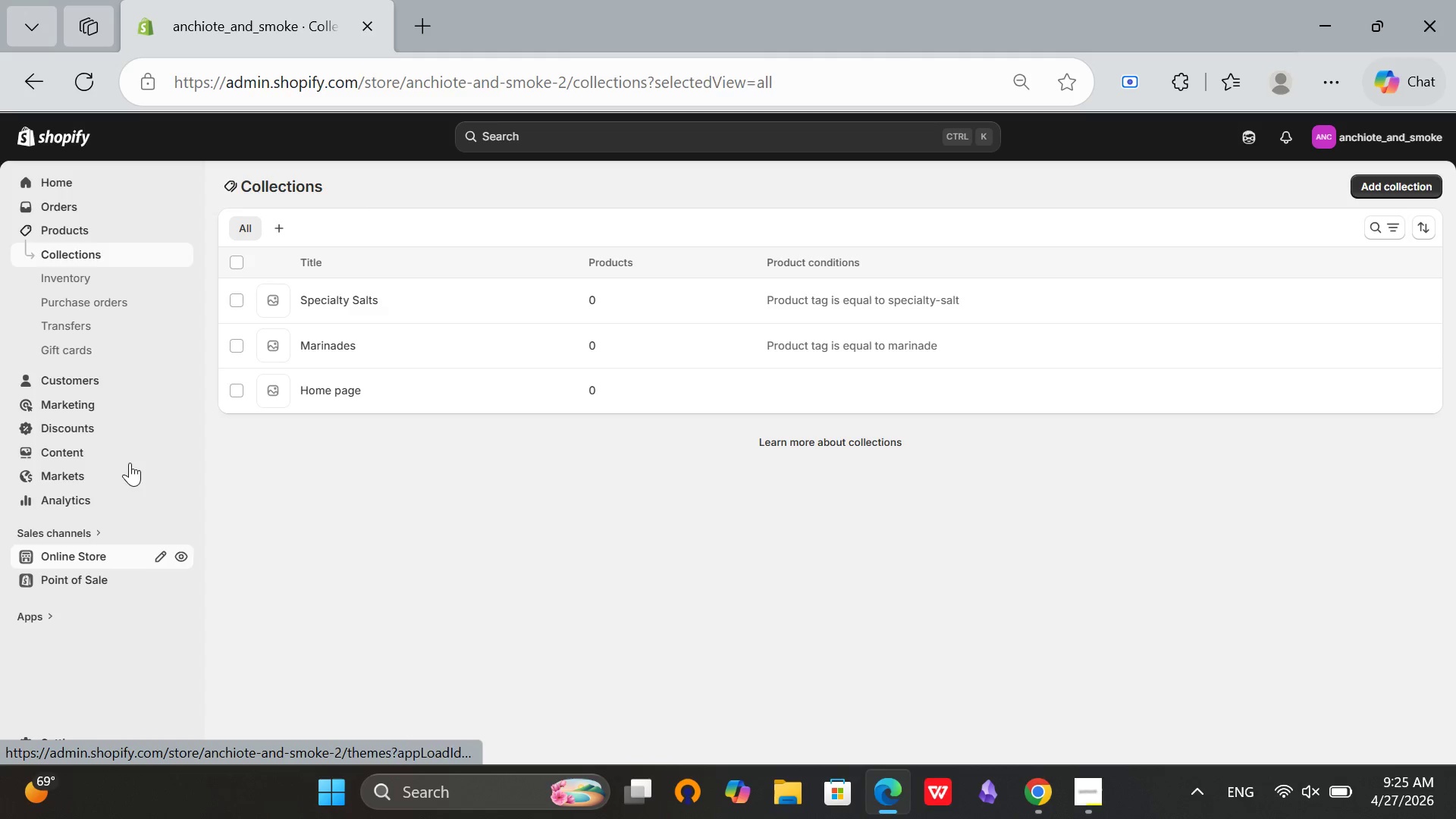 
mouse_move([111, 472])
 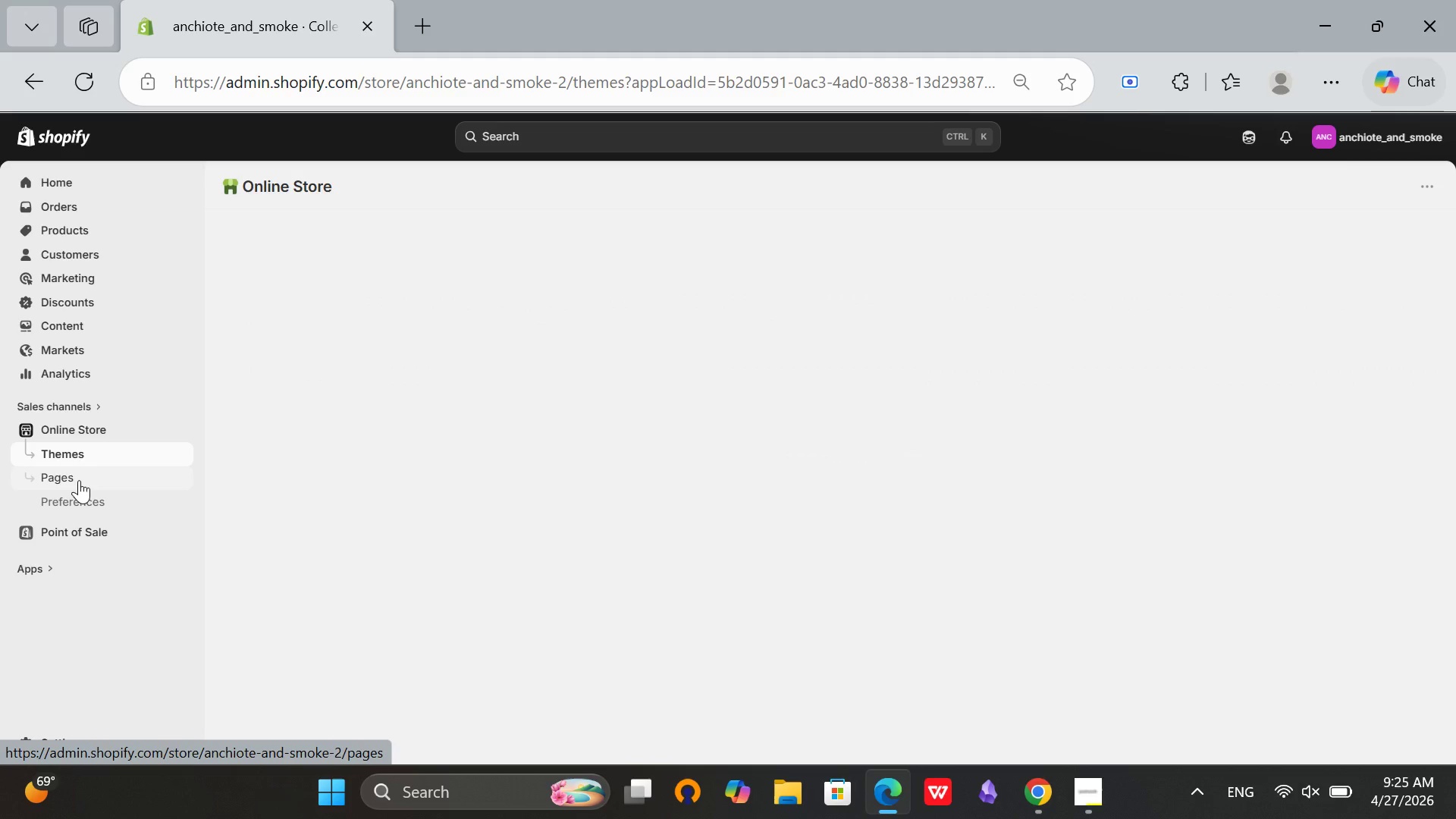 
left_click([79, 480])
 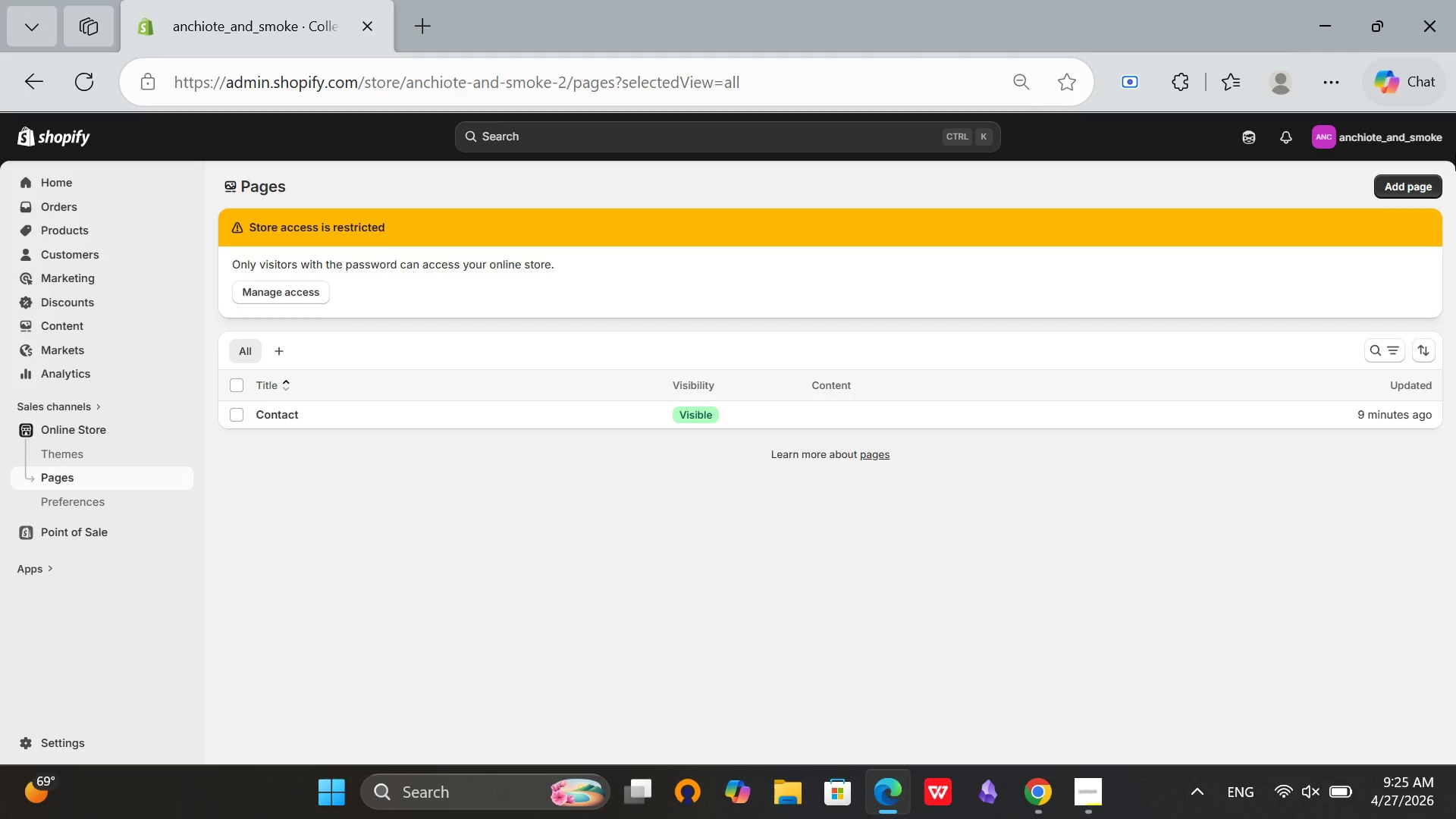 
left_click([1395, 180])
 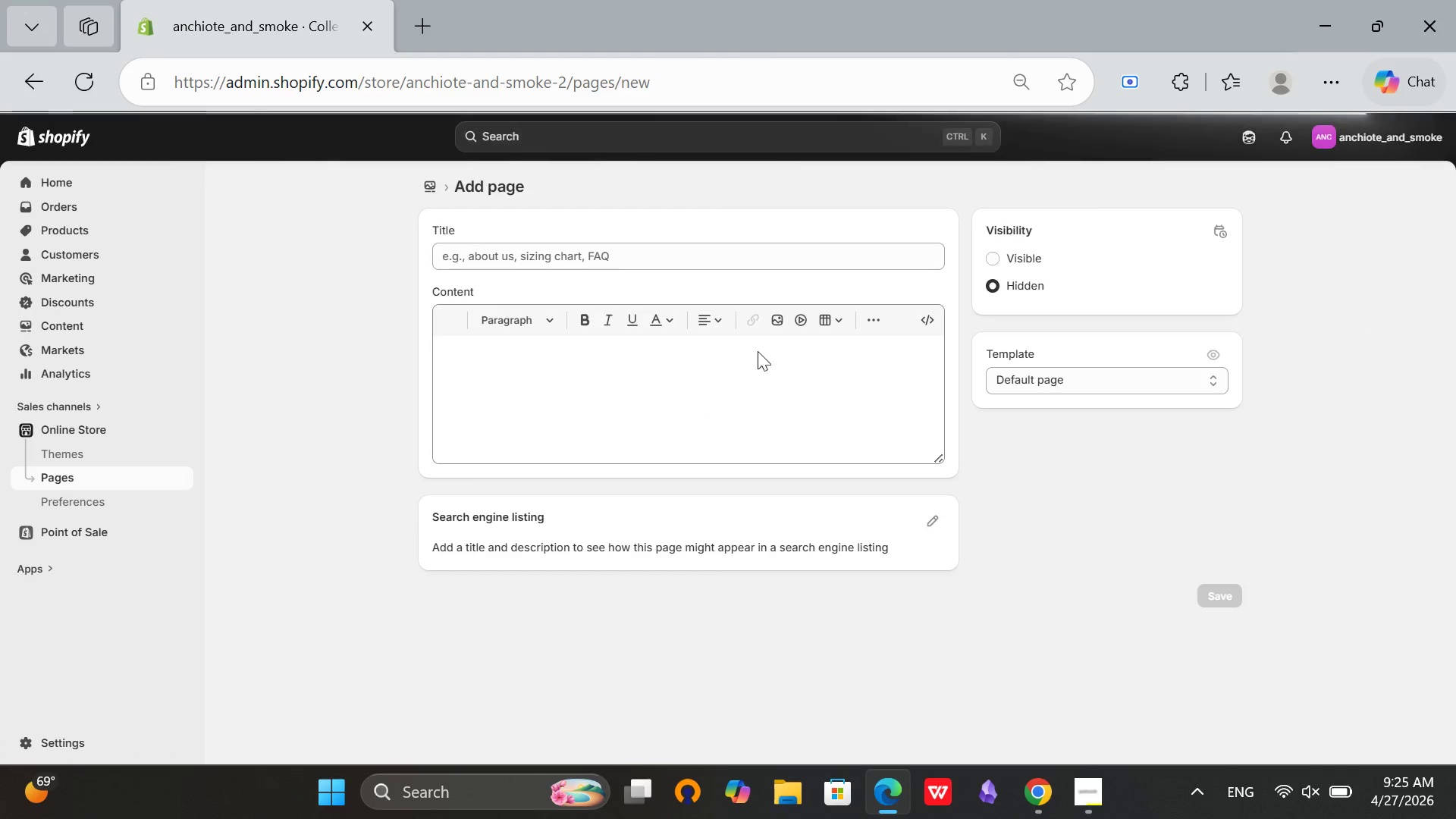 
left_click([521, 268])
 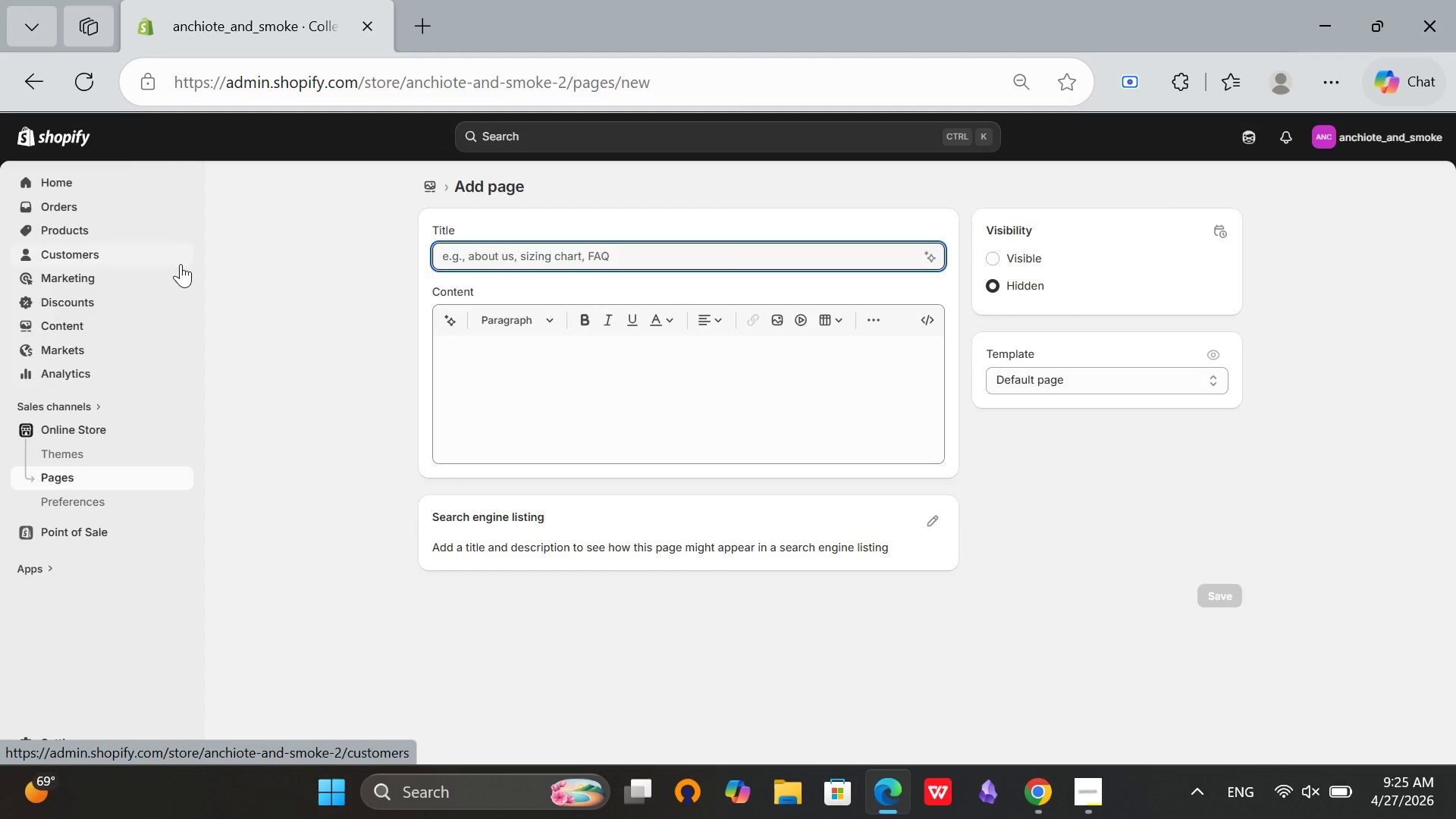 
type(Our)
 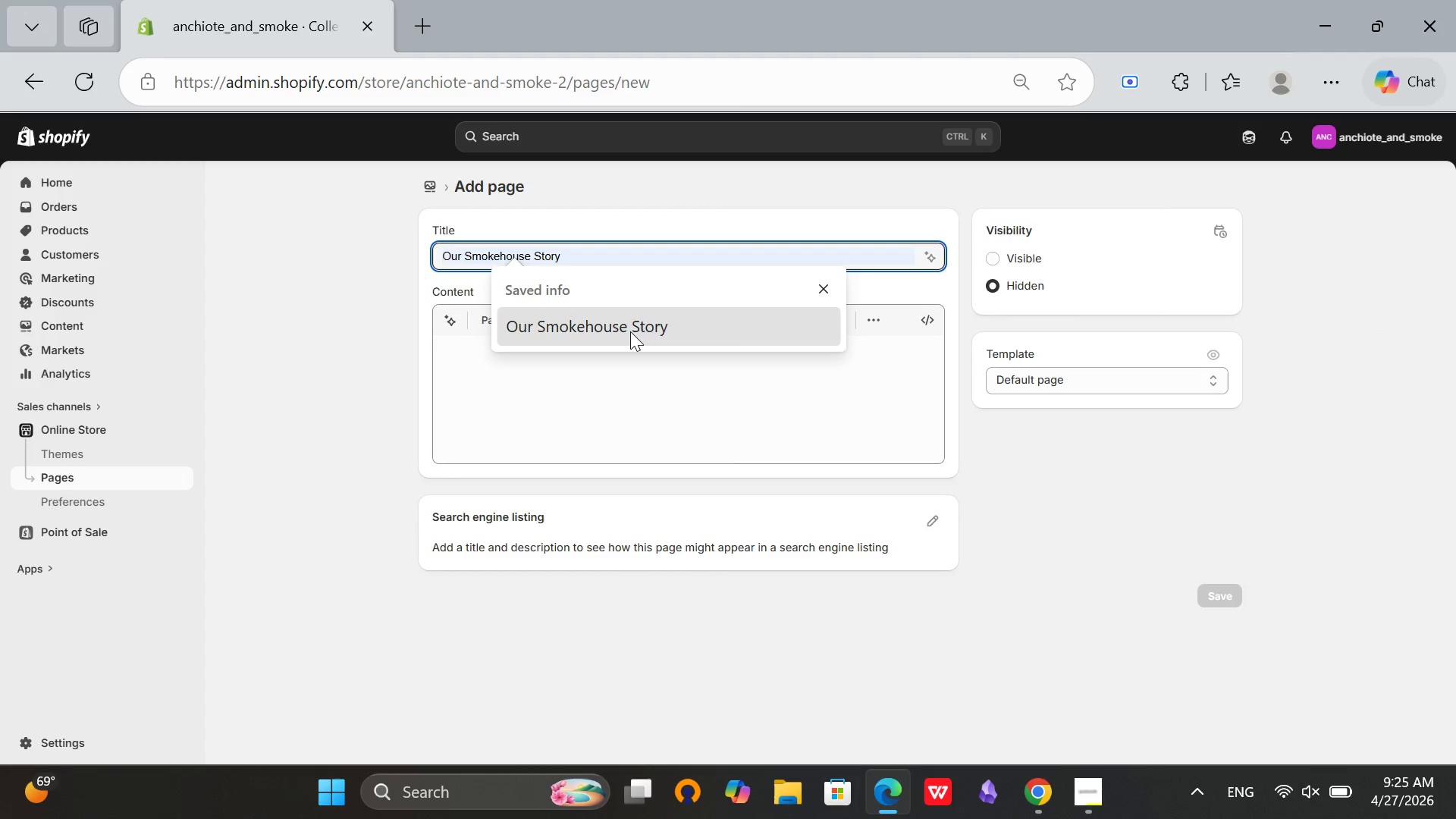 
left_click([630, 331])
 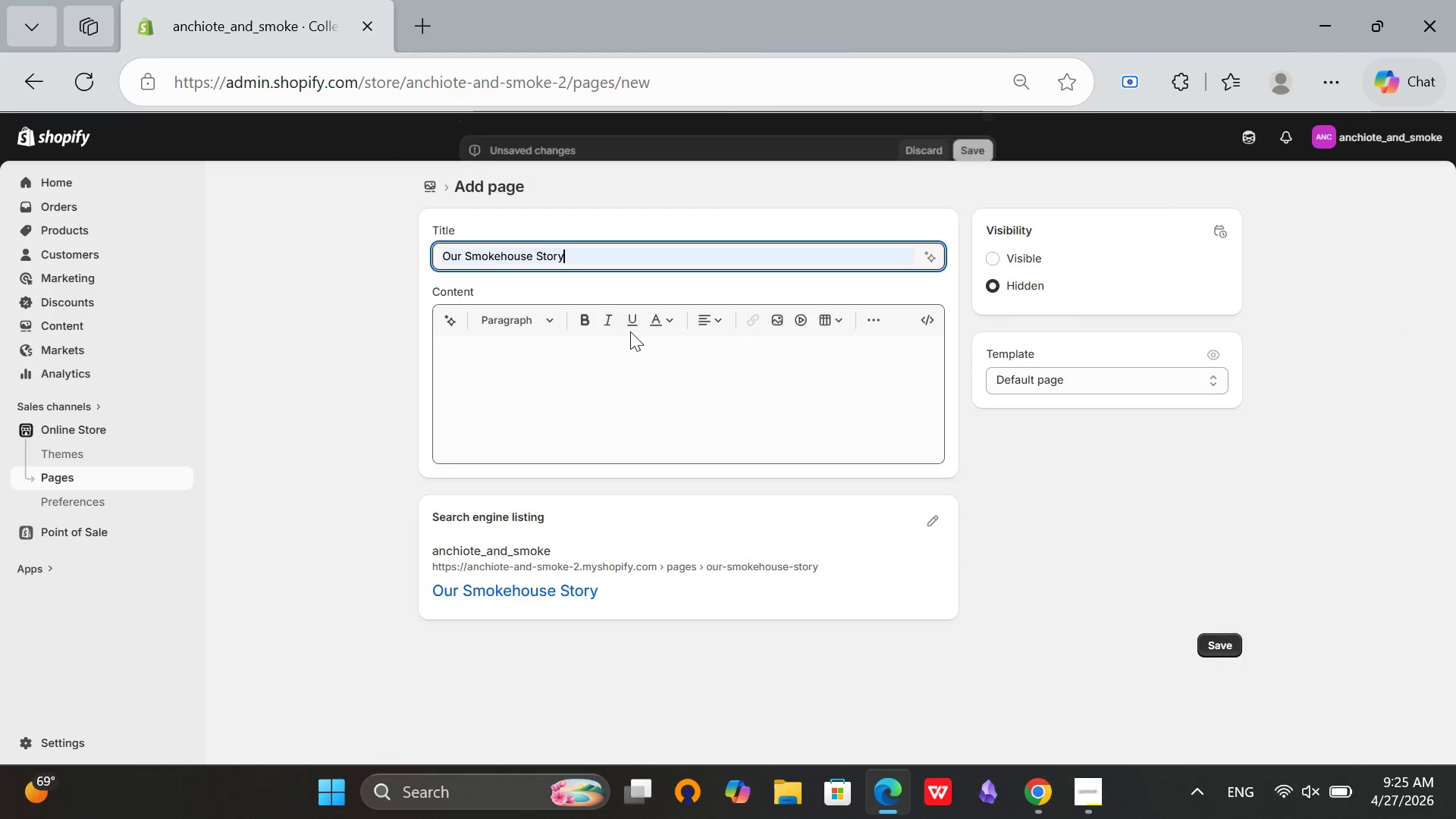 
left_click([594, 369])
 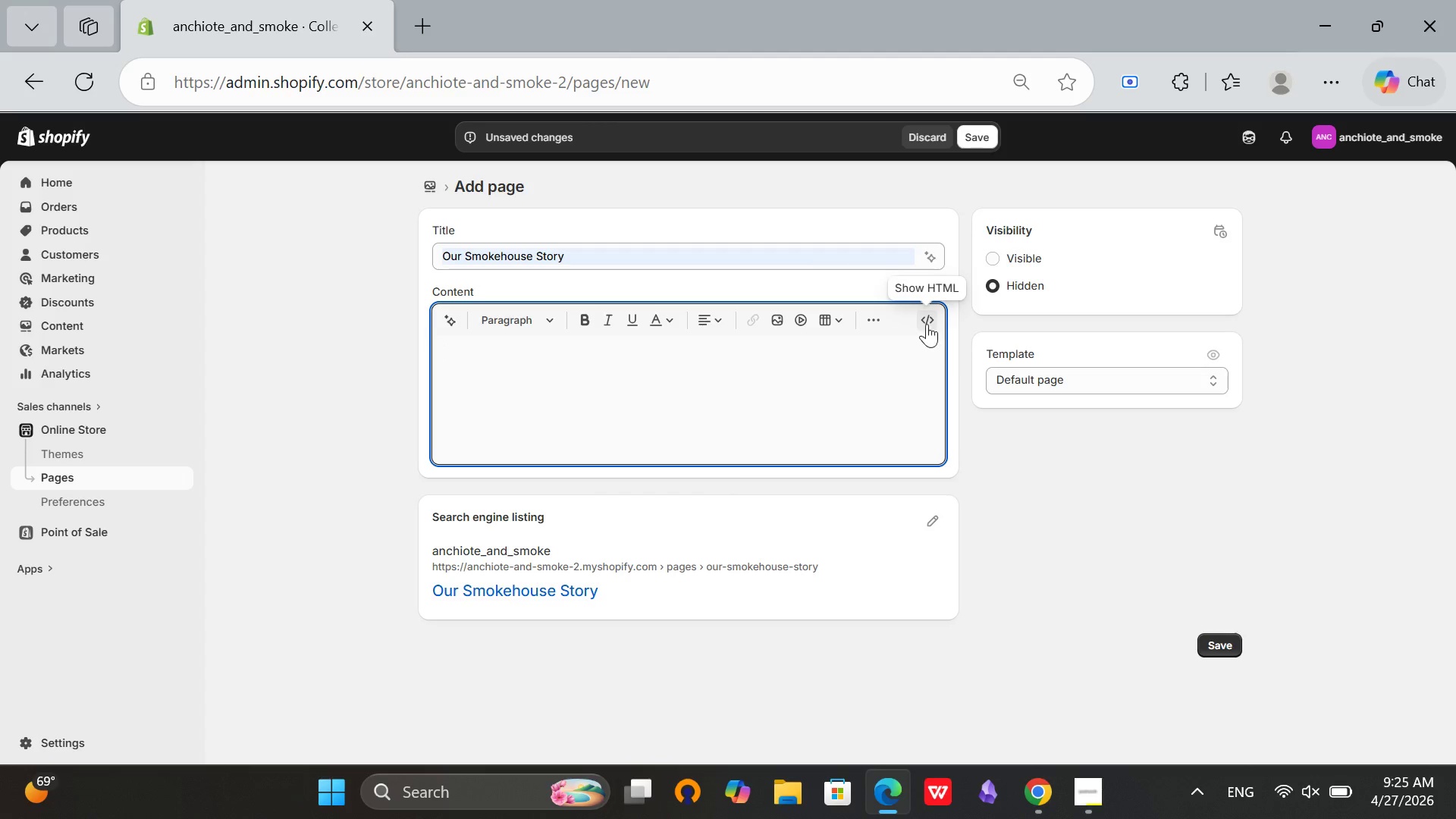 
scroll: coordinate [630, 331], scroll_direction: down, amount: 1.0
 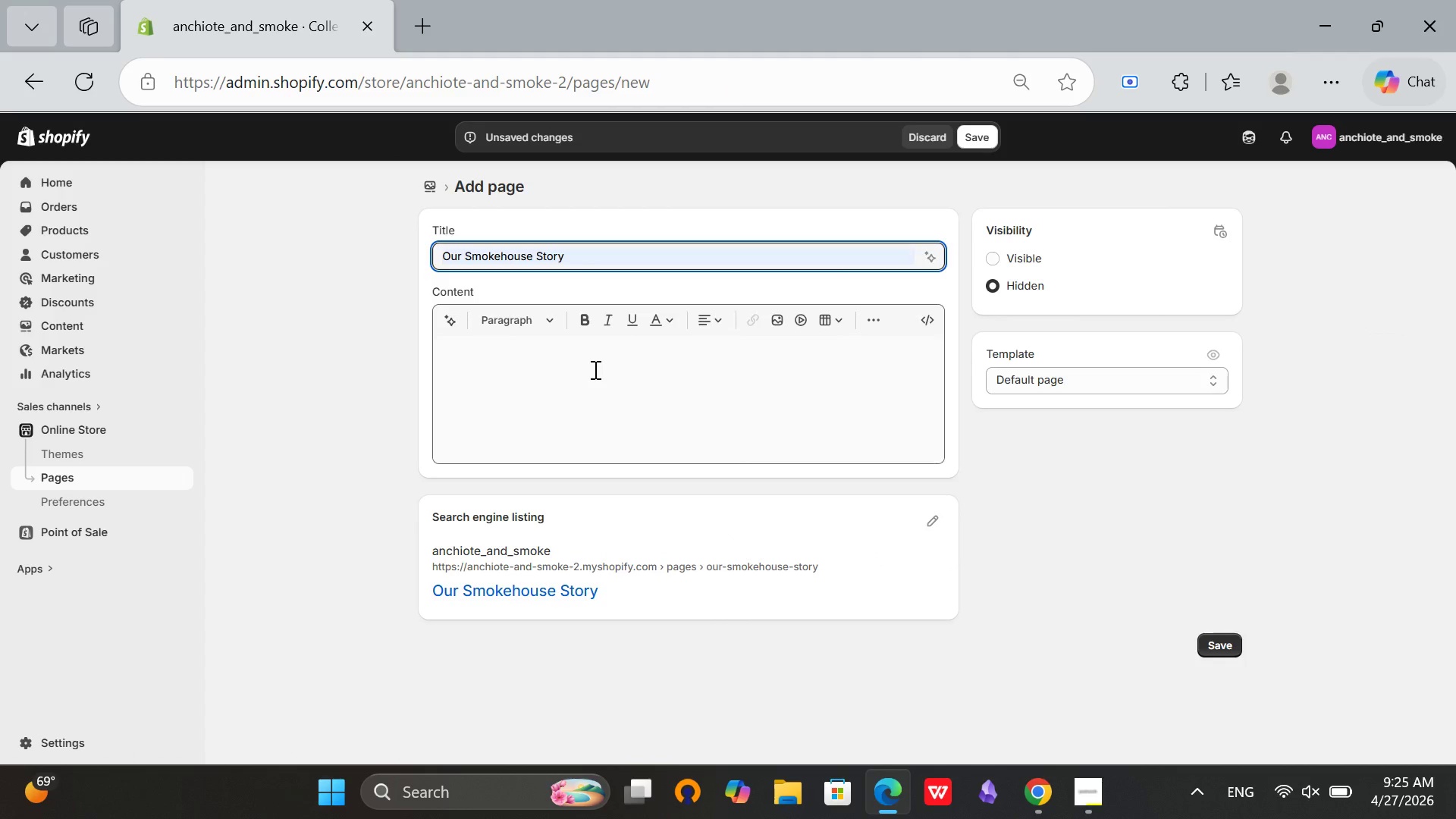 
left_click([921, 319])
 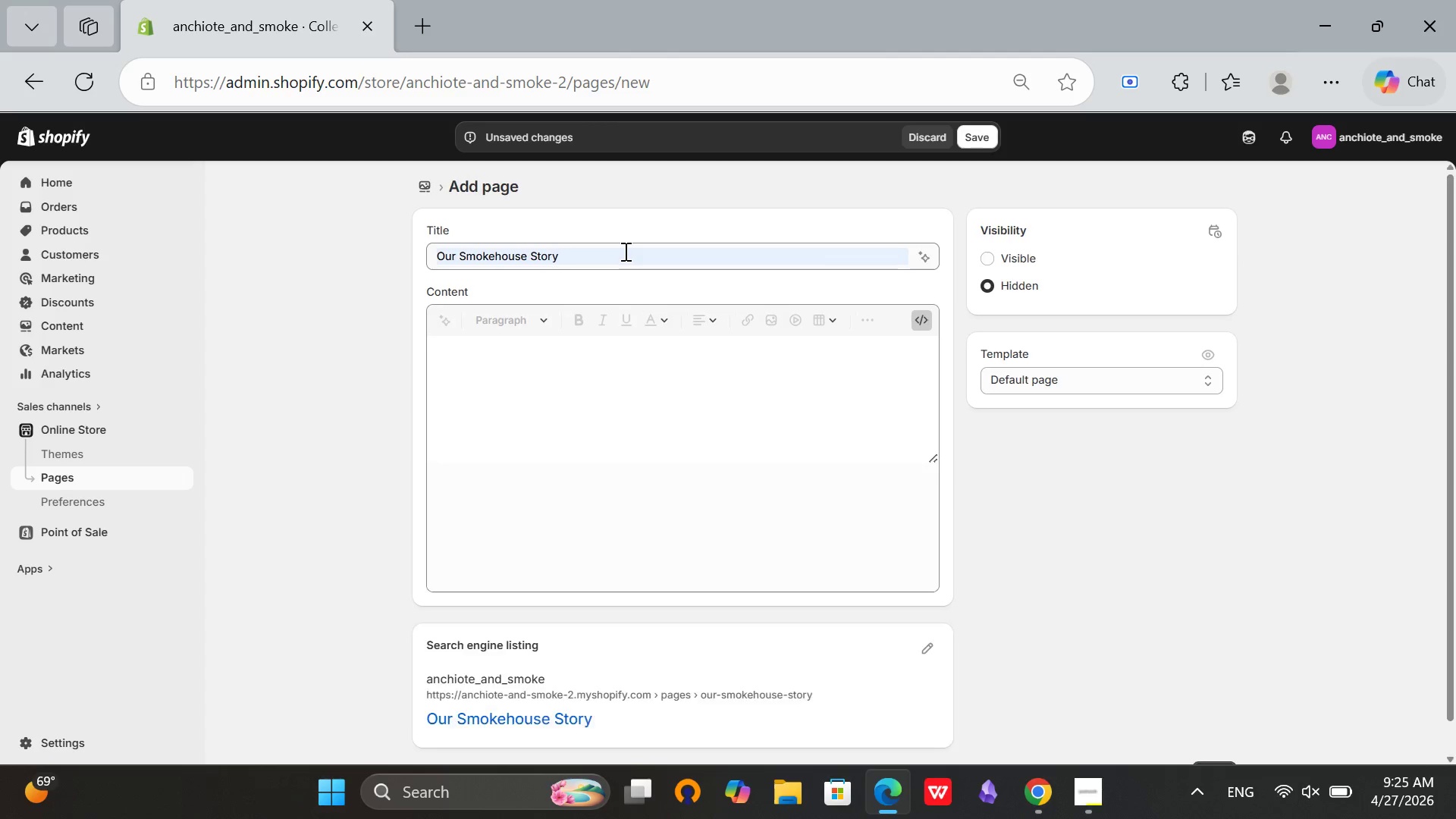 
left_click([624, 251])
 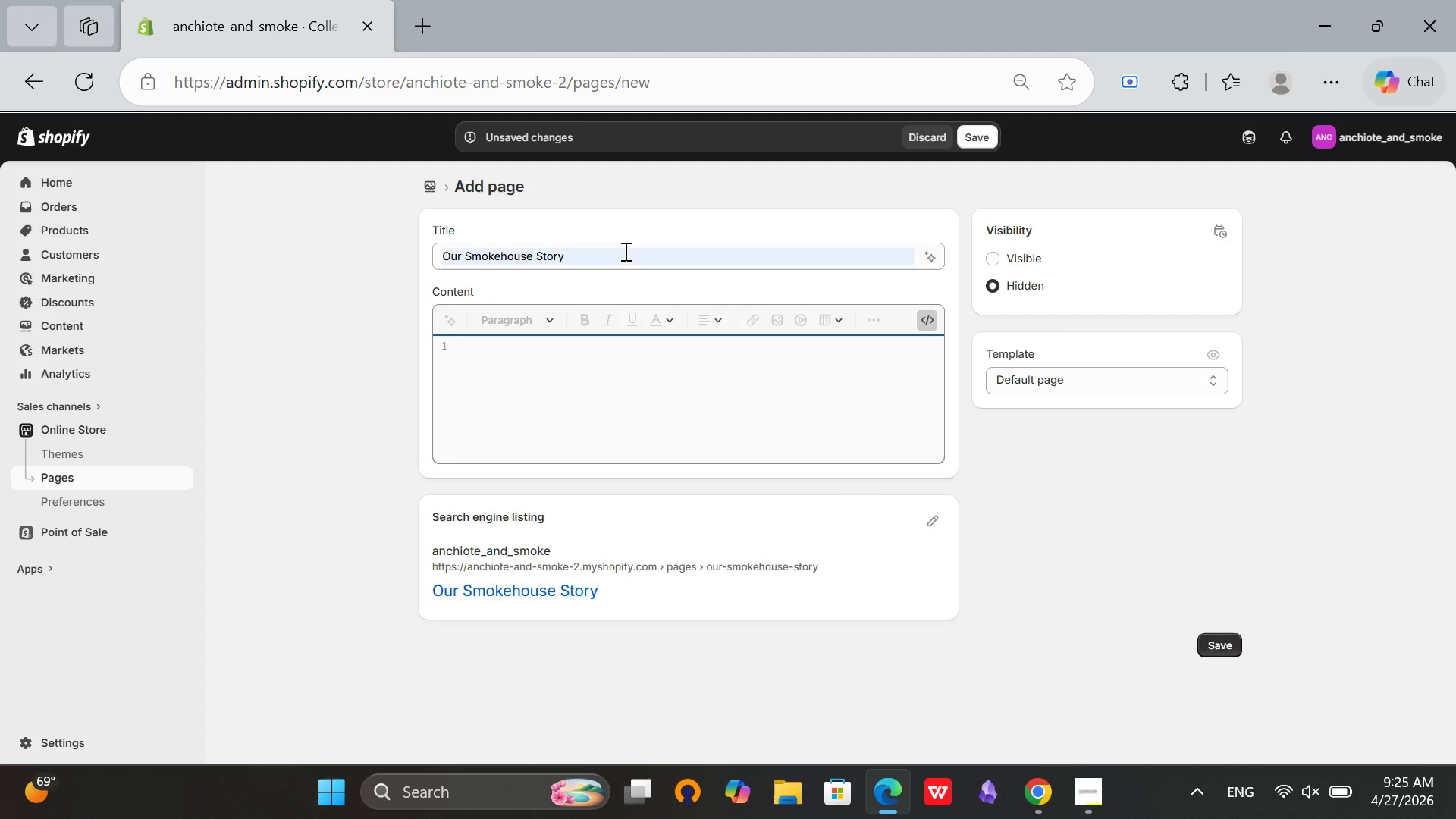 
left_click([624, 251])
 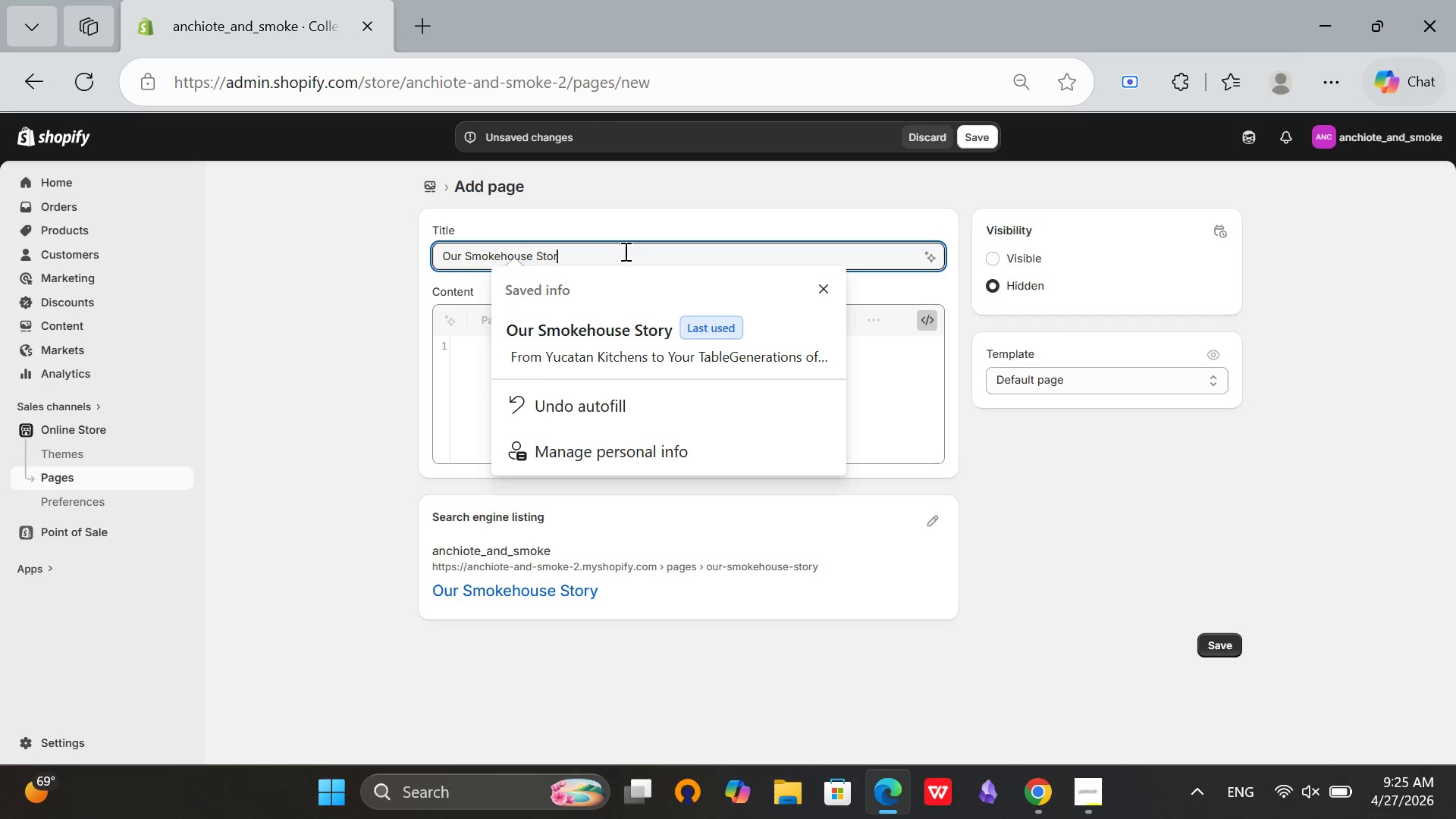 
key(Backspace)
 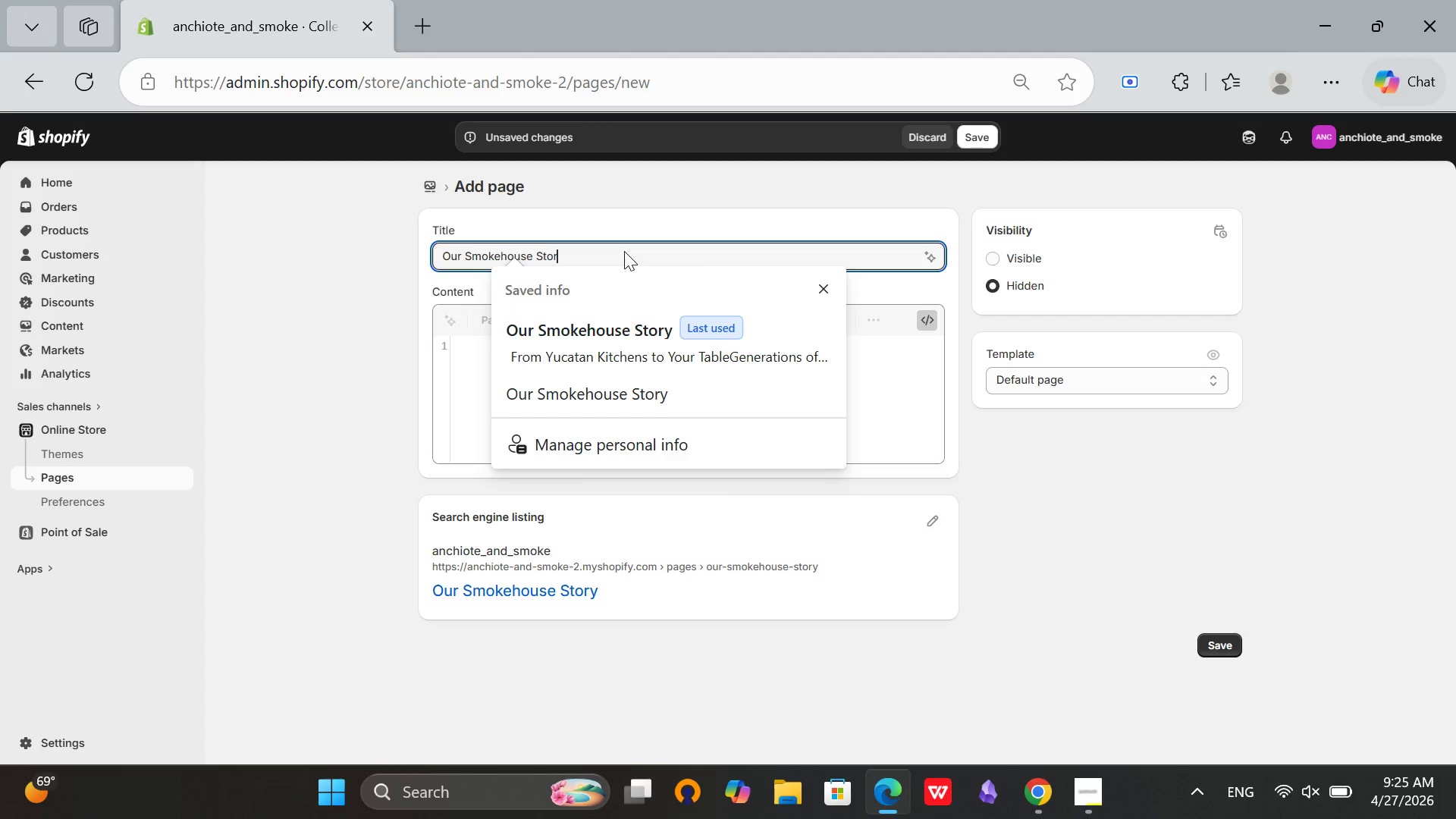 
key(Y)
 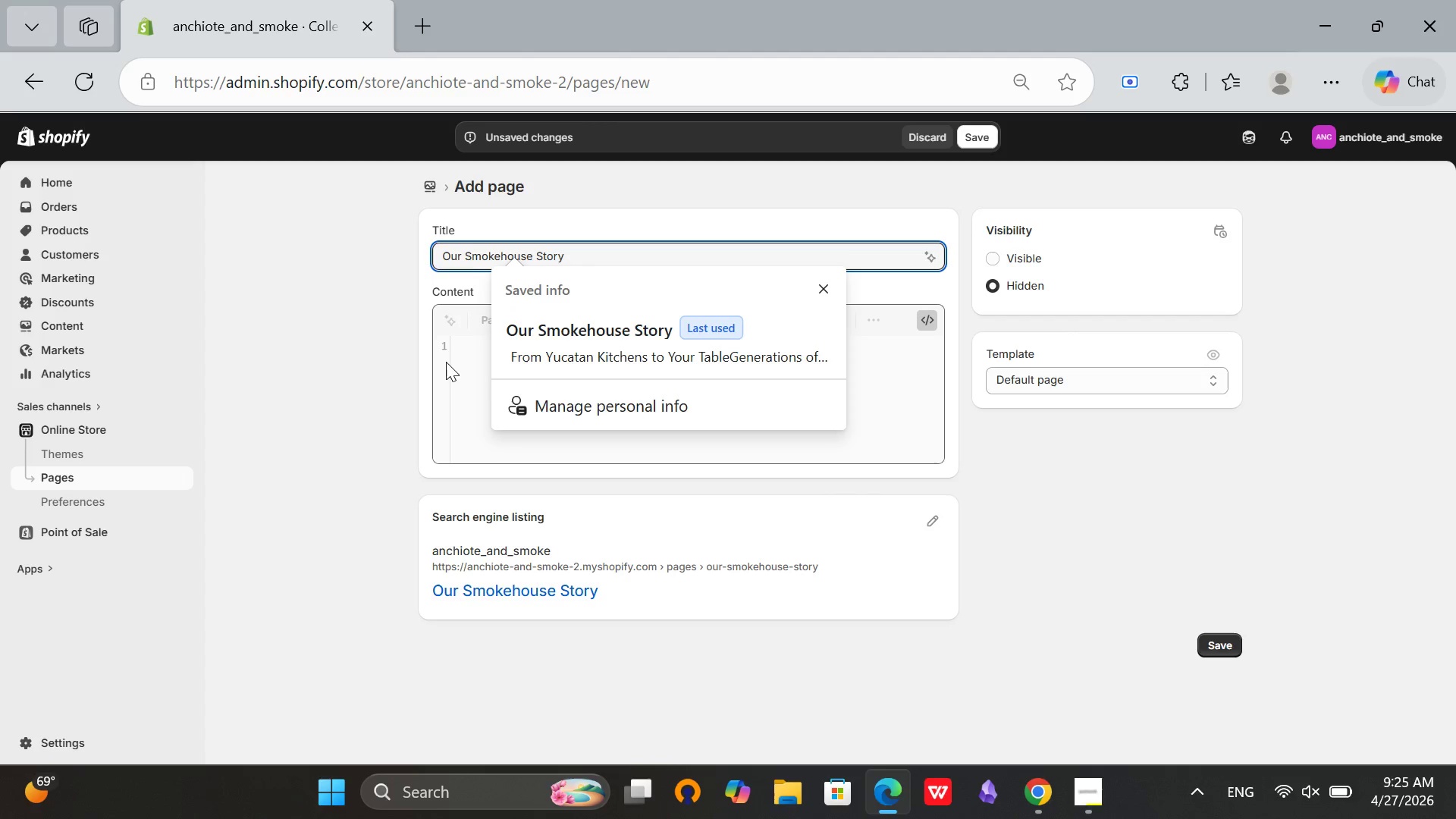 
left_click([446, 362])
 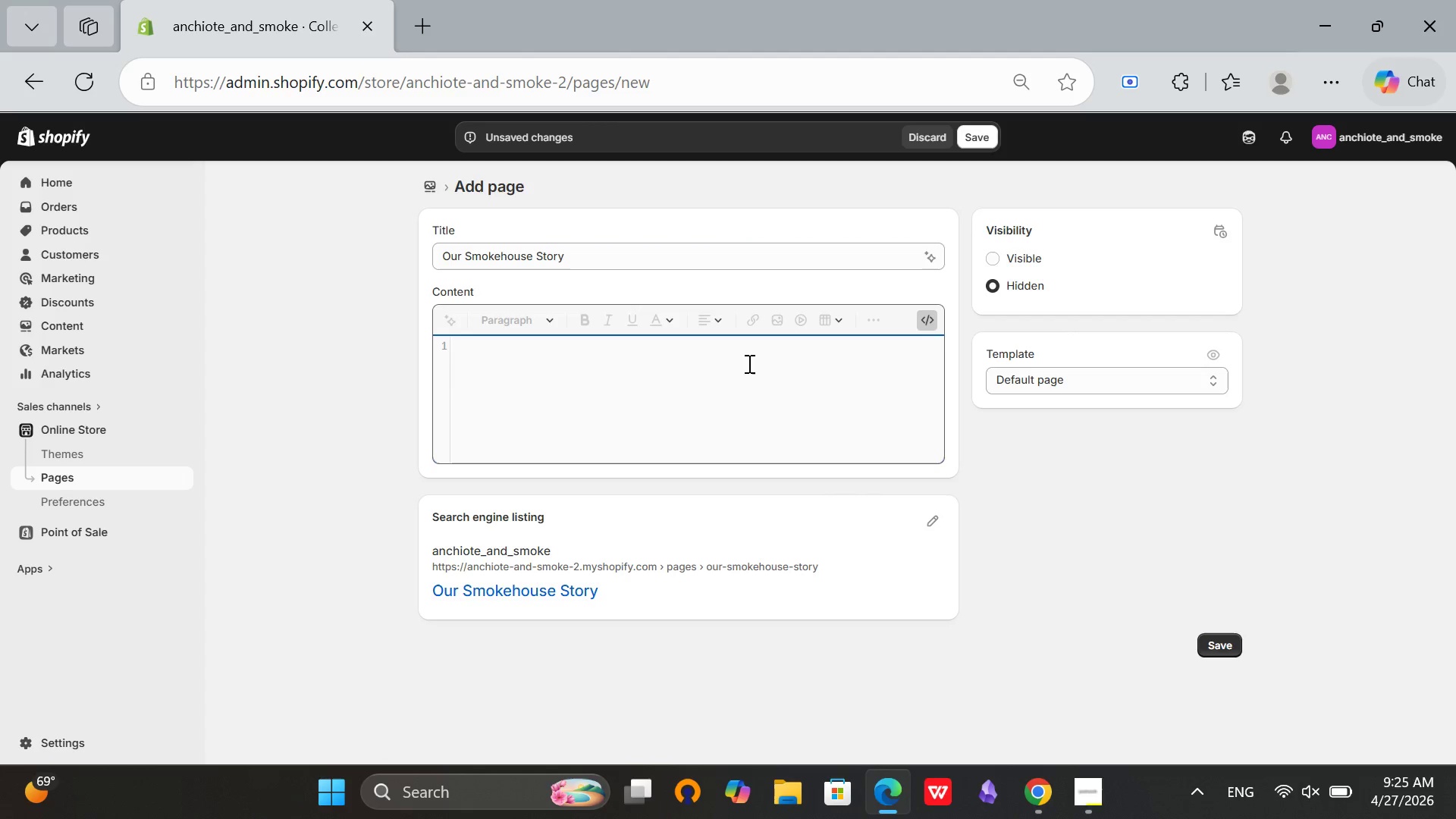 
type(<h2>From T)
key(Backspace)
type(Yucatan Kitchens to Your Table</)
 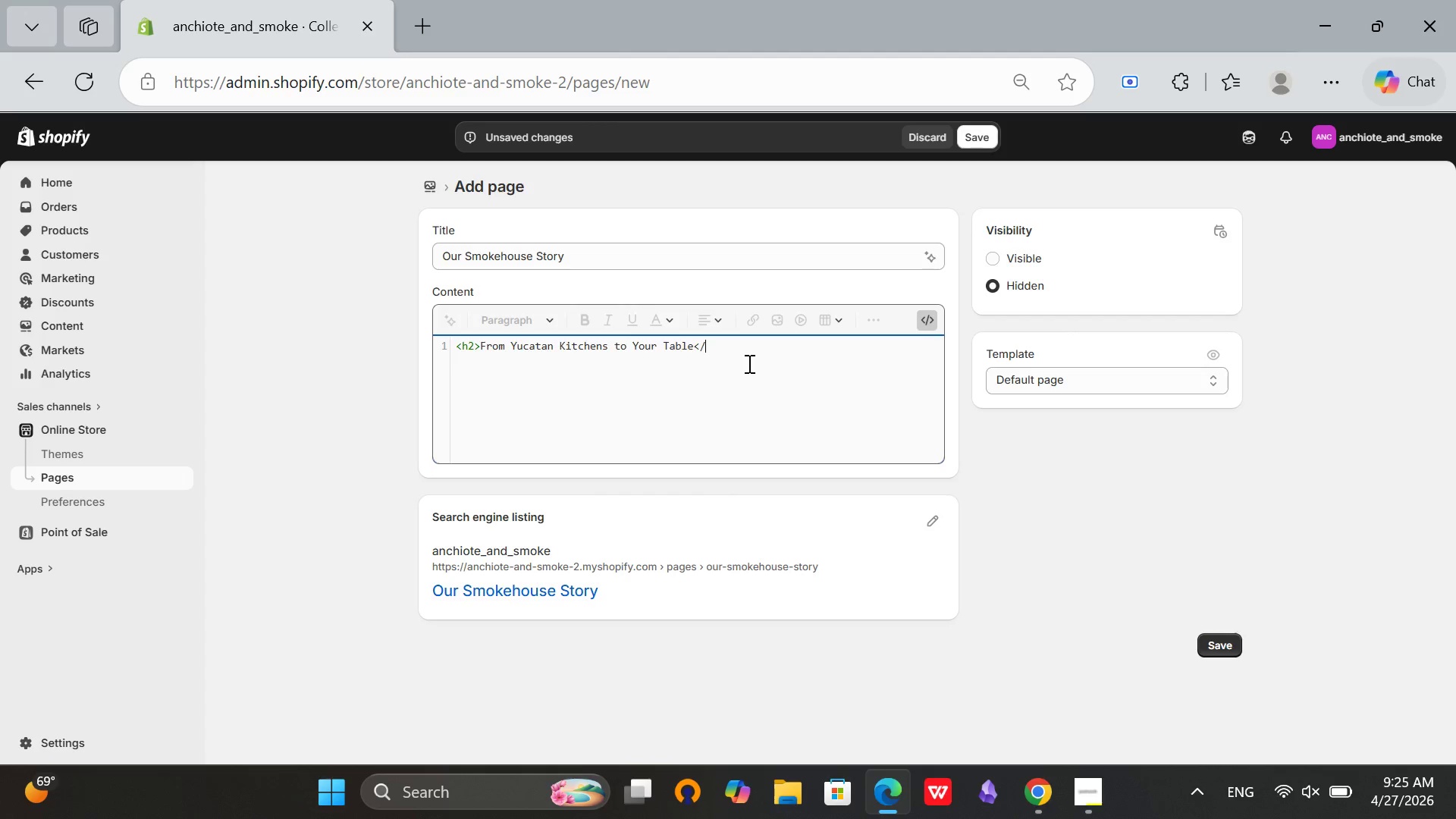 
wait(7.0)
 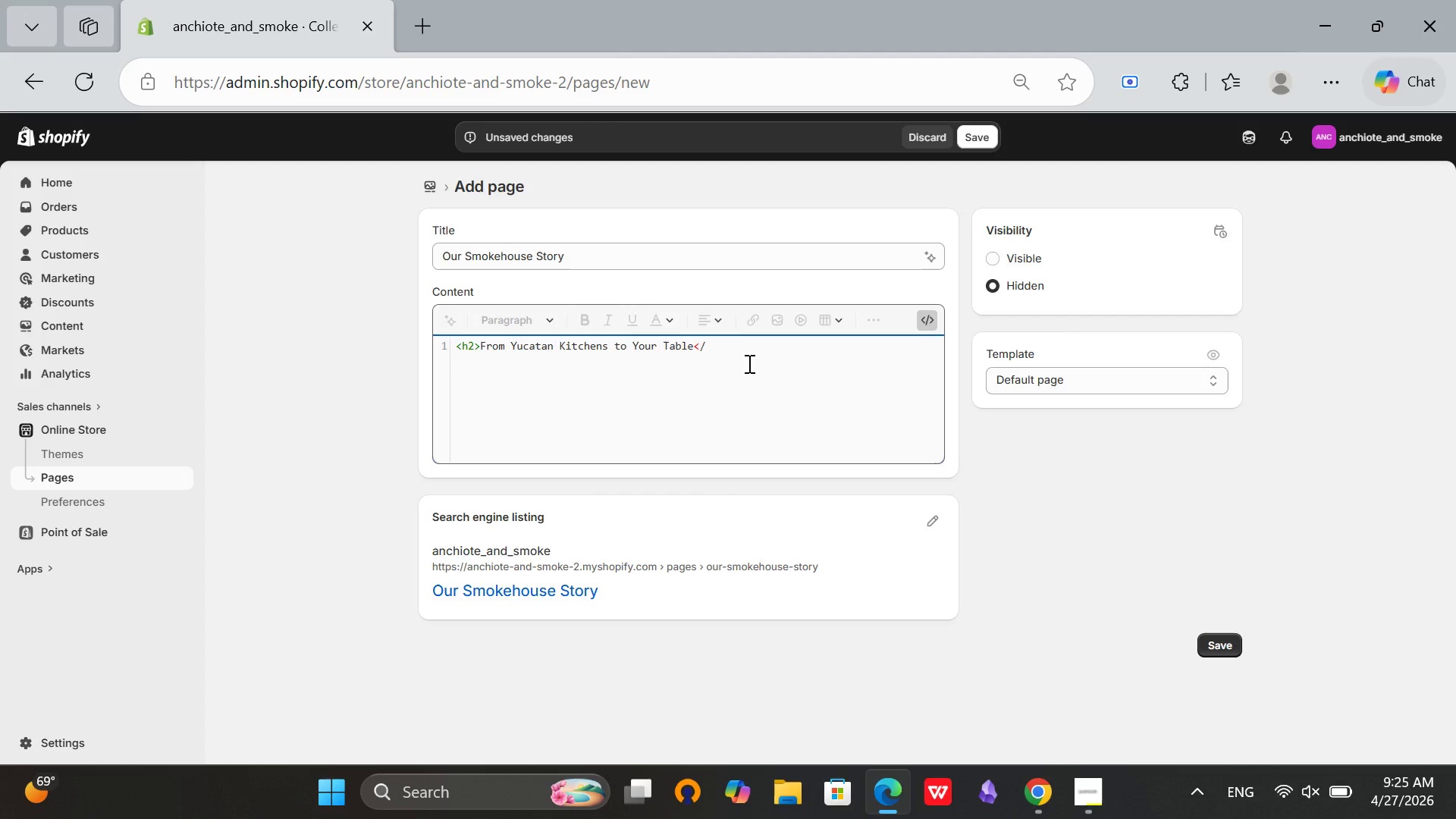 
type(h2>)
 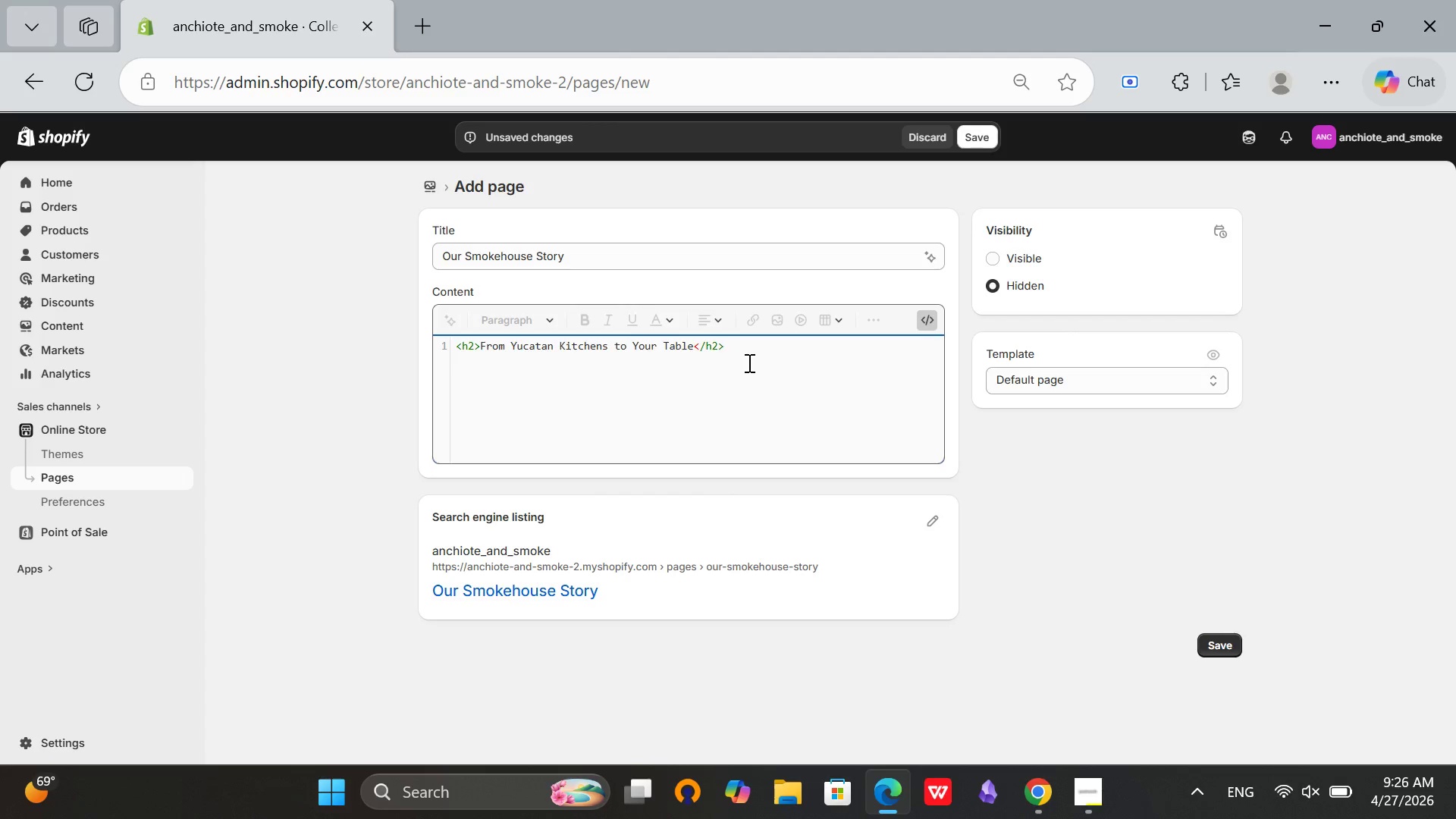 
key(Enter)
 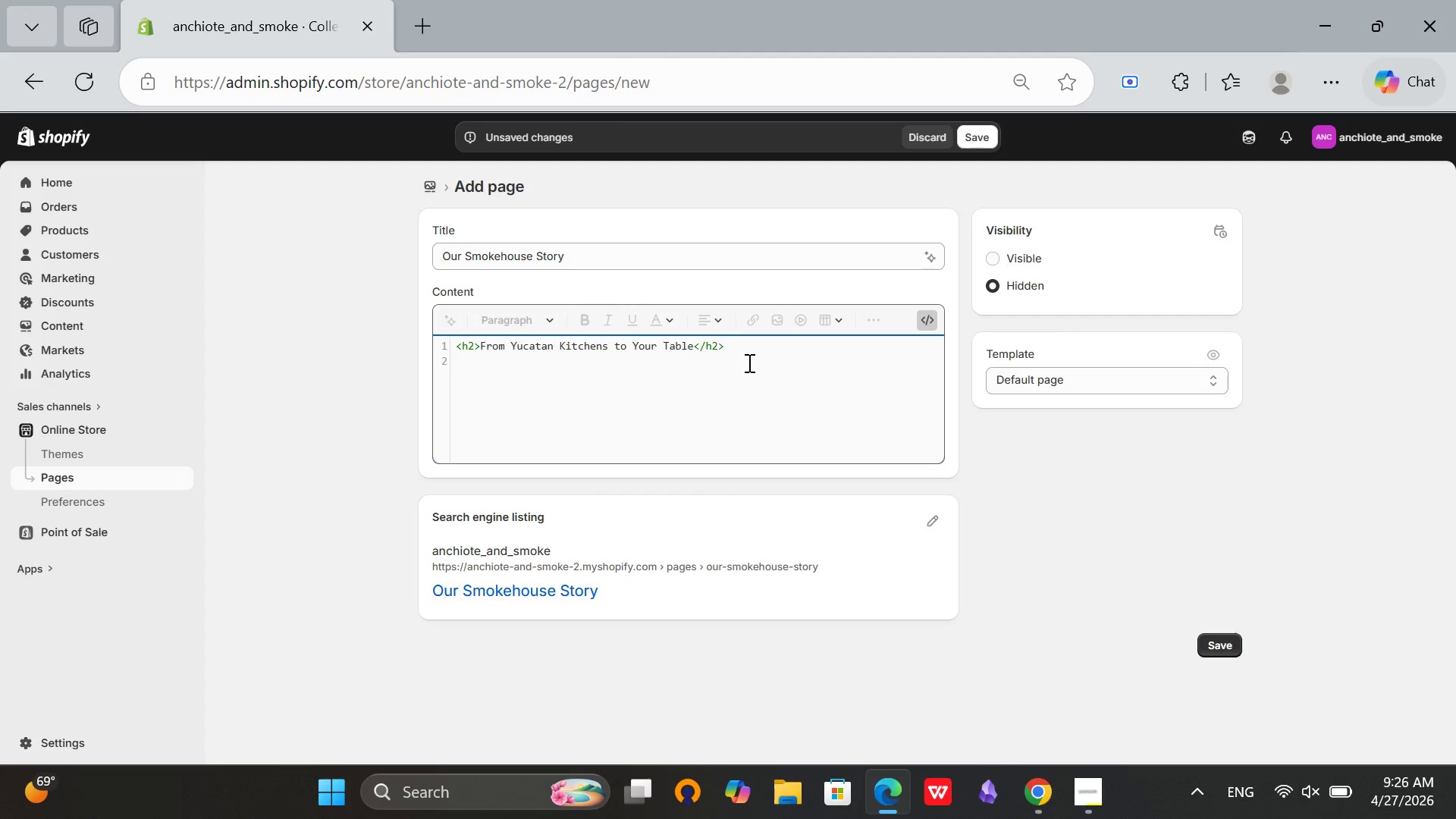 
type(<p>Generations of Yucatec grandmothers have )
 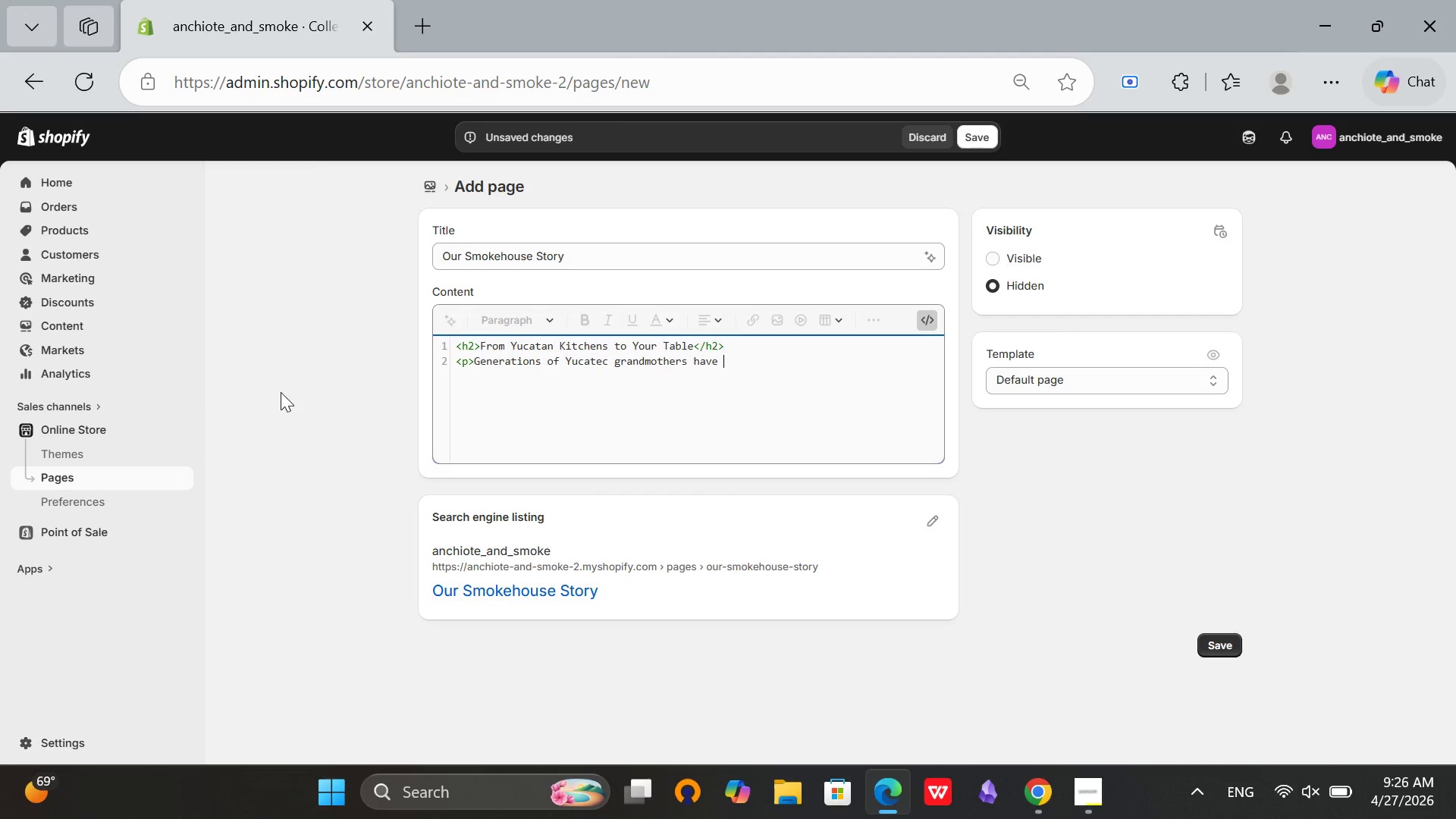 
type(passed down the art of slow smoking and spice blendng. )
 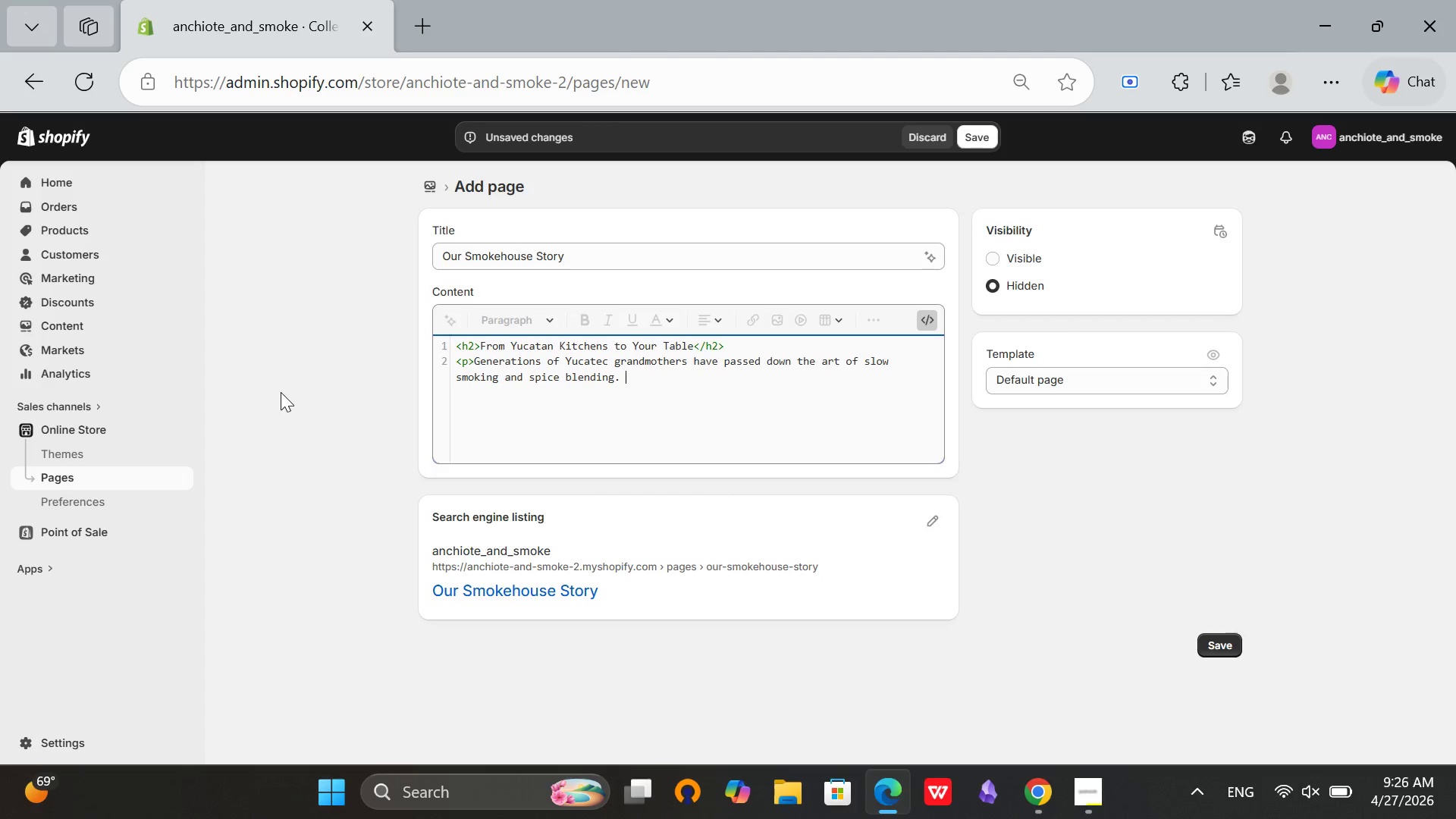 
type(Anchiote)
 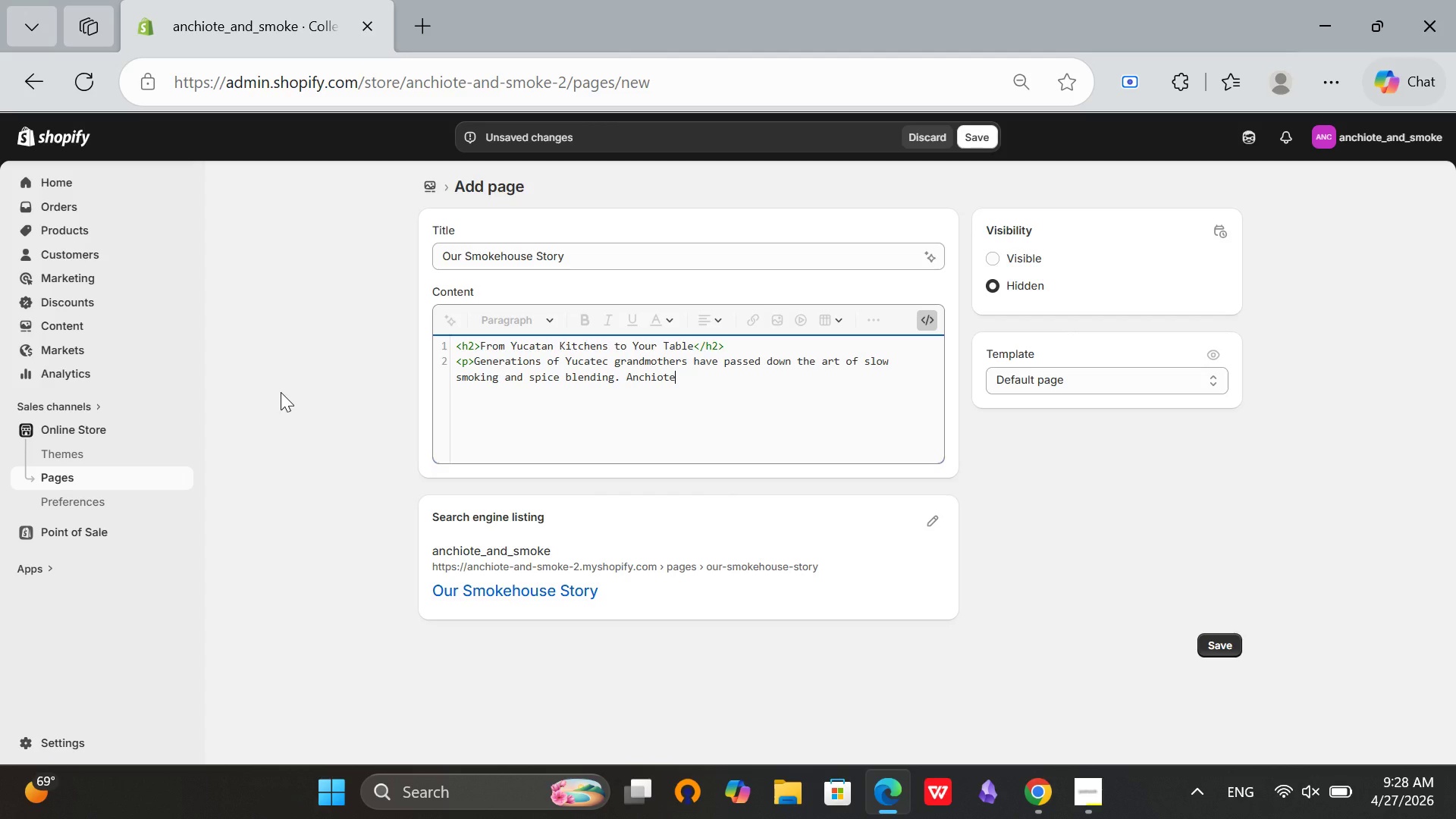 
wait(69.0)
 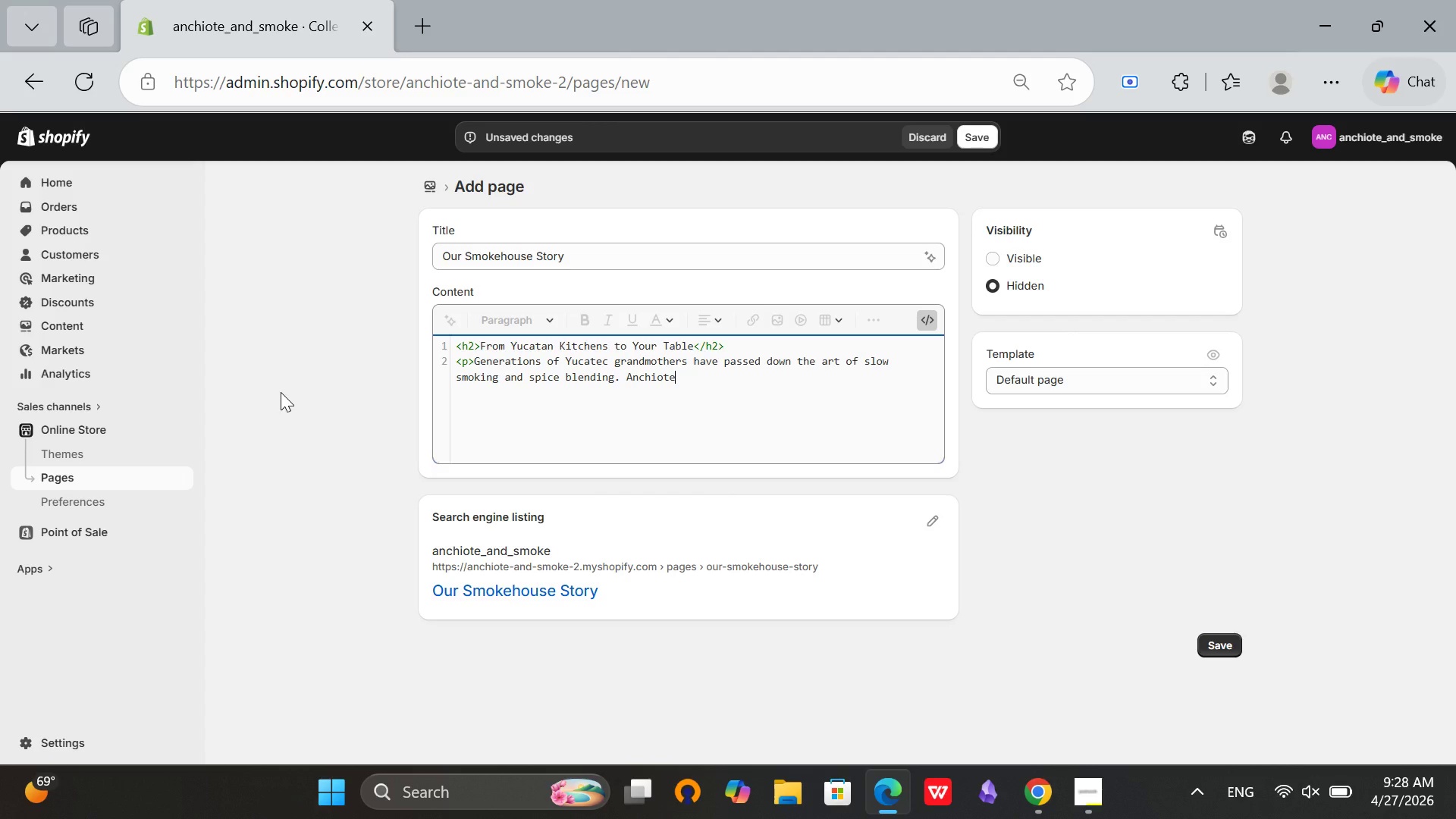 
type( & Smoke was born fro that tradition_)
key(Backspace)
type(-a desire y)
key(Backspace)
type(to share the bold, earthy flavors of the Yucatan)
 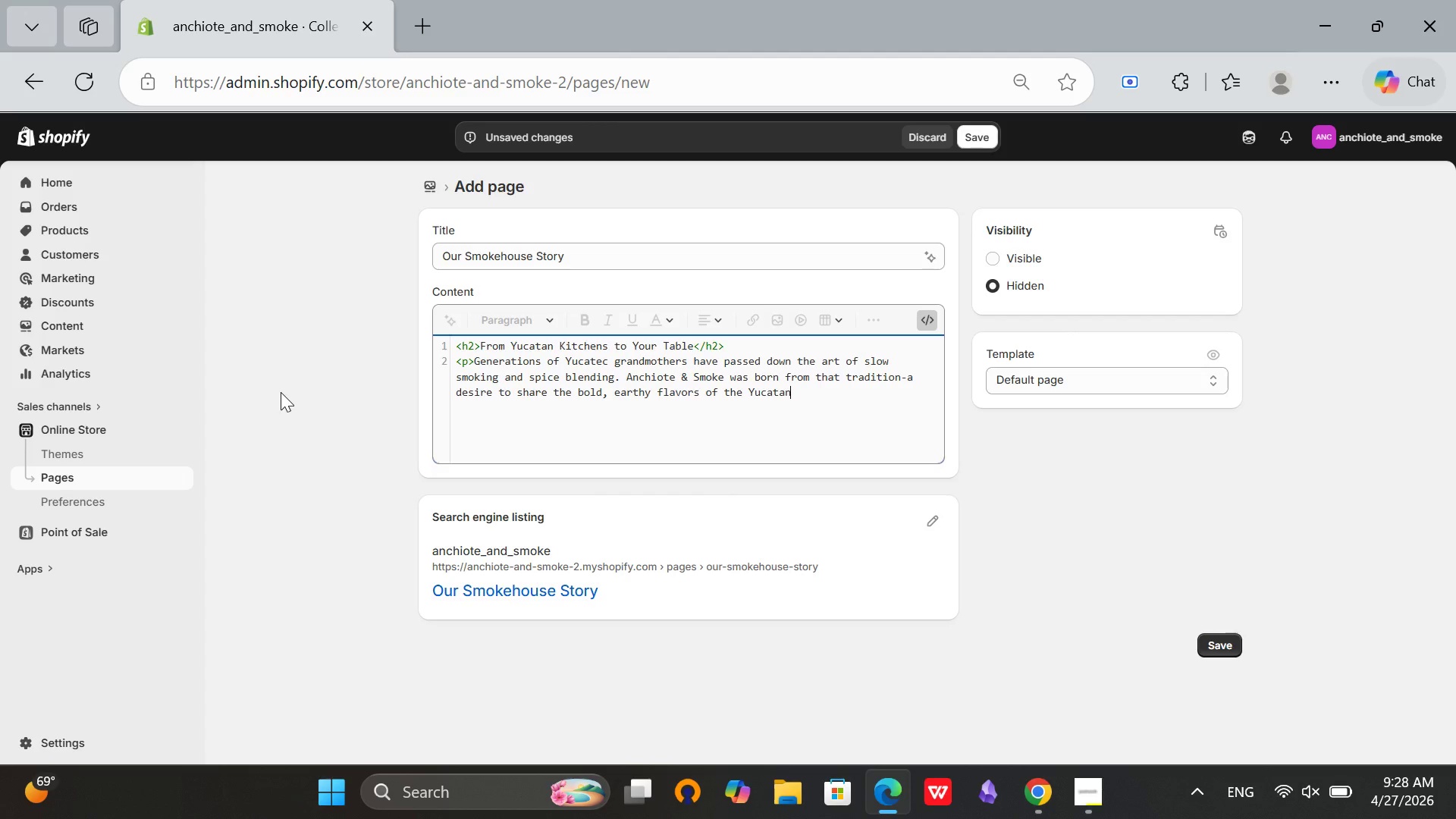 
wait(13.89)
 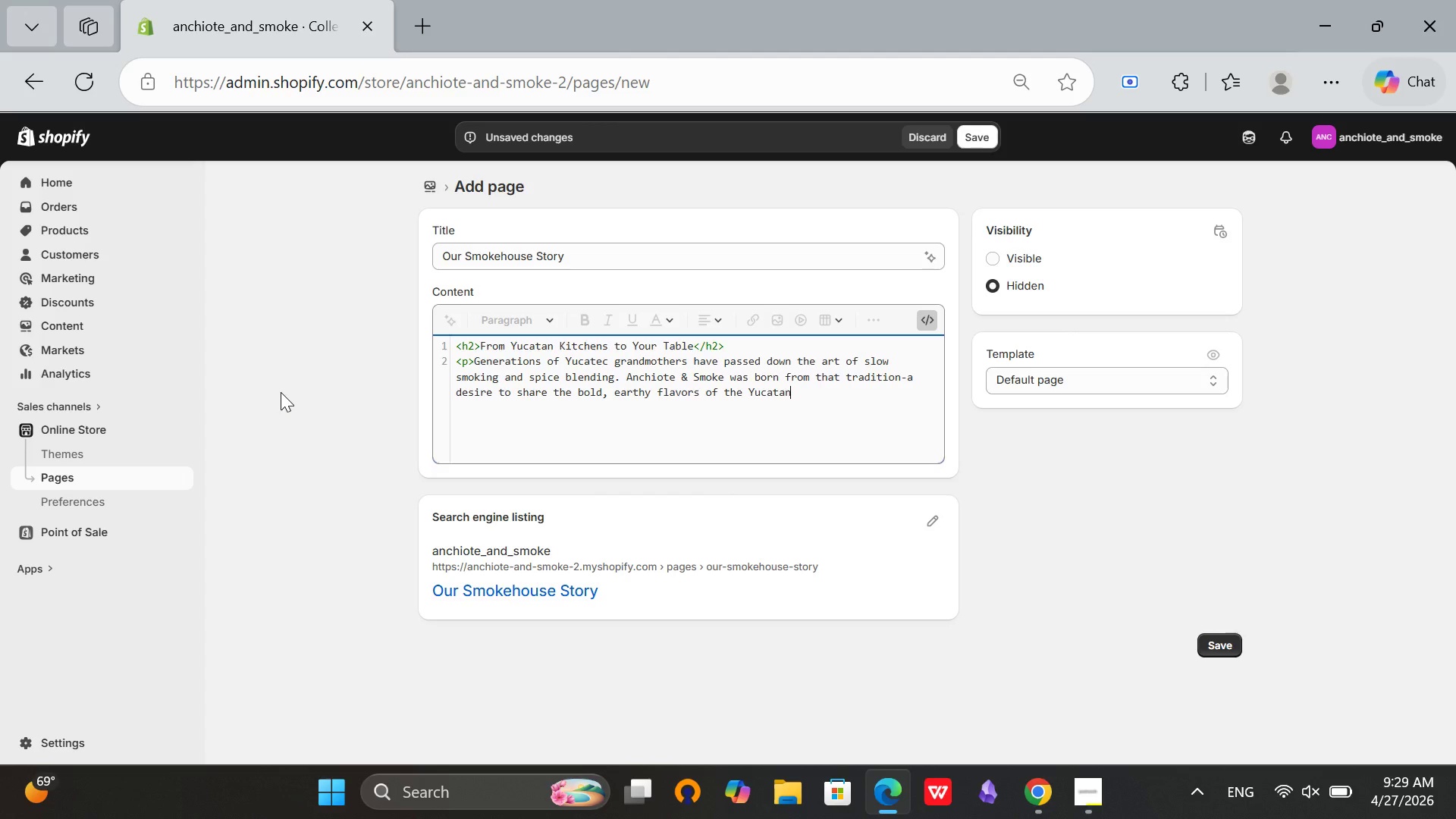 
type( pem)
key(Backspace)
type(ninsula )
 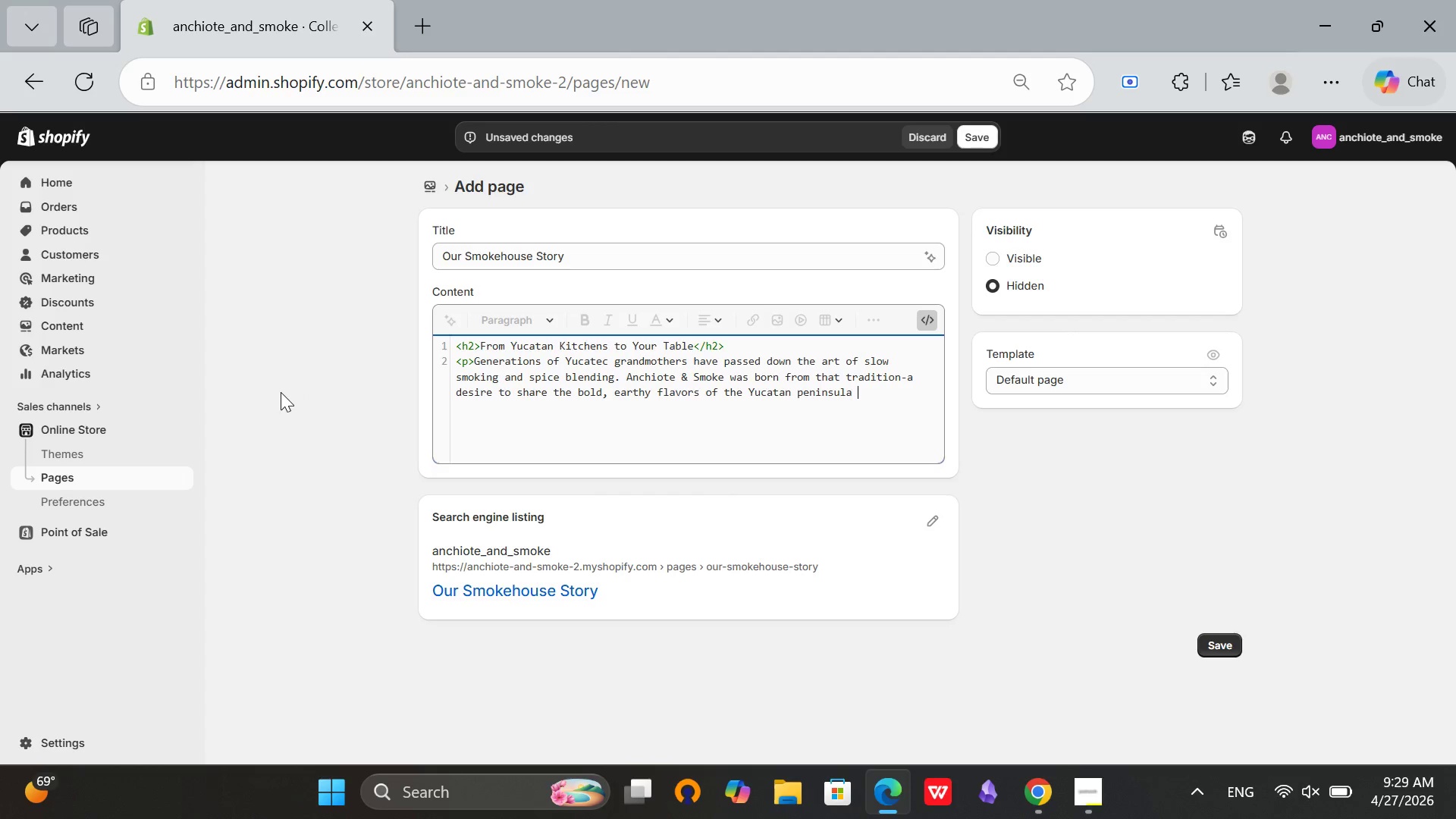 
type(with home cooks everywhere.)
 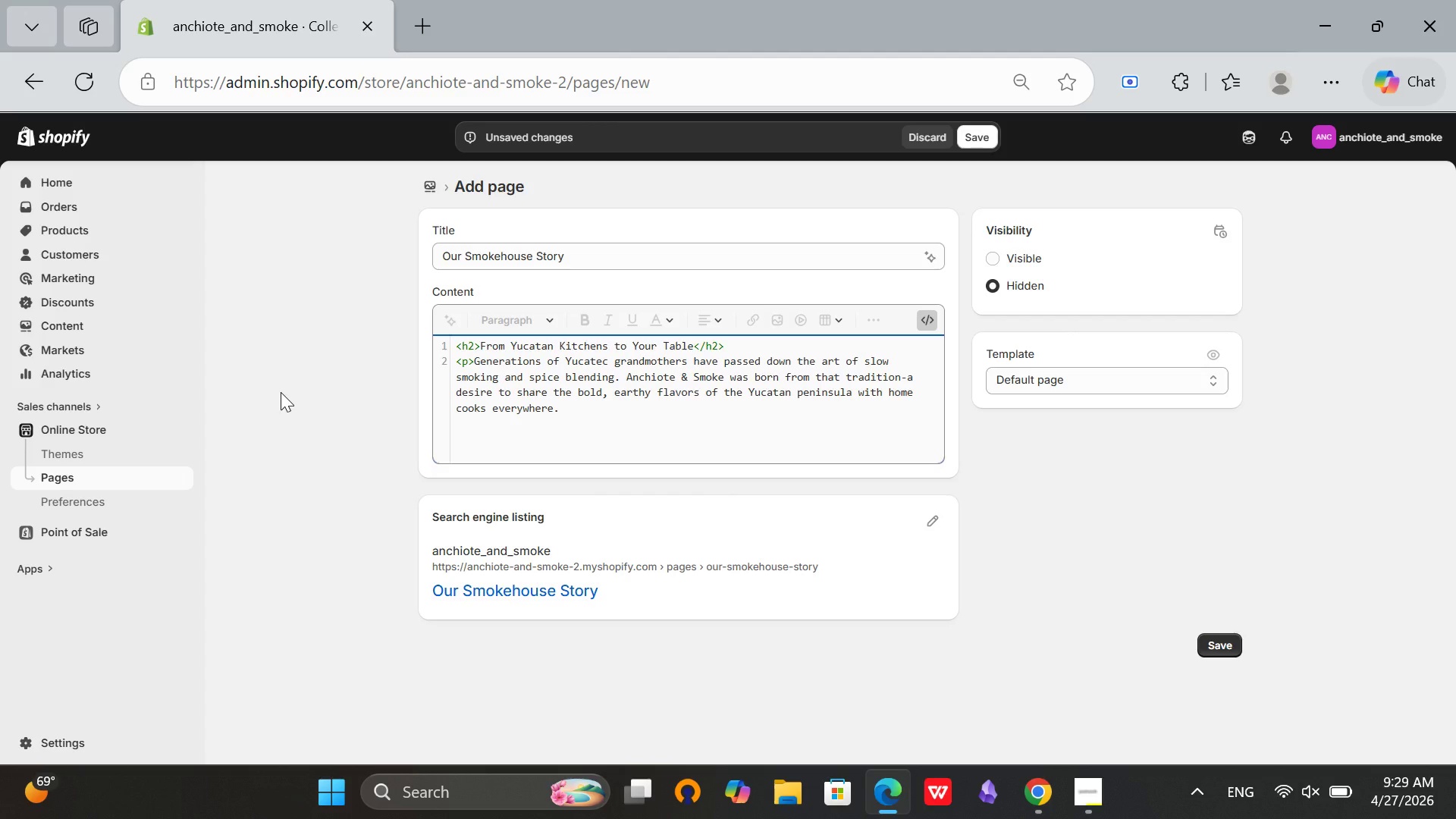 
wait(9.83)
 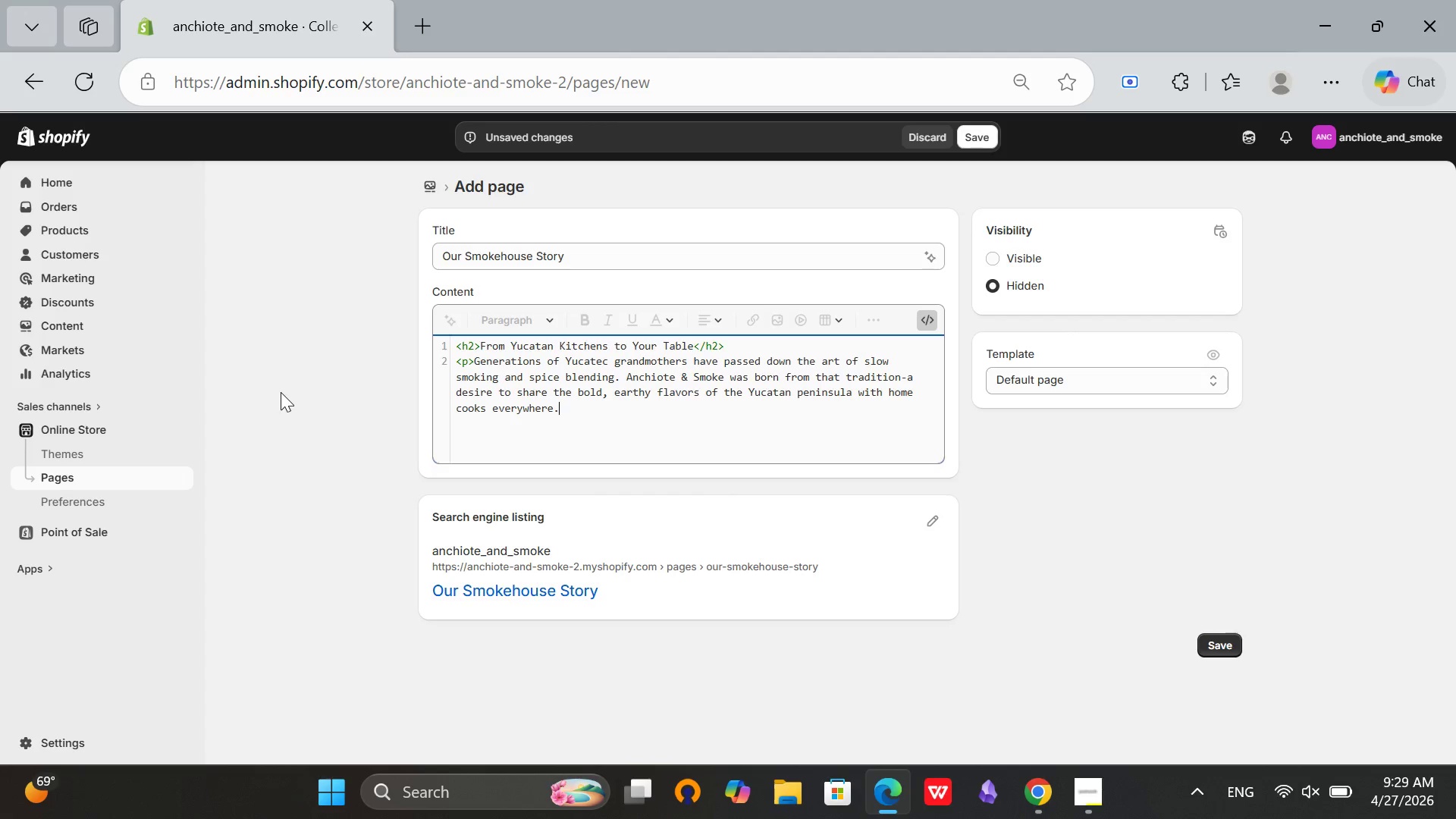 
key(Shift+Comma)
 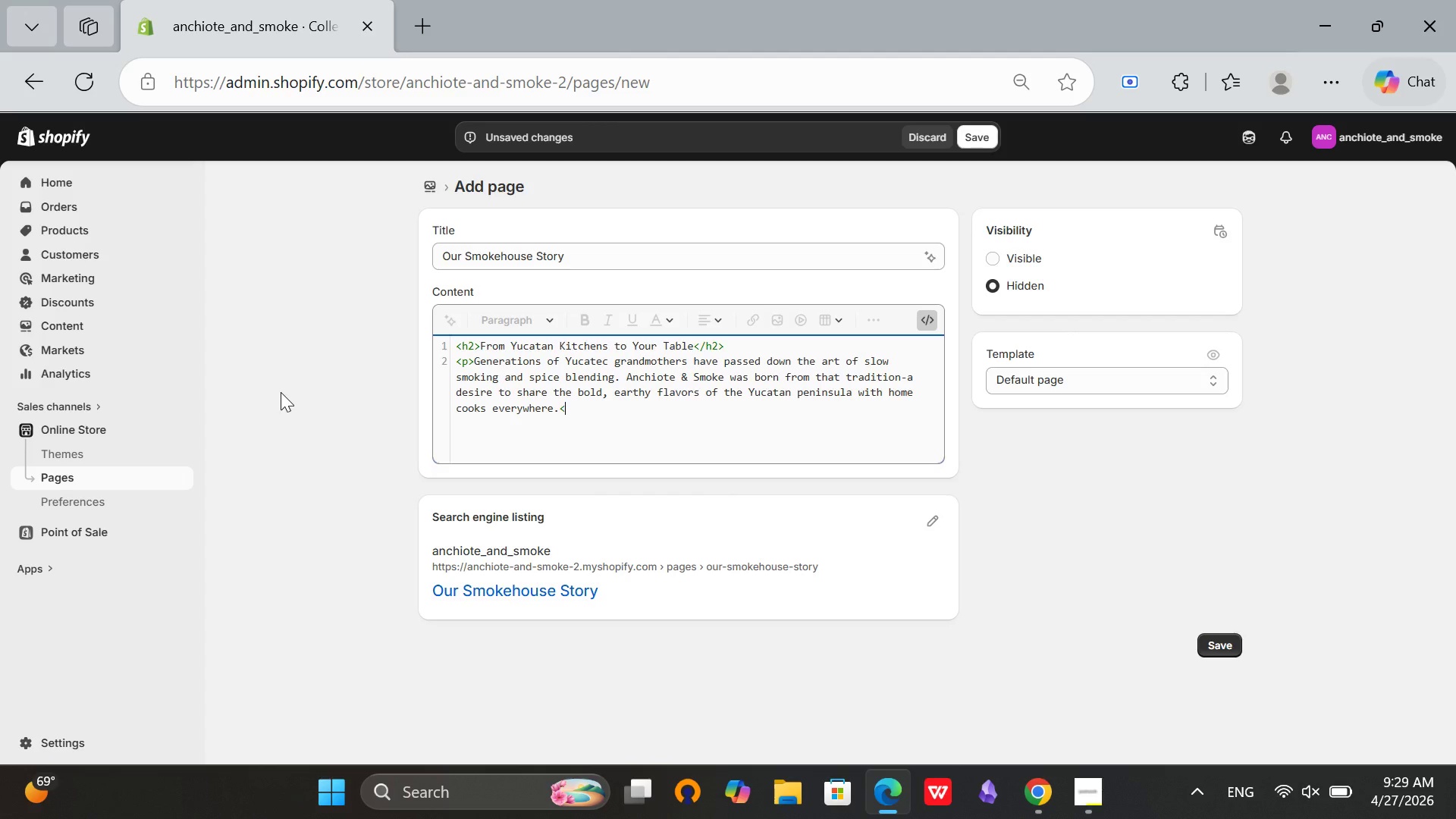 
key(Slash)
 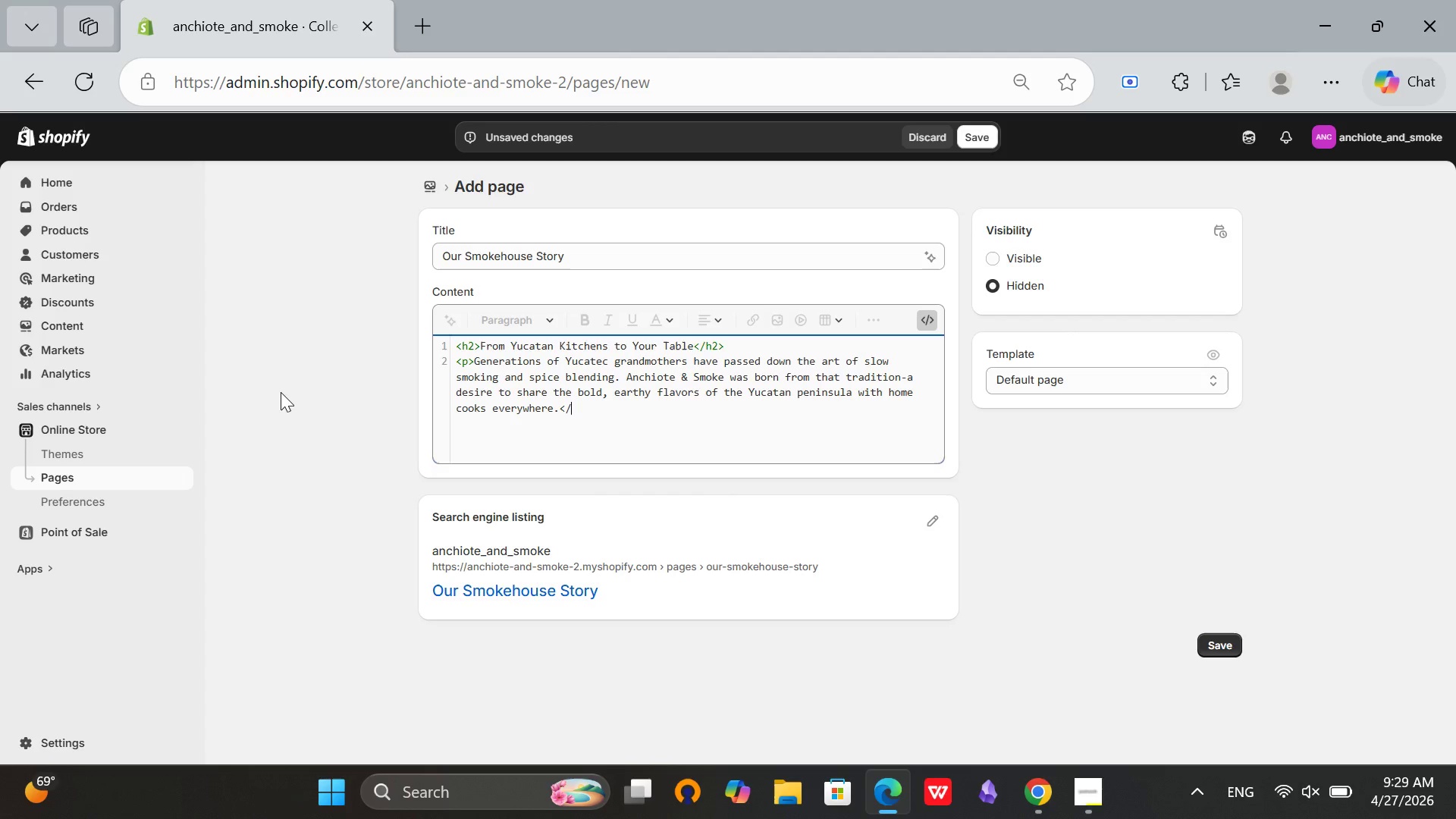 
key(P)
 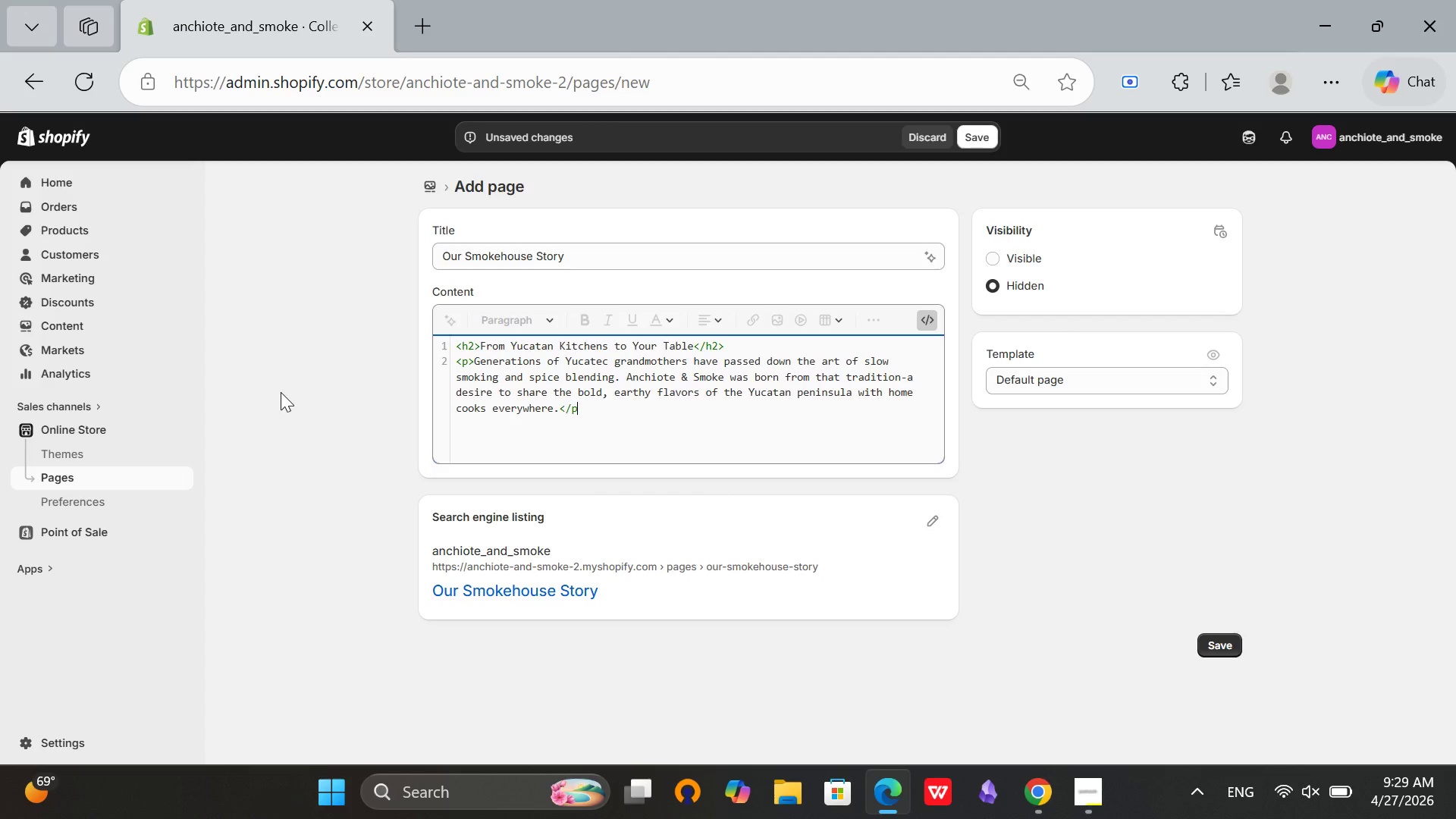 
key(Shift+ShiftRight)
 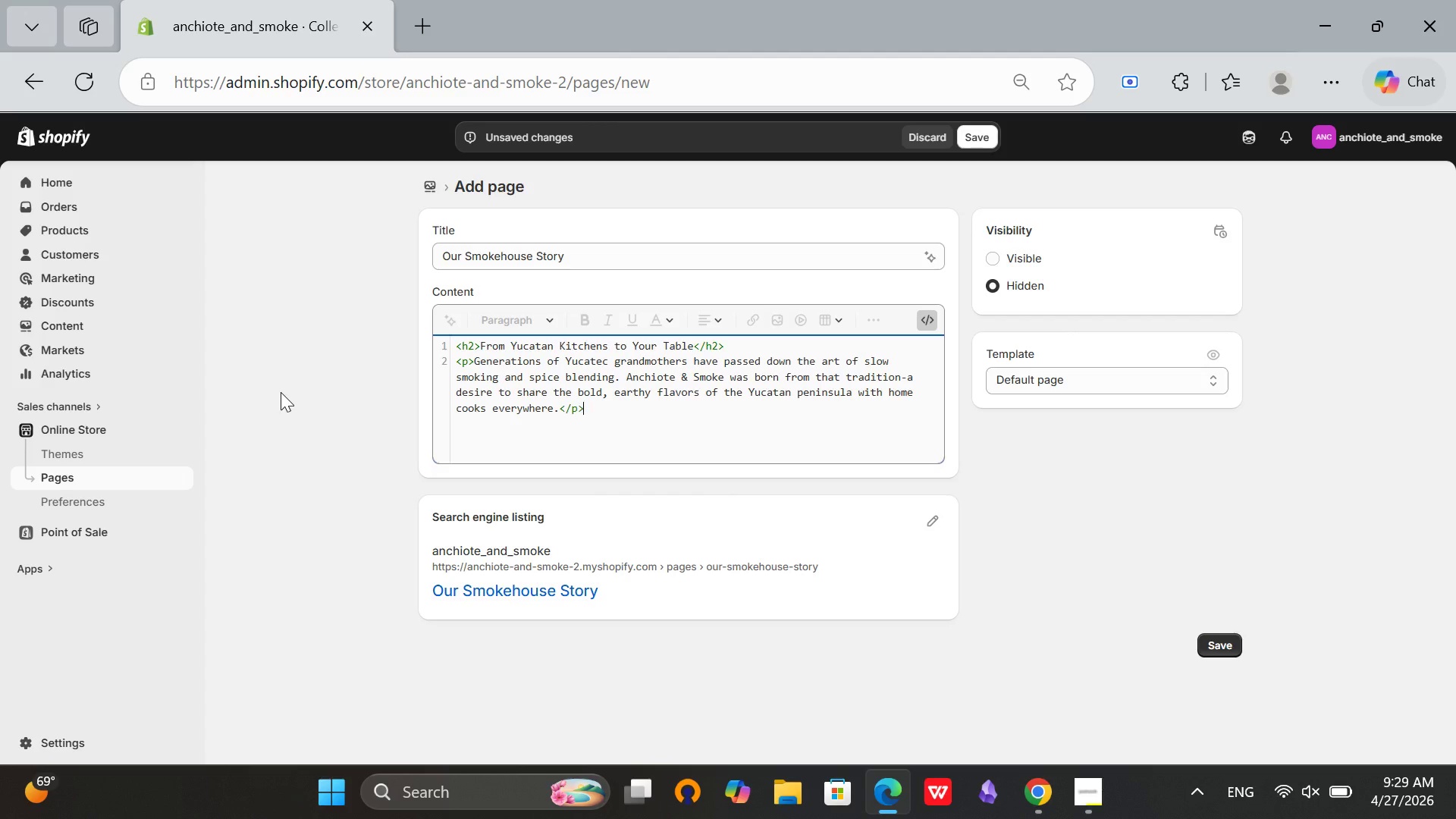 
key(Shift+Period)
 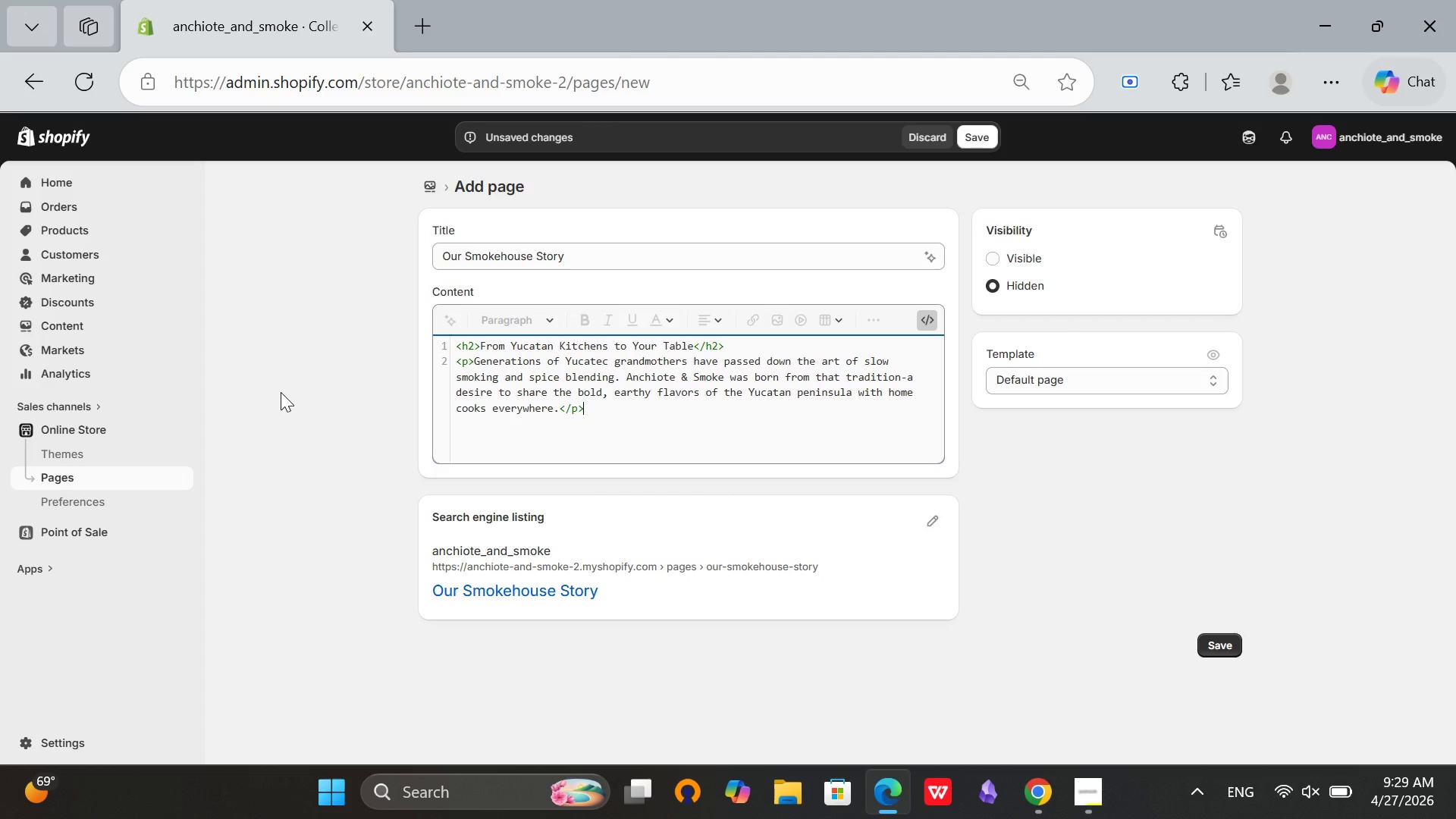 
key(Enter)
 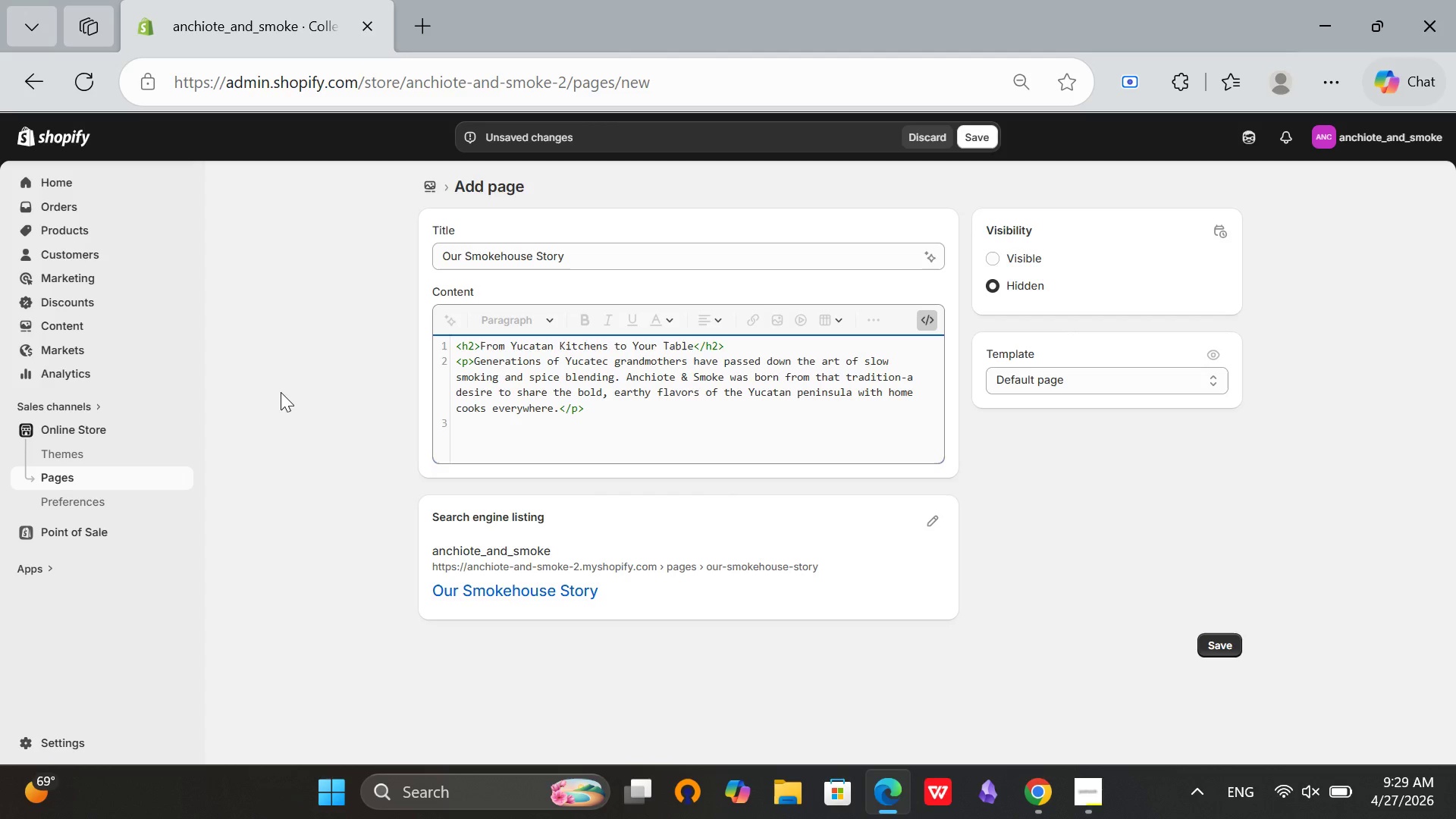 
type(<p>We source annatto seeds from familt)
key(Backspace)
type(y)
key(Backspace)
type(y farms in Ticul. We ssmok)
key(Backspace)
key(Backspace)
key(Backspace)
key(Backspace)
type(moke habanerous over local citrus wood. We grind salt by hand, infusing it with the essence of charred)
 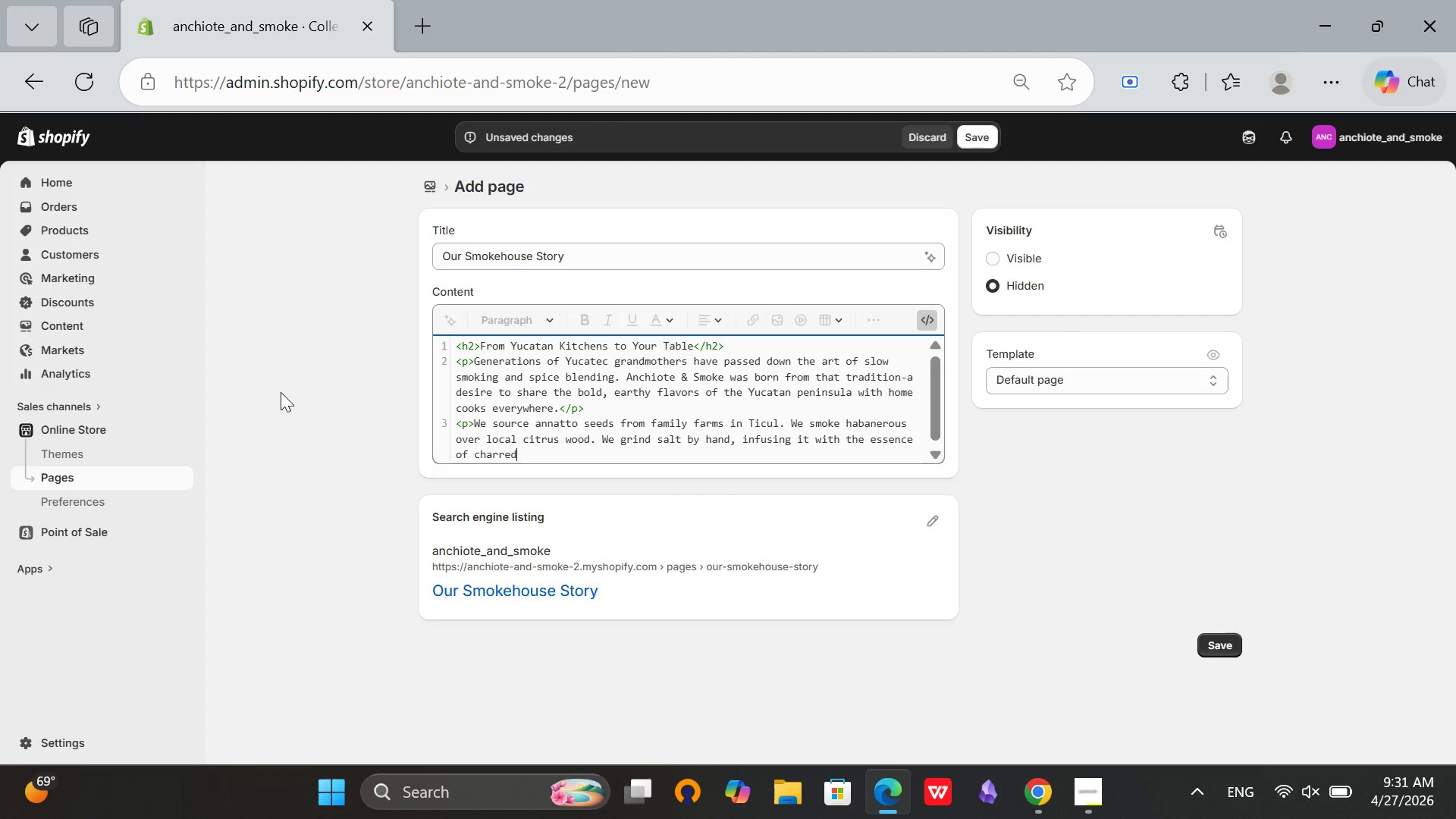 
type( chiles and bitter orange.</p>)
 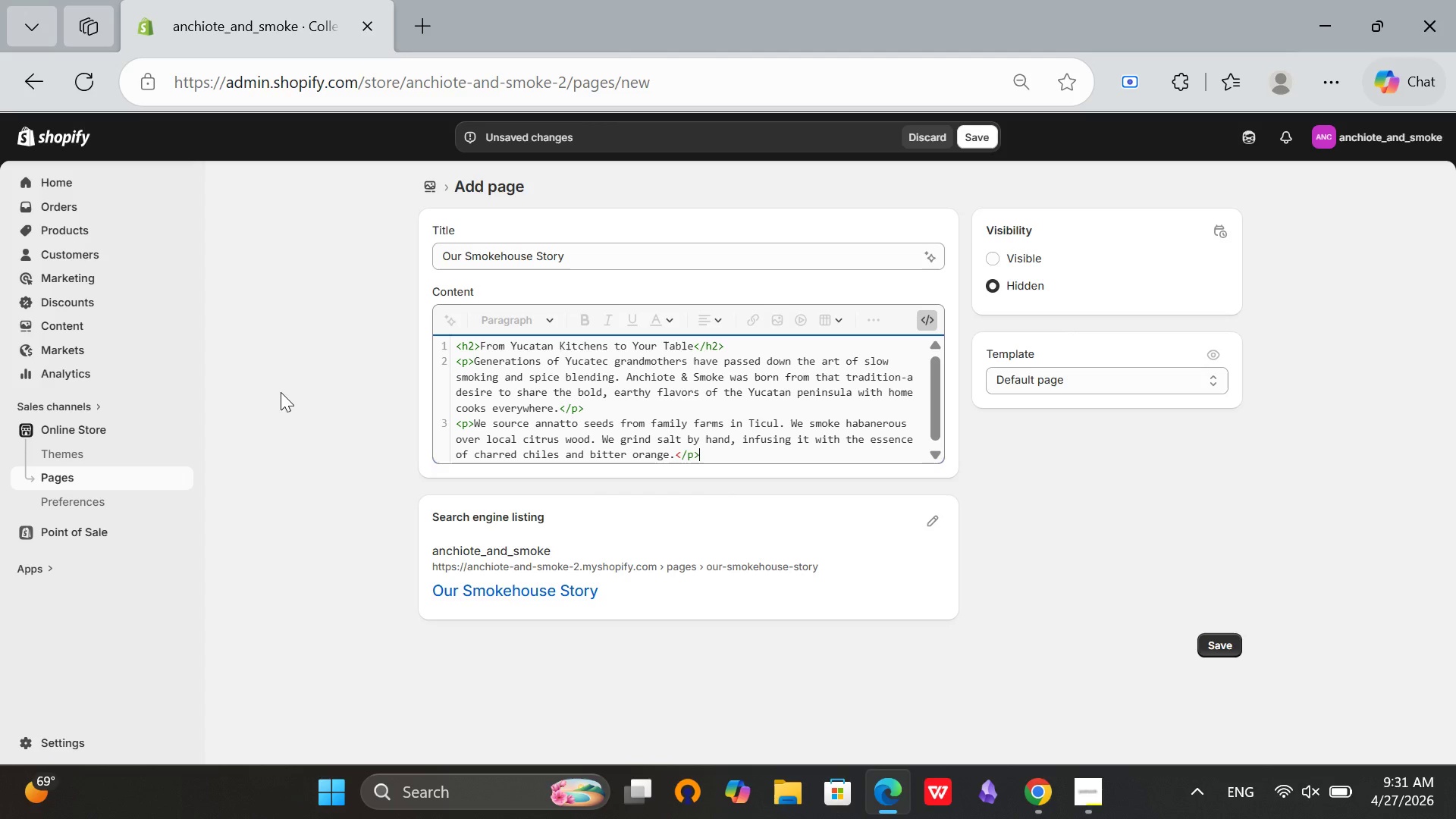 
key(Enter)
 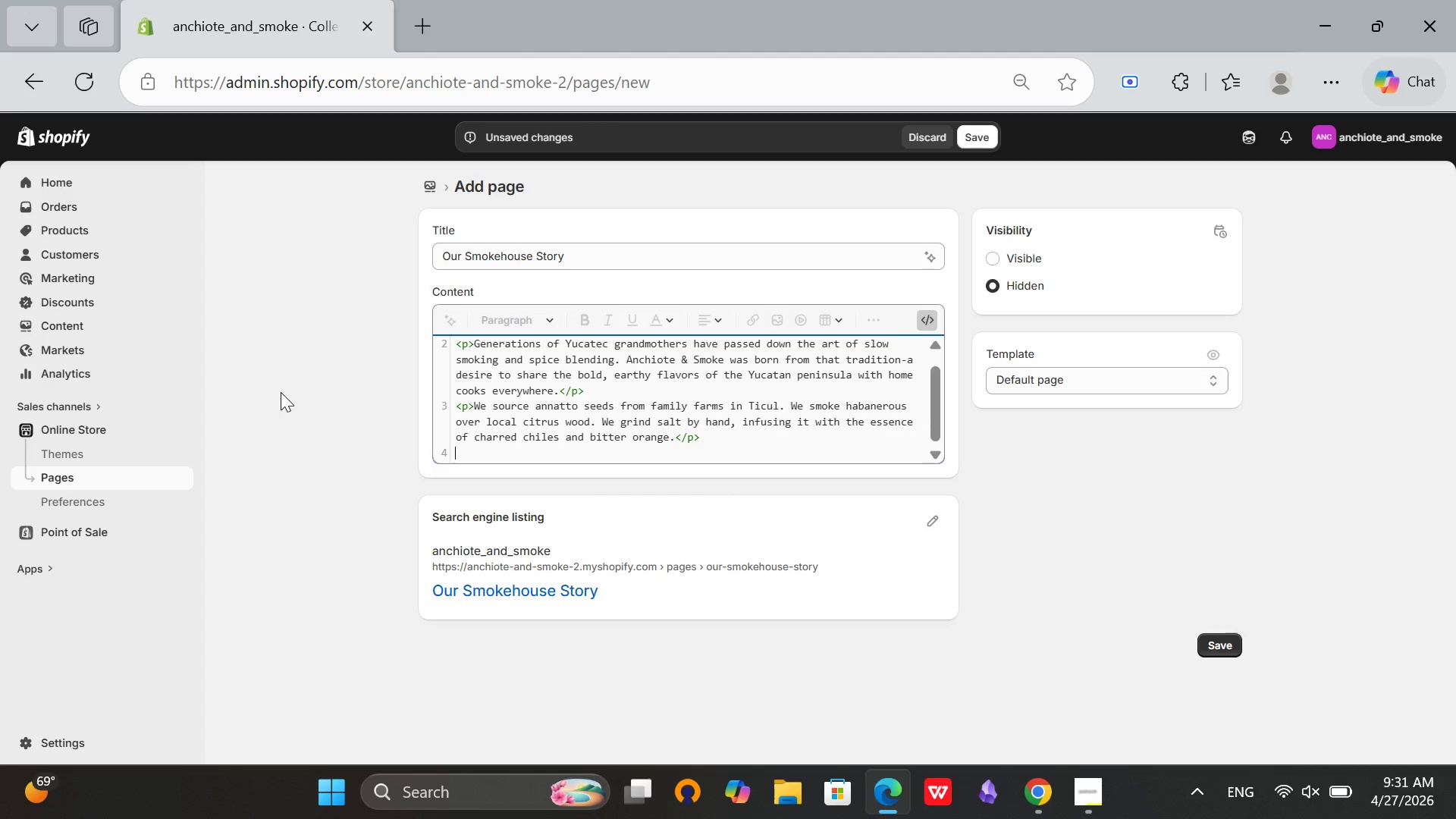 
wait(5.08)
 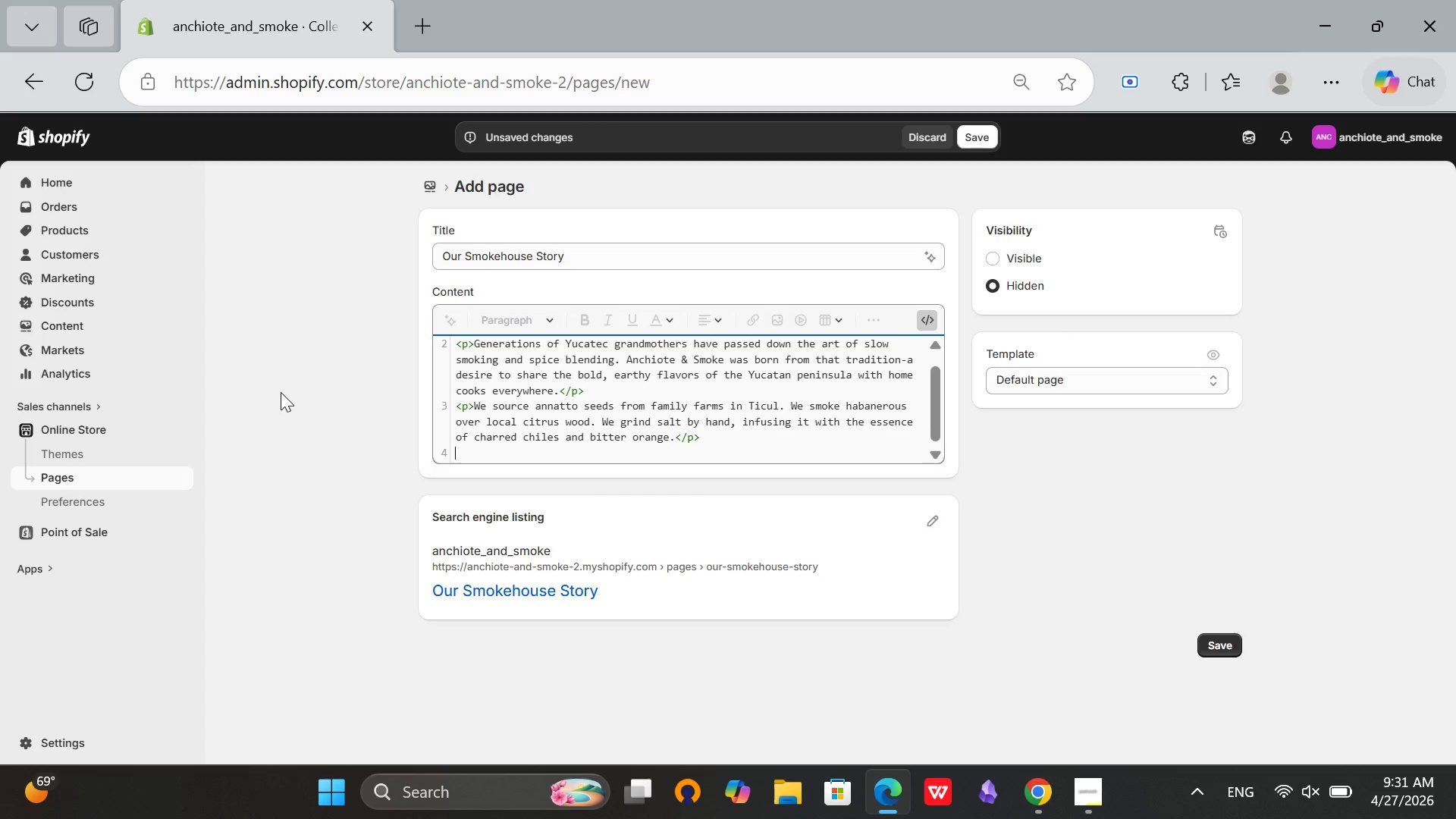 
type(<p>Every jar, every paste, every)
 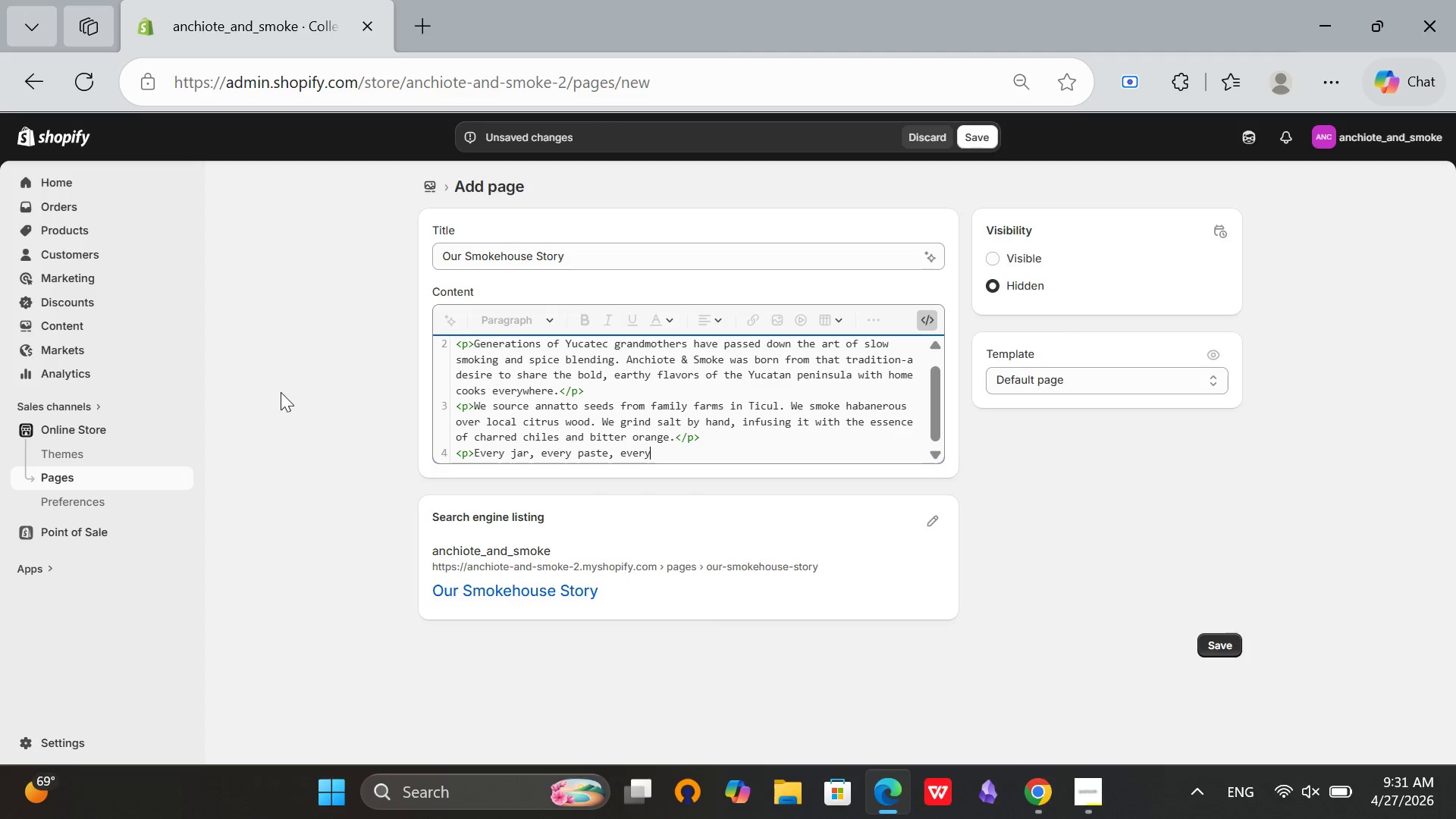 
key(Mute)
 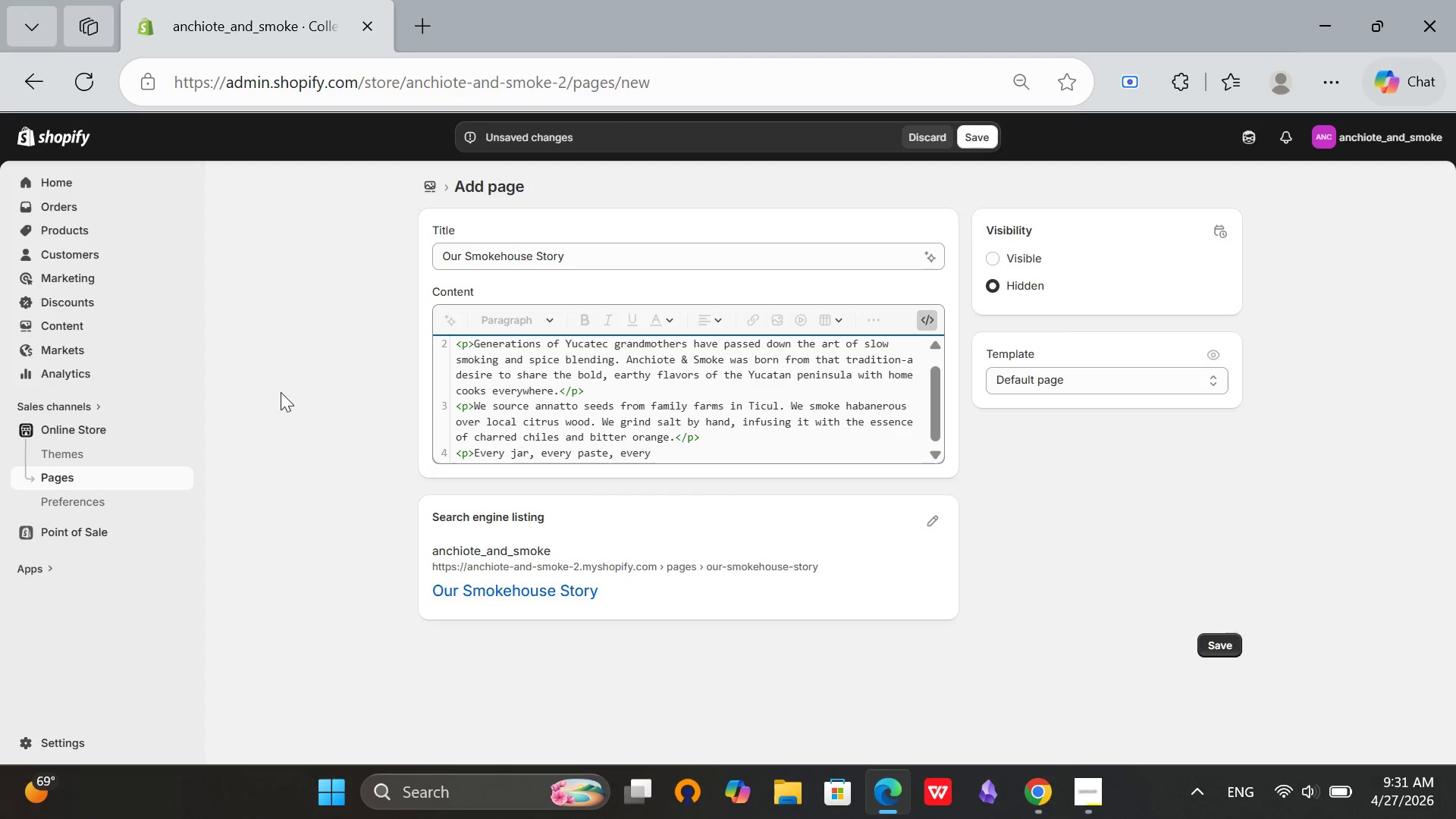 
type( grain of salt carries a story. We invite you to taste it.</p>)
 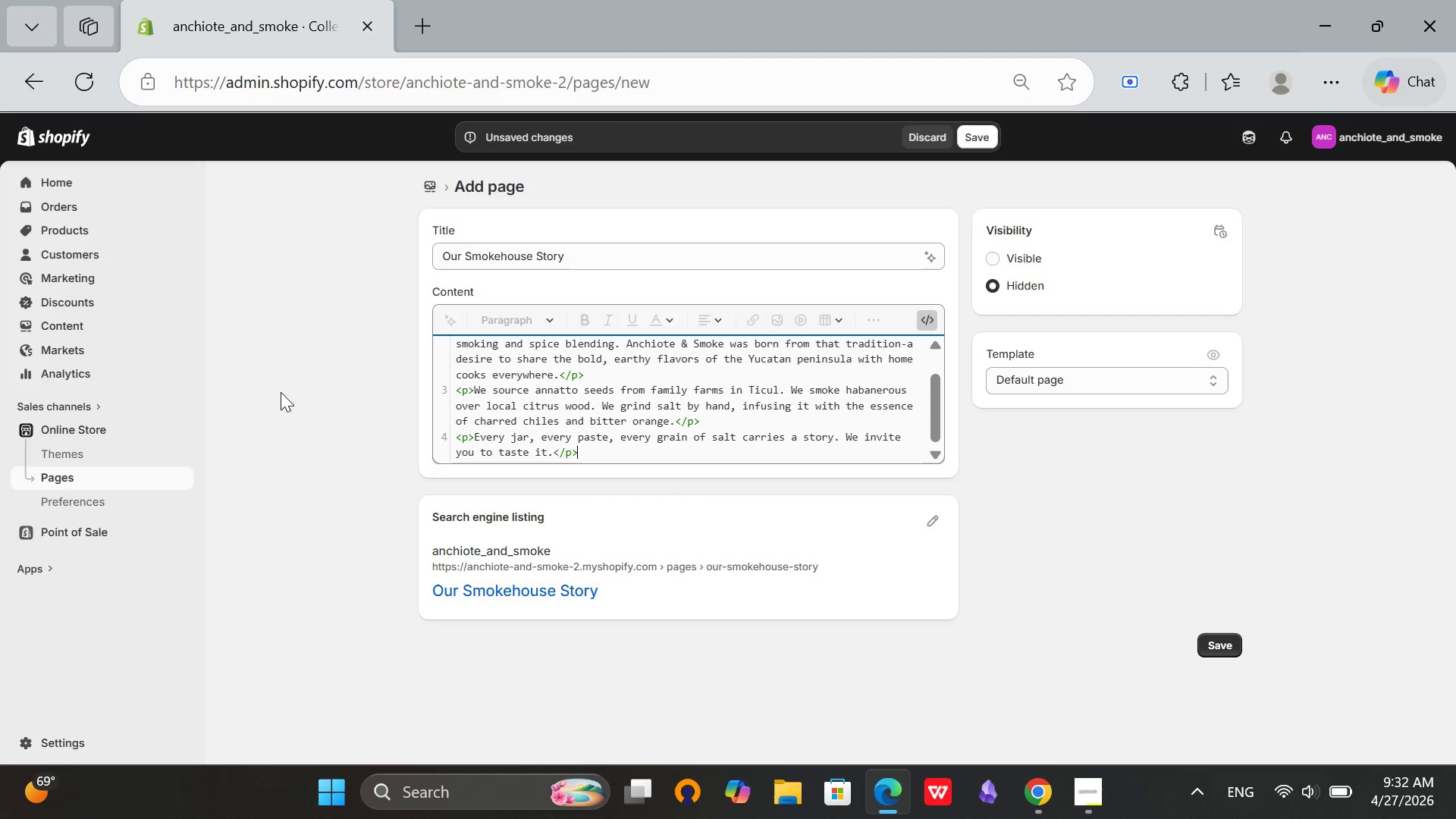 
key(Enter)
 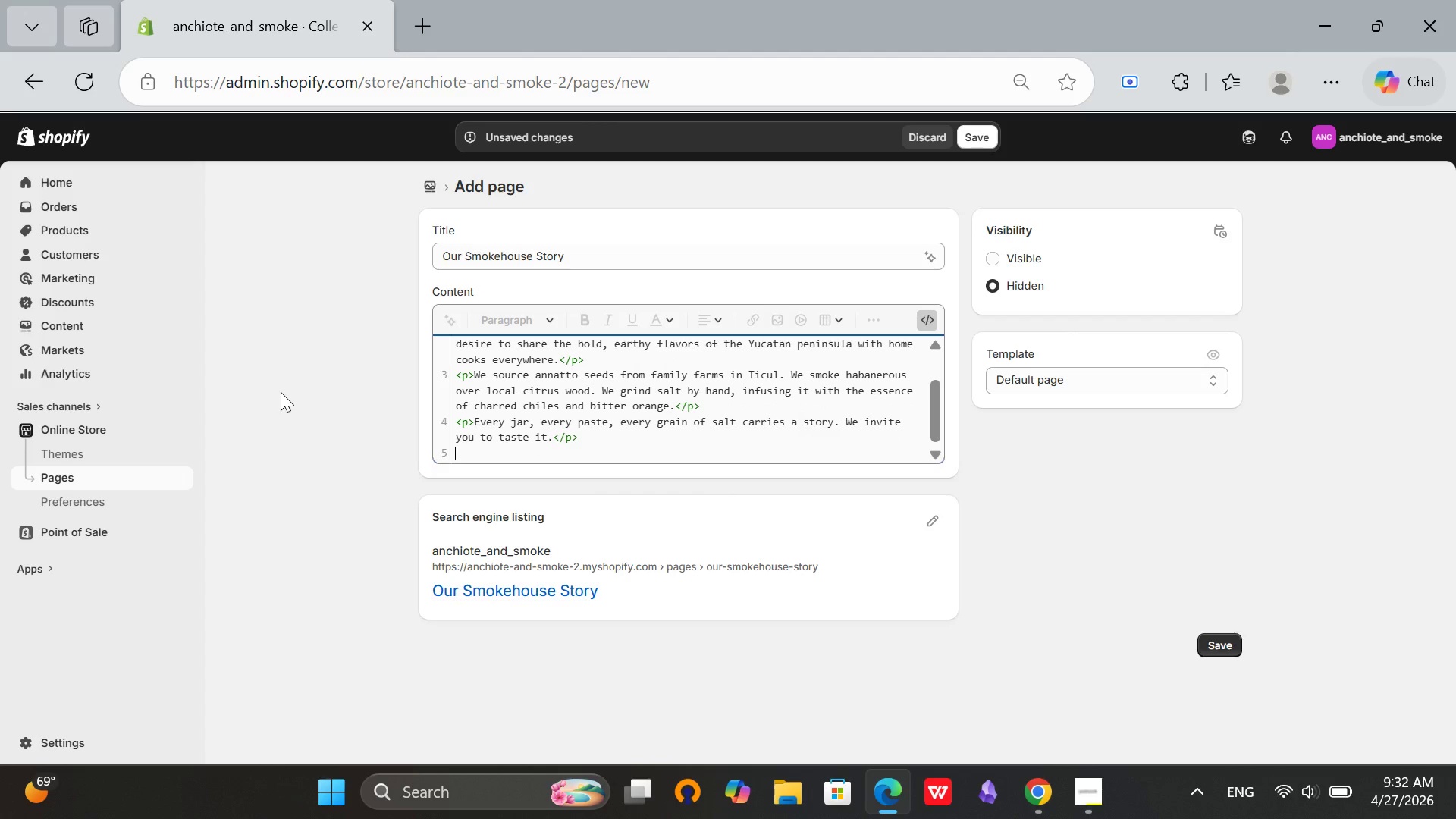 
type(<p><strong>- The Reyes Family, fourth-generation pit asters)
 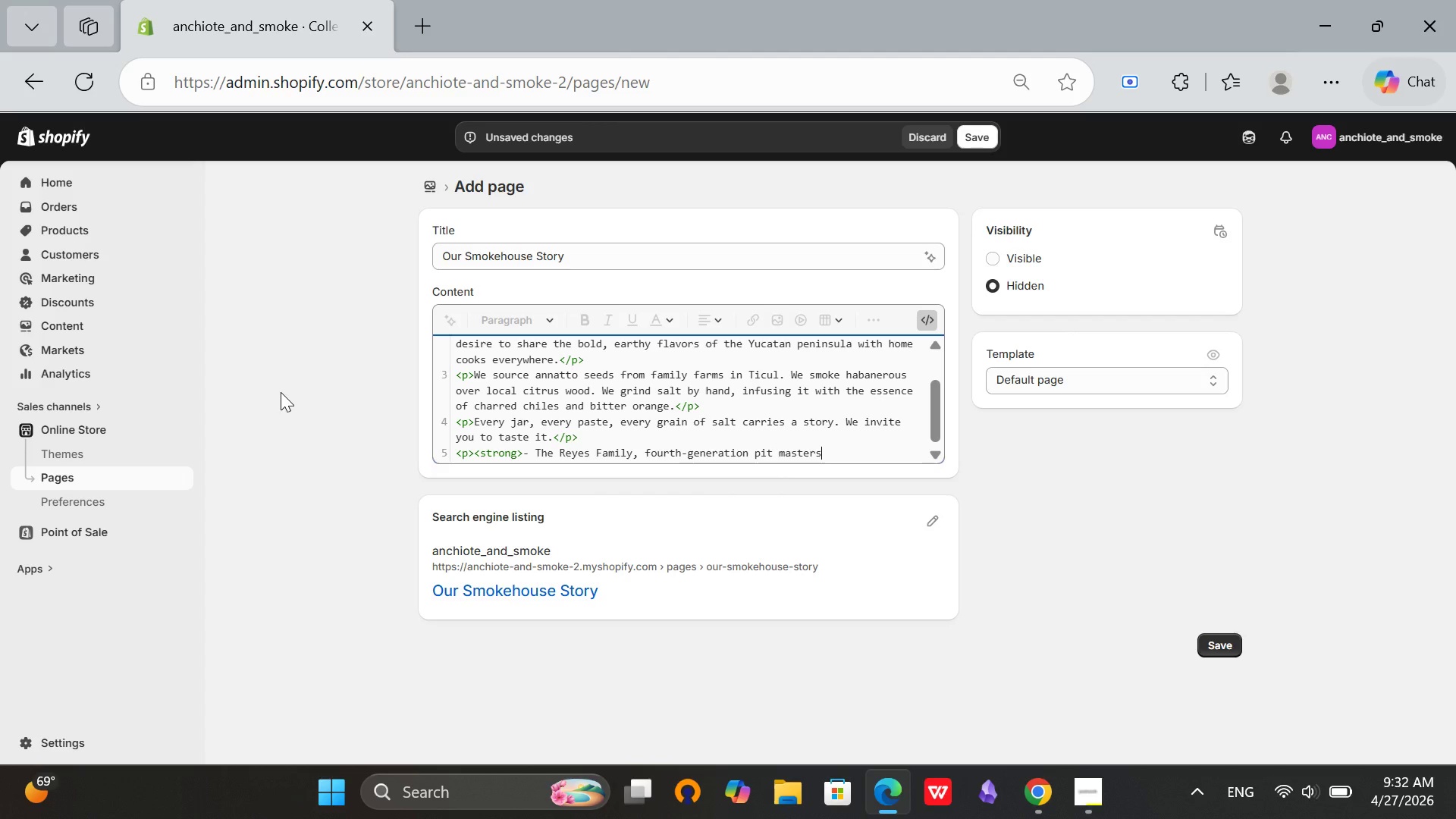 
type(</strong></p>)
 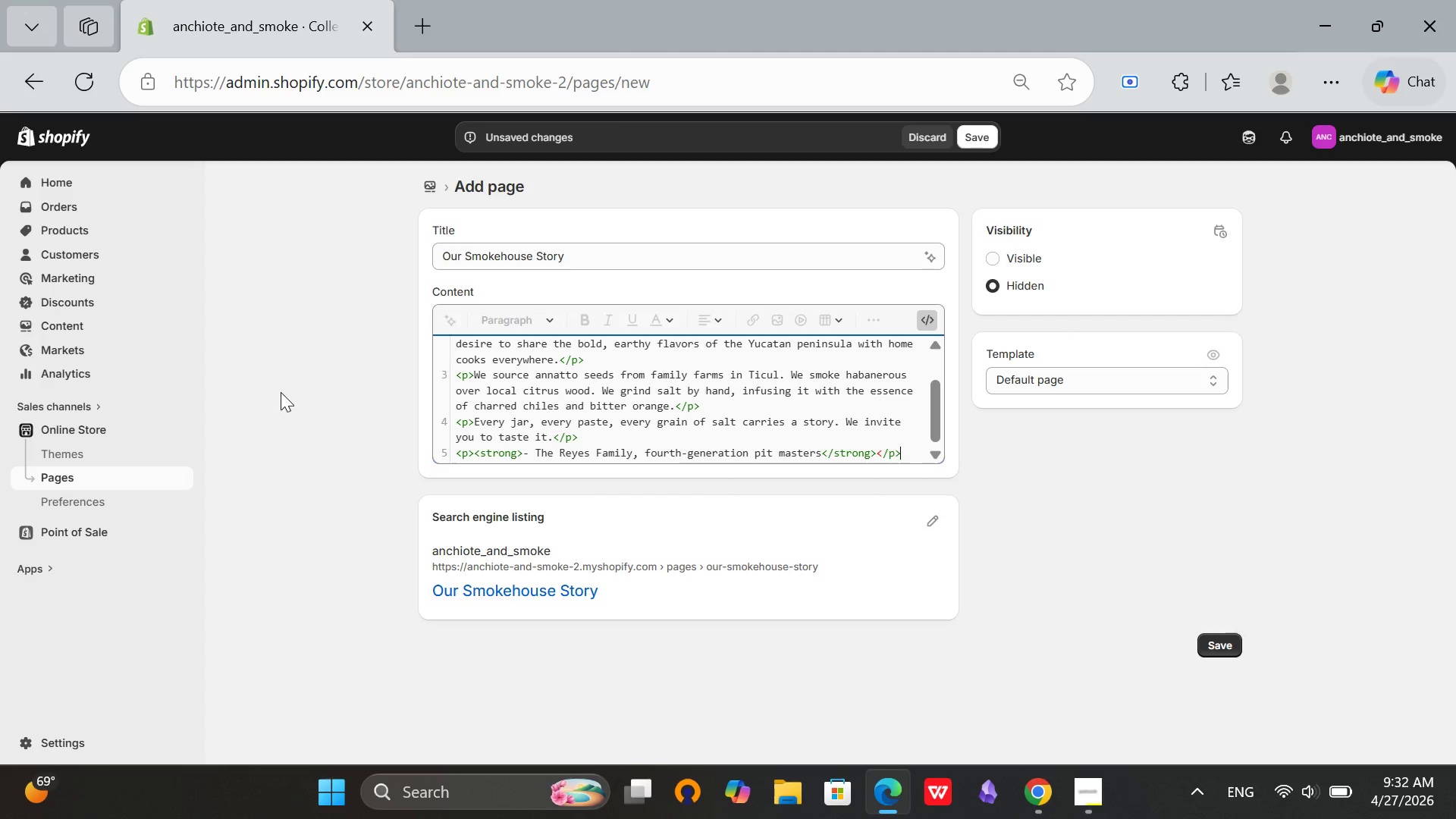 
left_click([1015, 256])
 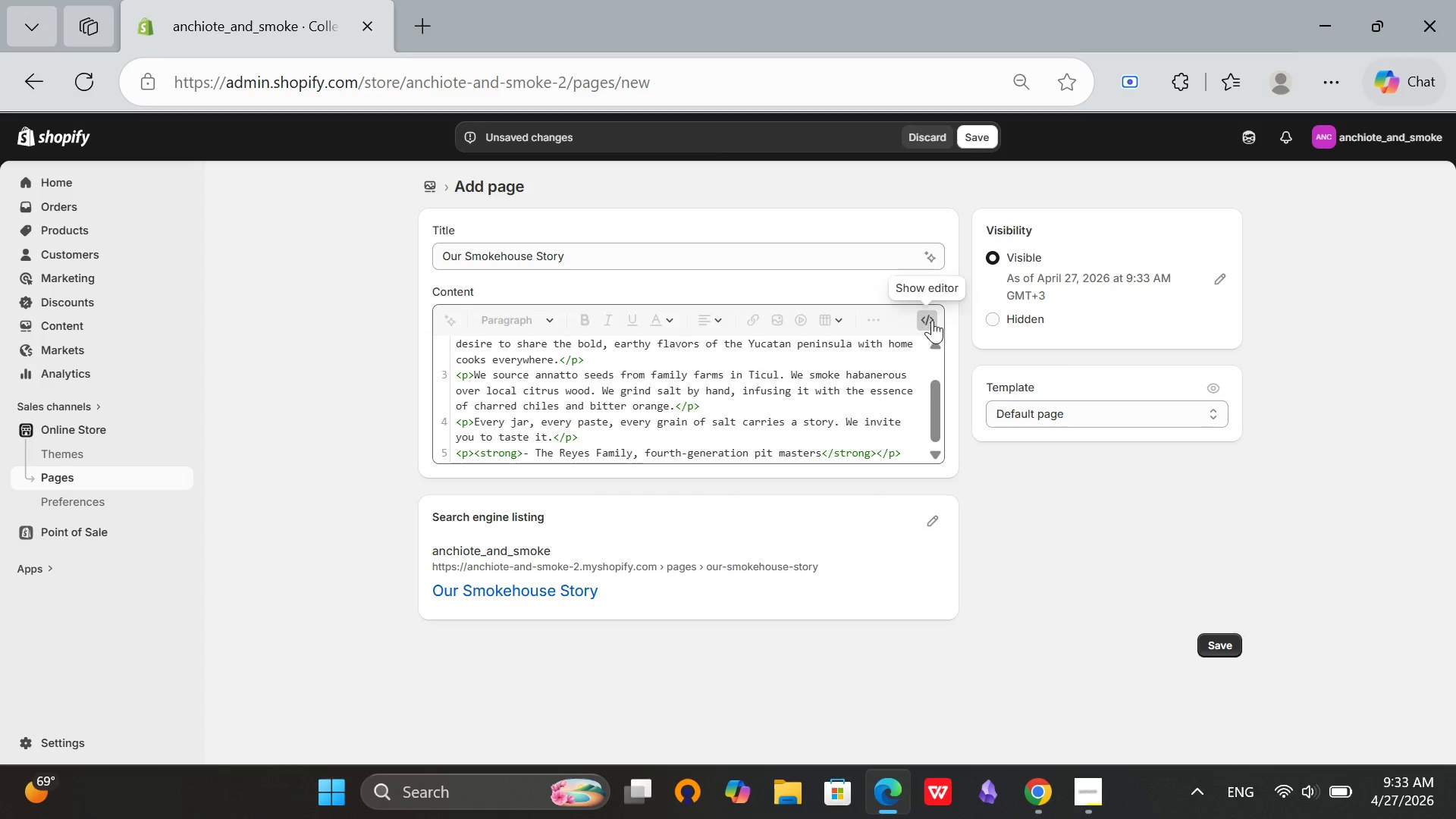 
left_click([934, 317])
 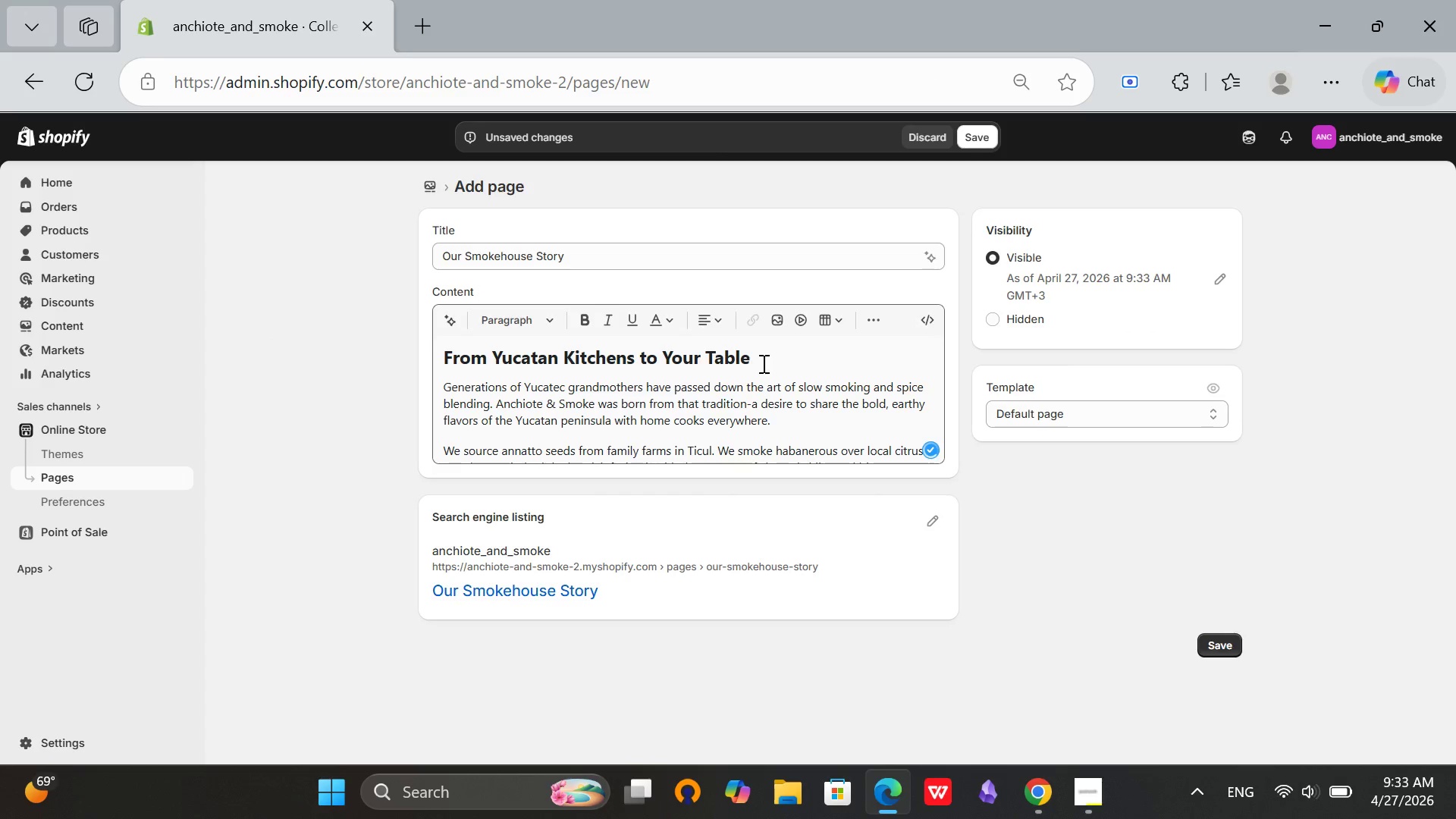 
left_click([762, 363])
 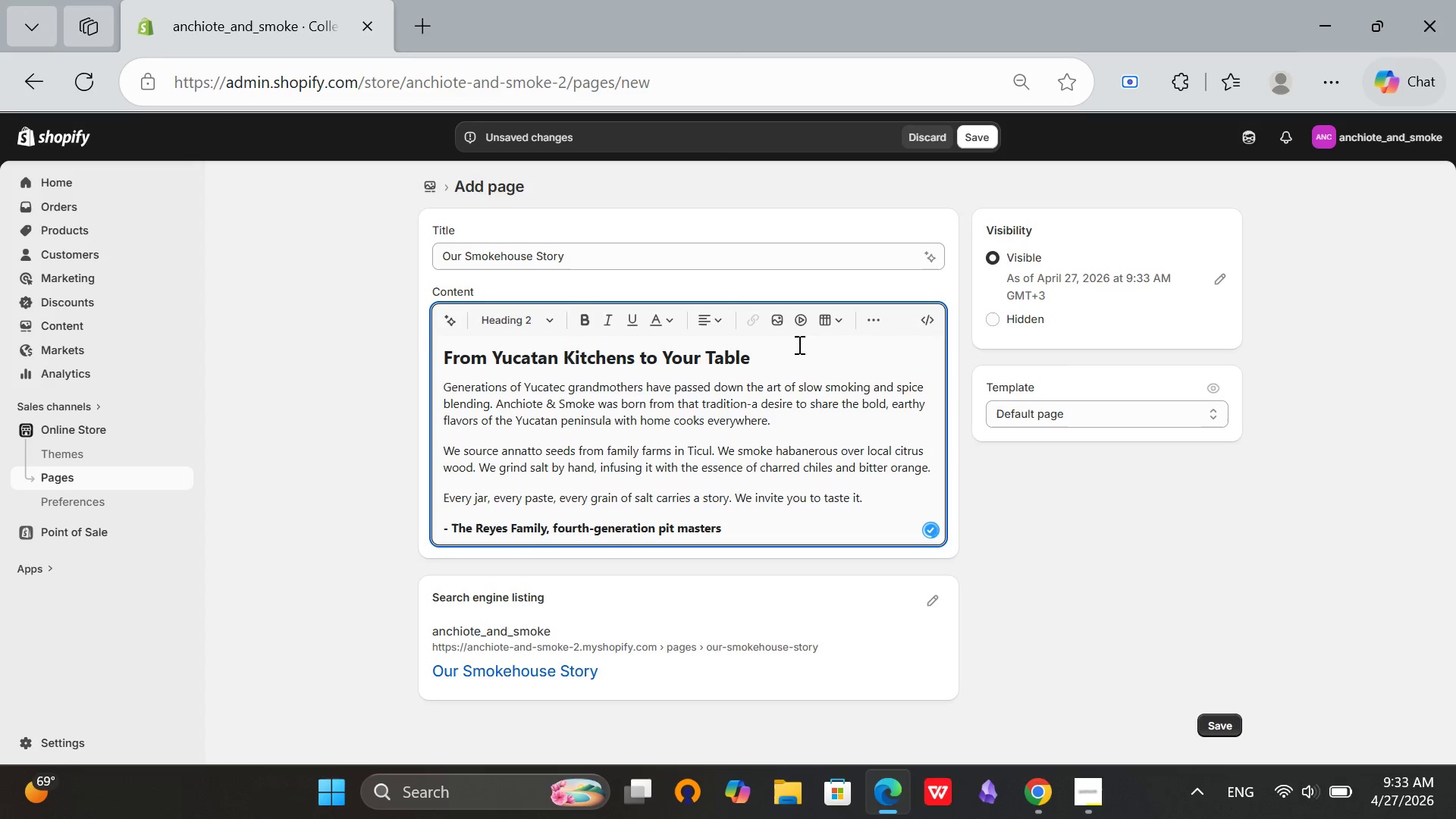 
scroll: coordinate [798, 344], scroll_direction: down, amount: 1.0
 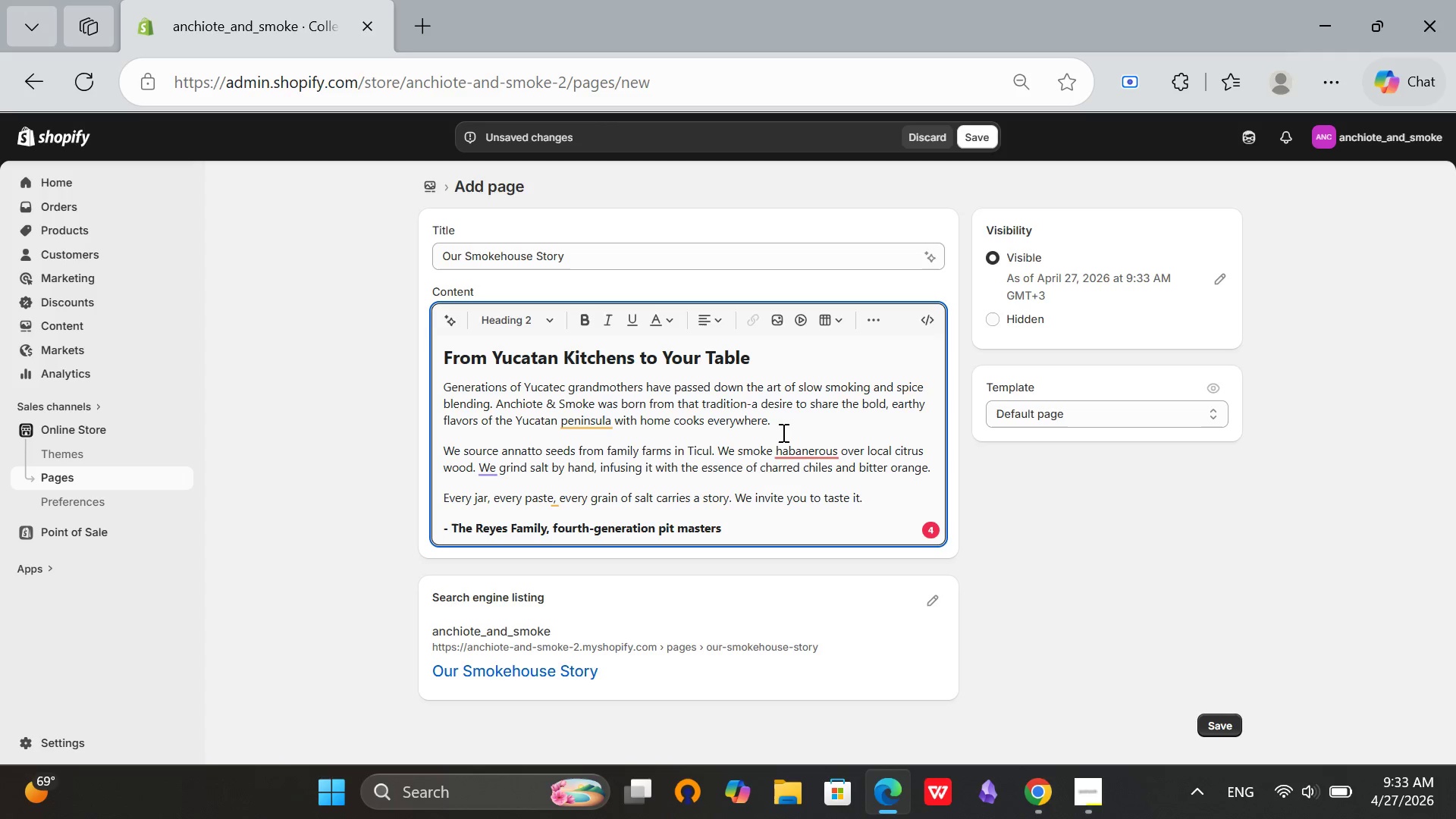 
key(VolumeDown)
 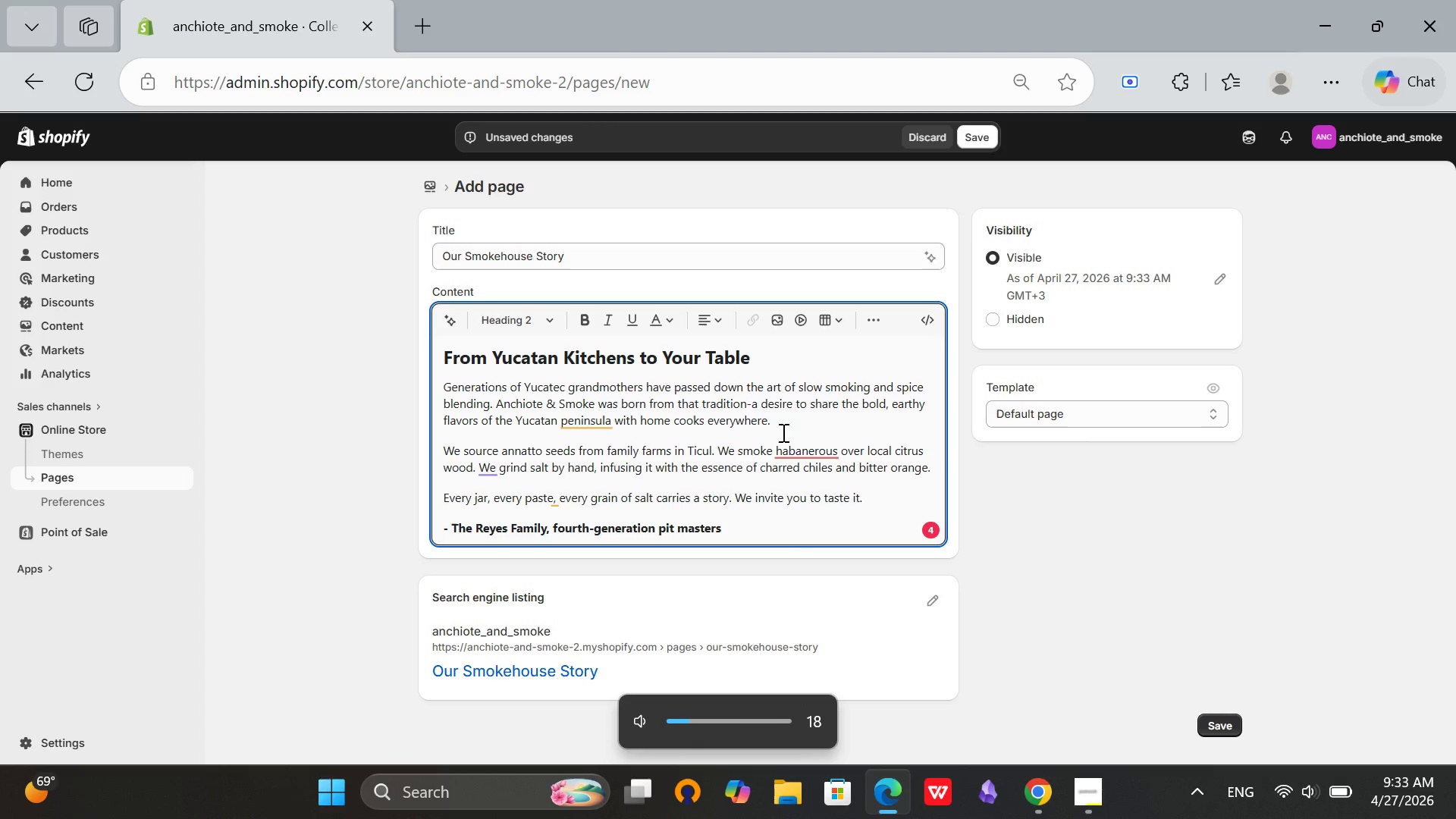 
key(VolumeDown)
 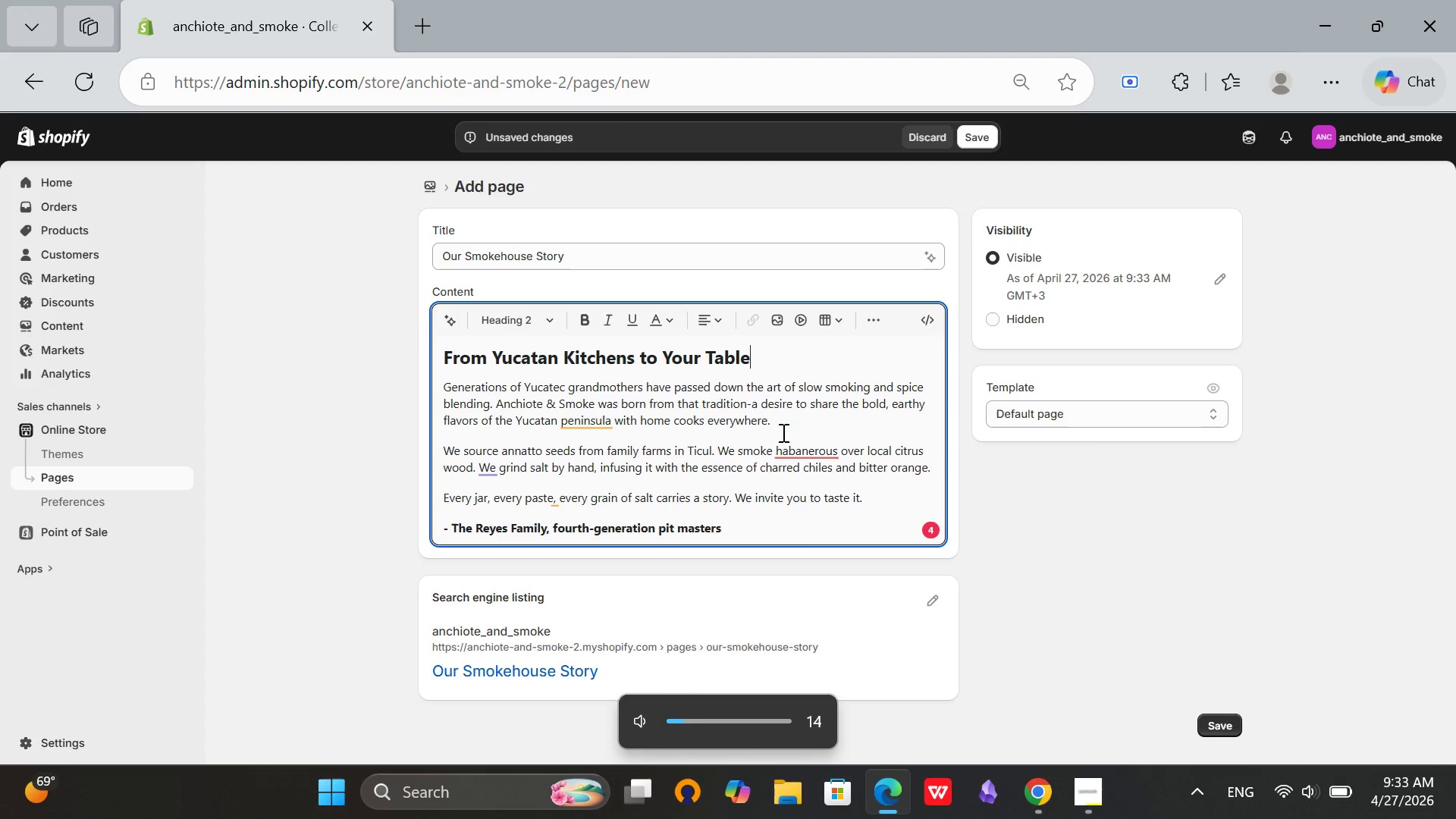 
key(VolumeDown)
 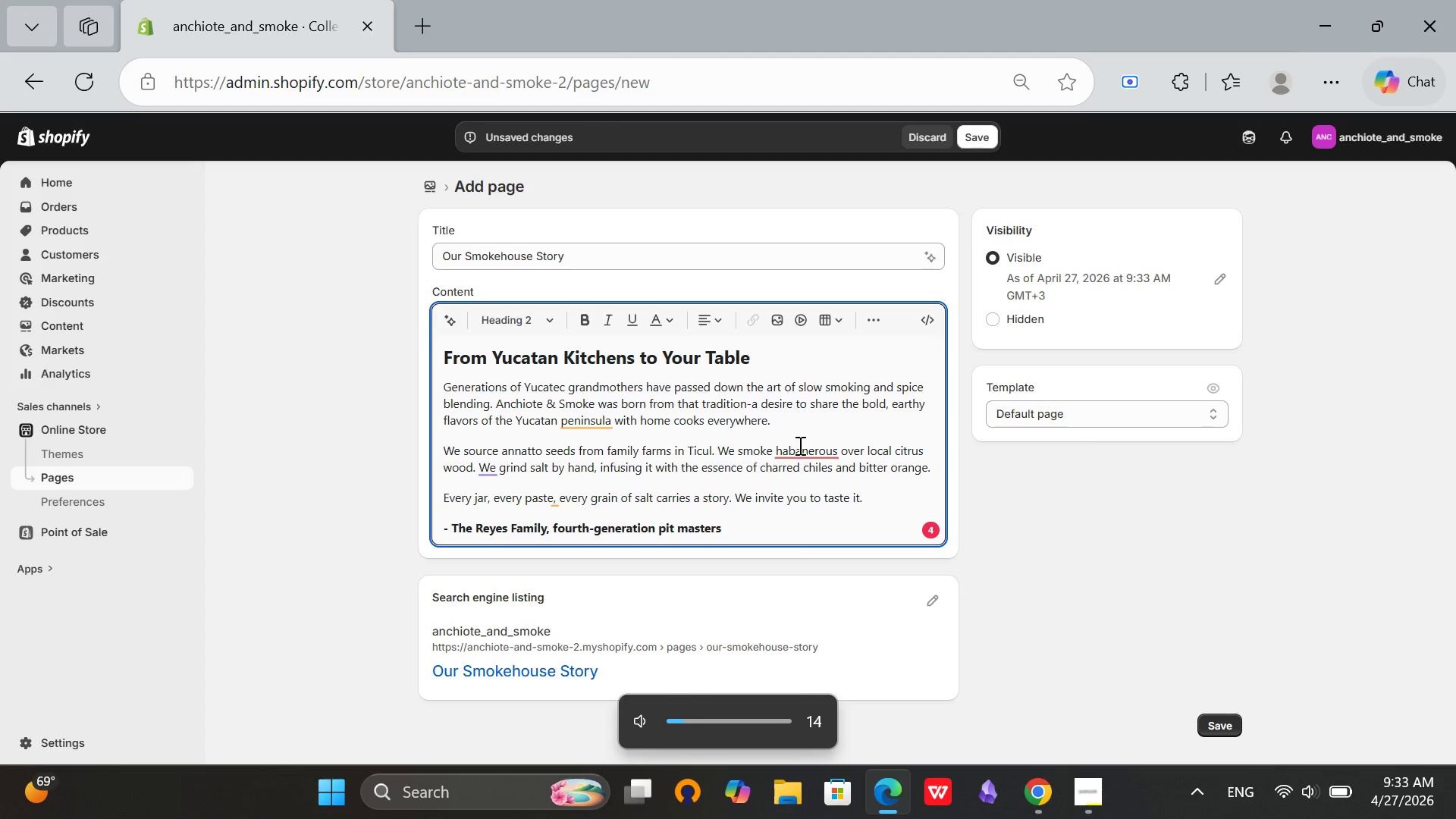 
left_click([804, 448])
 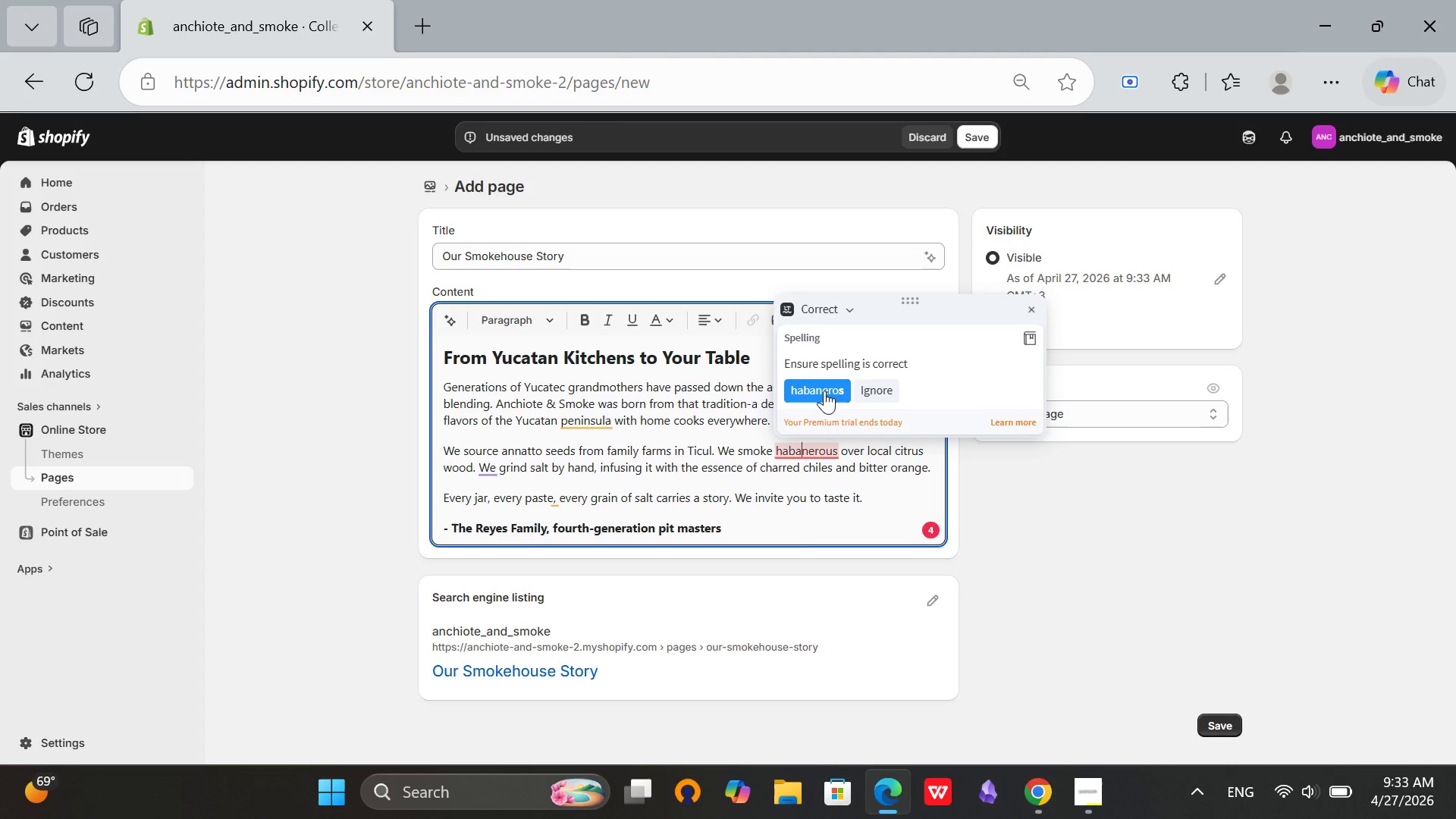 
left_click([823, 391])
 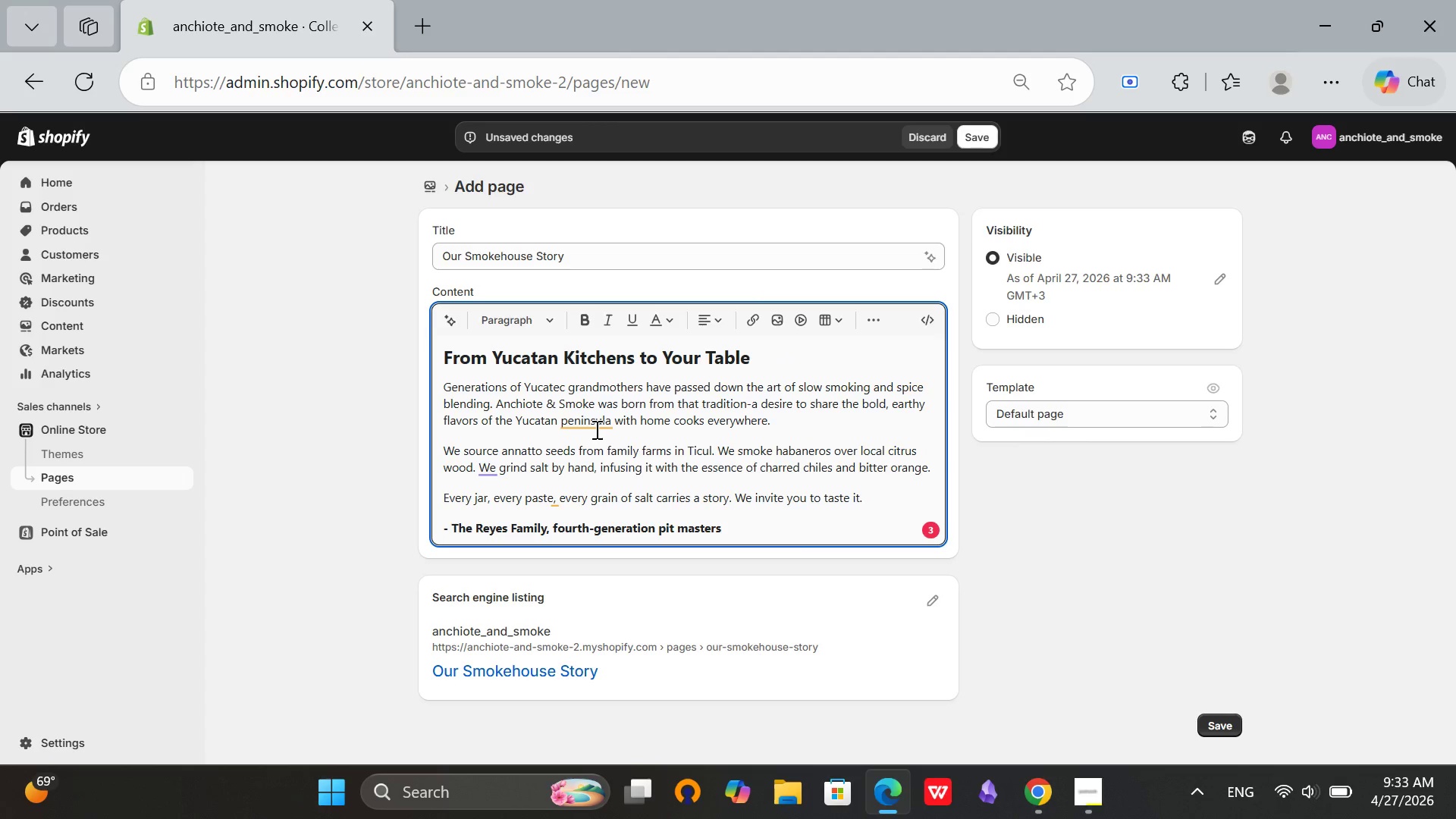 
left_click([592, 427])
 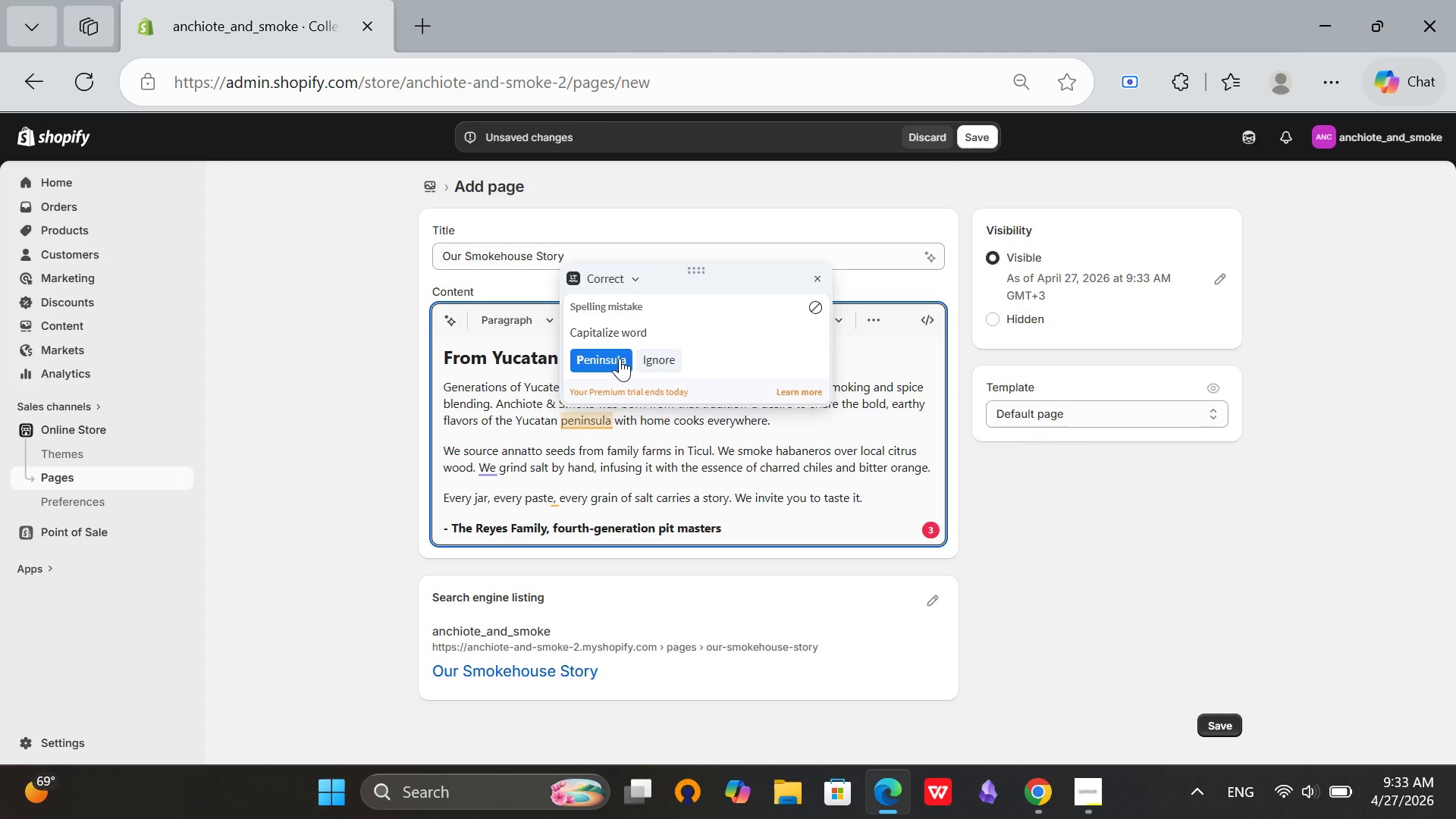 
left_click([620, 358])
 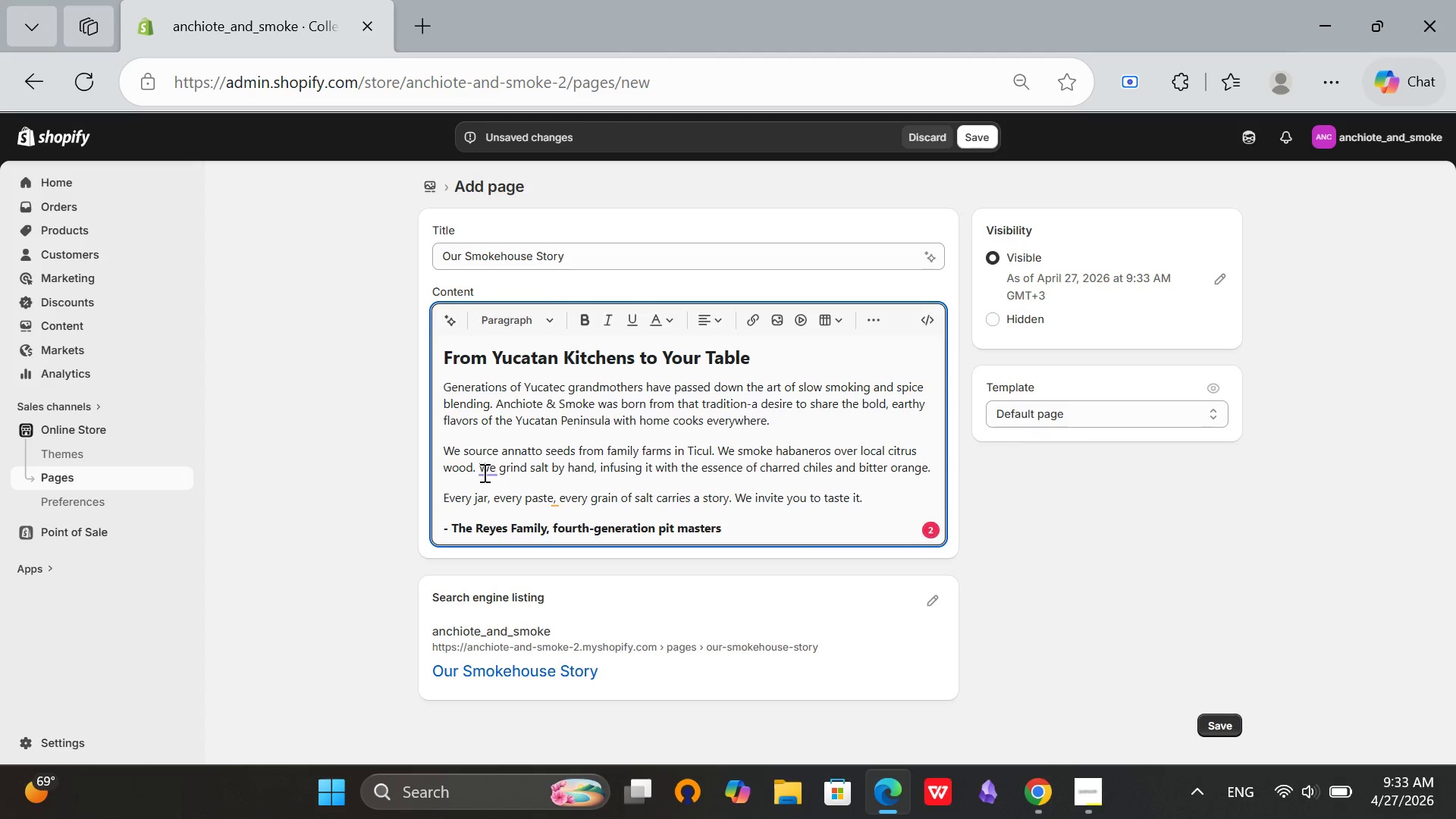 
left_click([487, 472])
 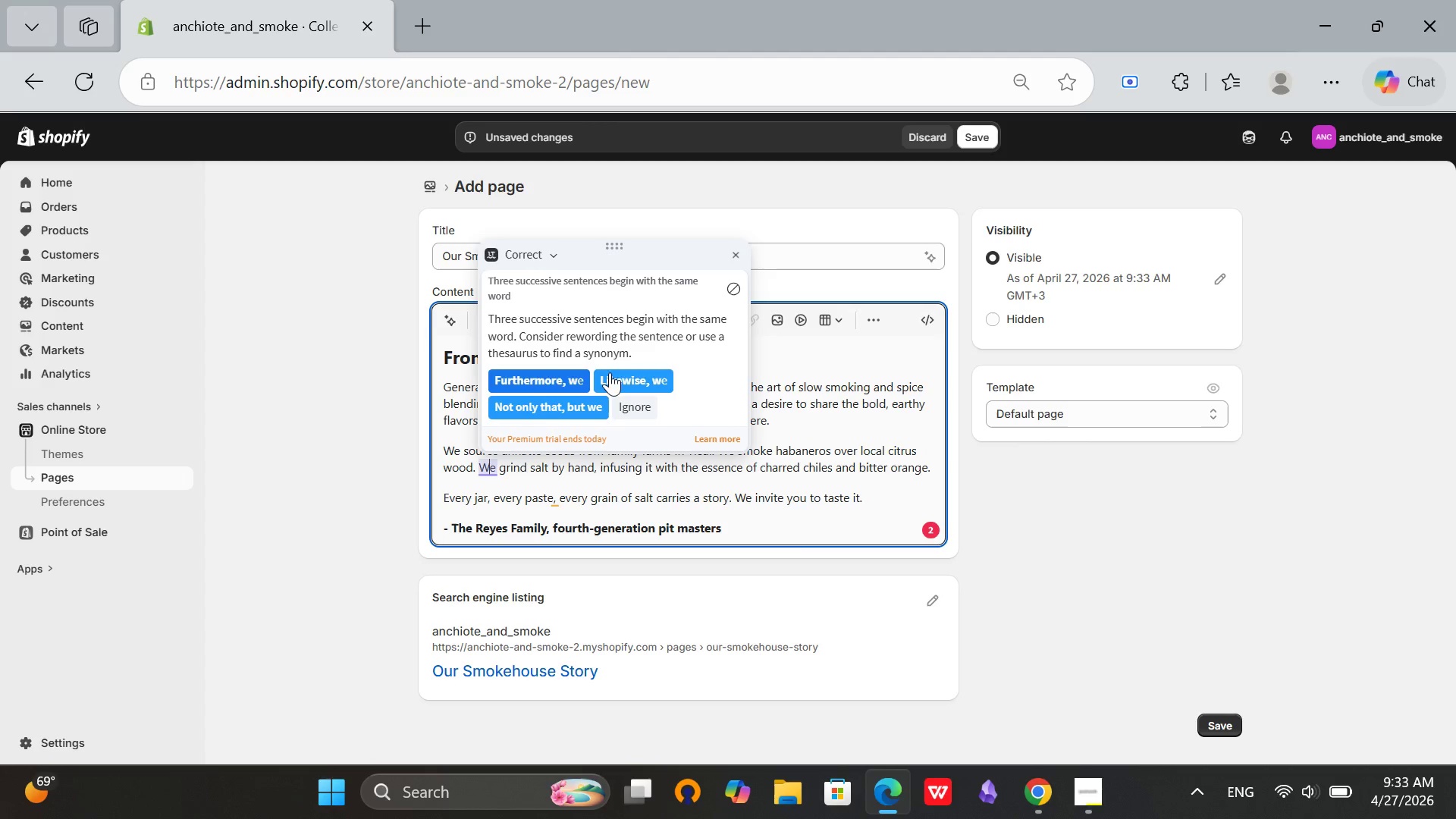 
left_click([643, 372])
 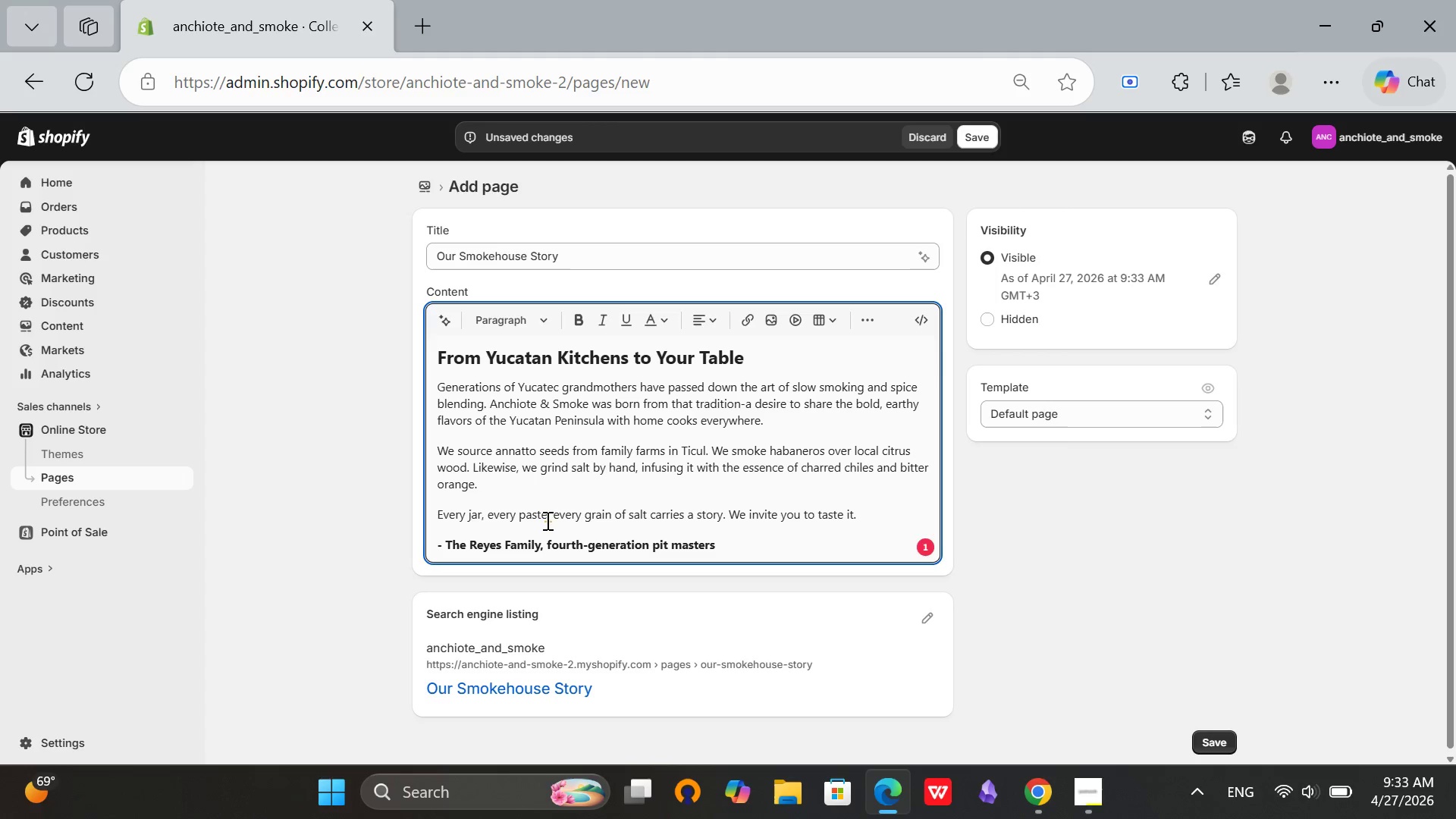 
left_click([544, 520])
 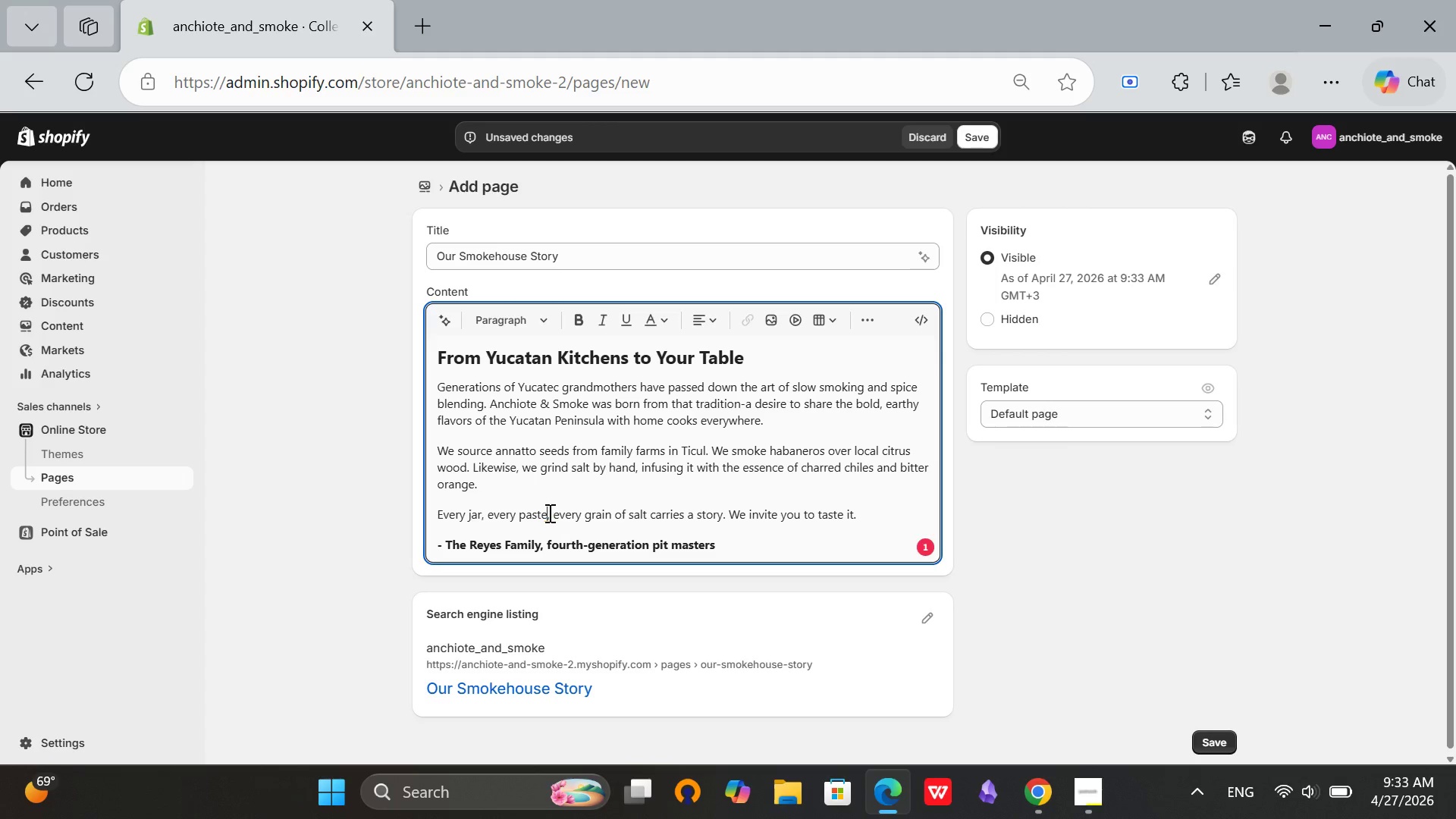 
left_click([548, 513])
 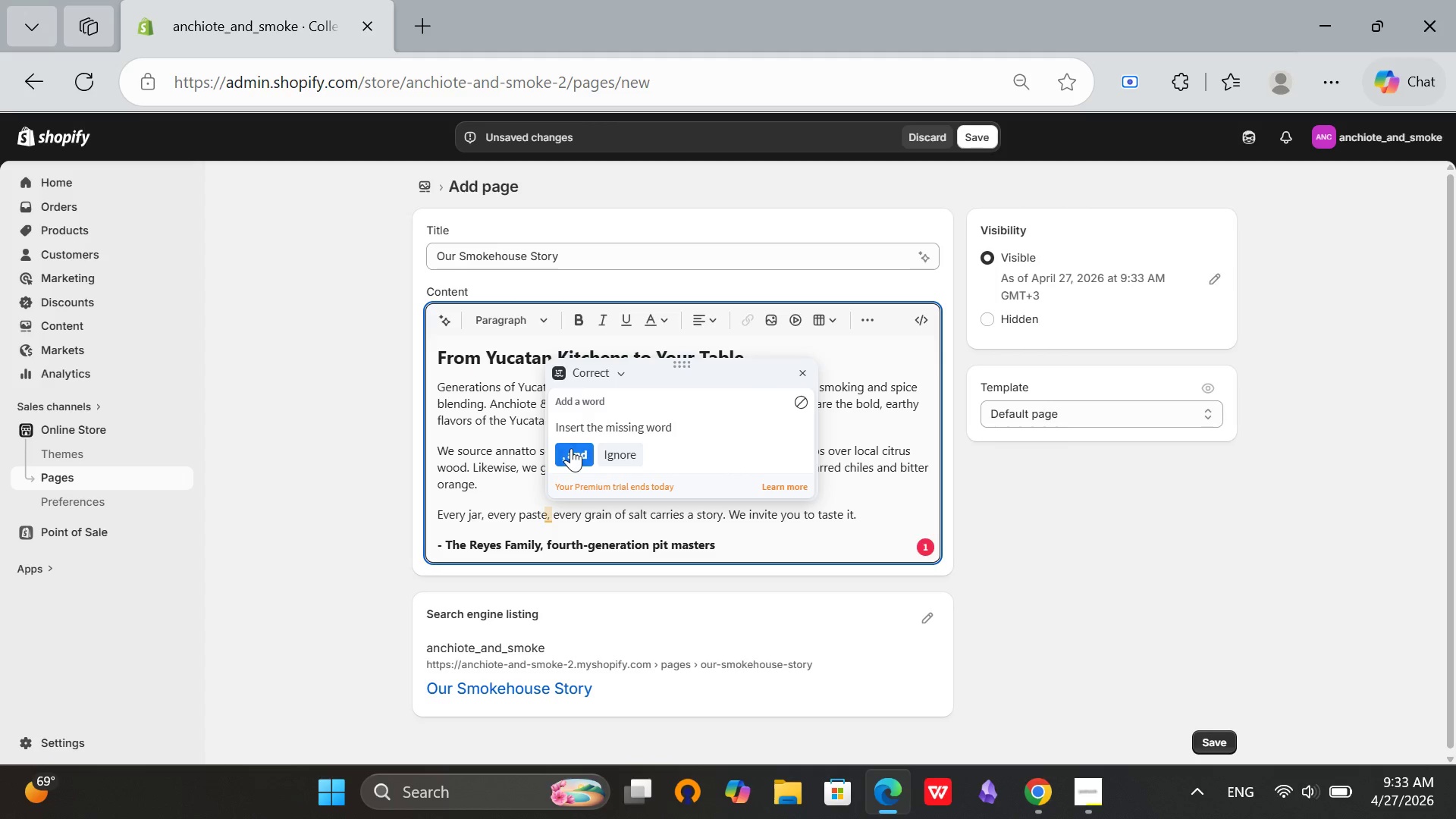 
left_click([571, 448])
 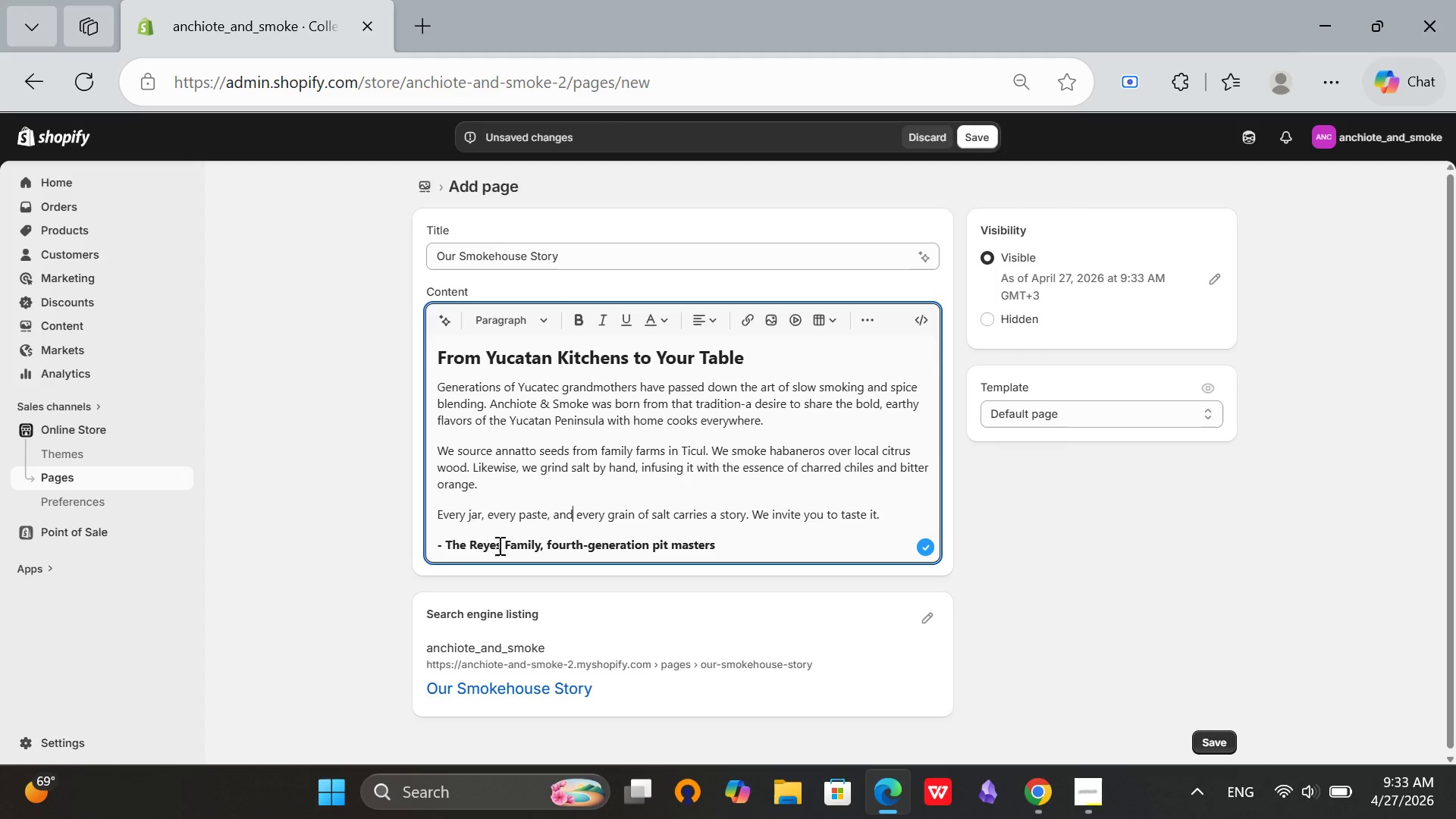 
scroll: coordinate [692, 494], scroll_direction: up, amount: 1.0
 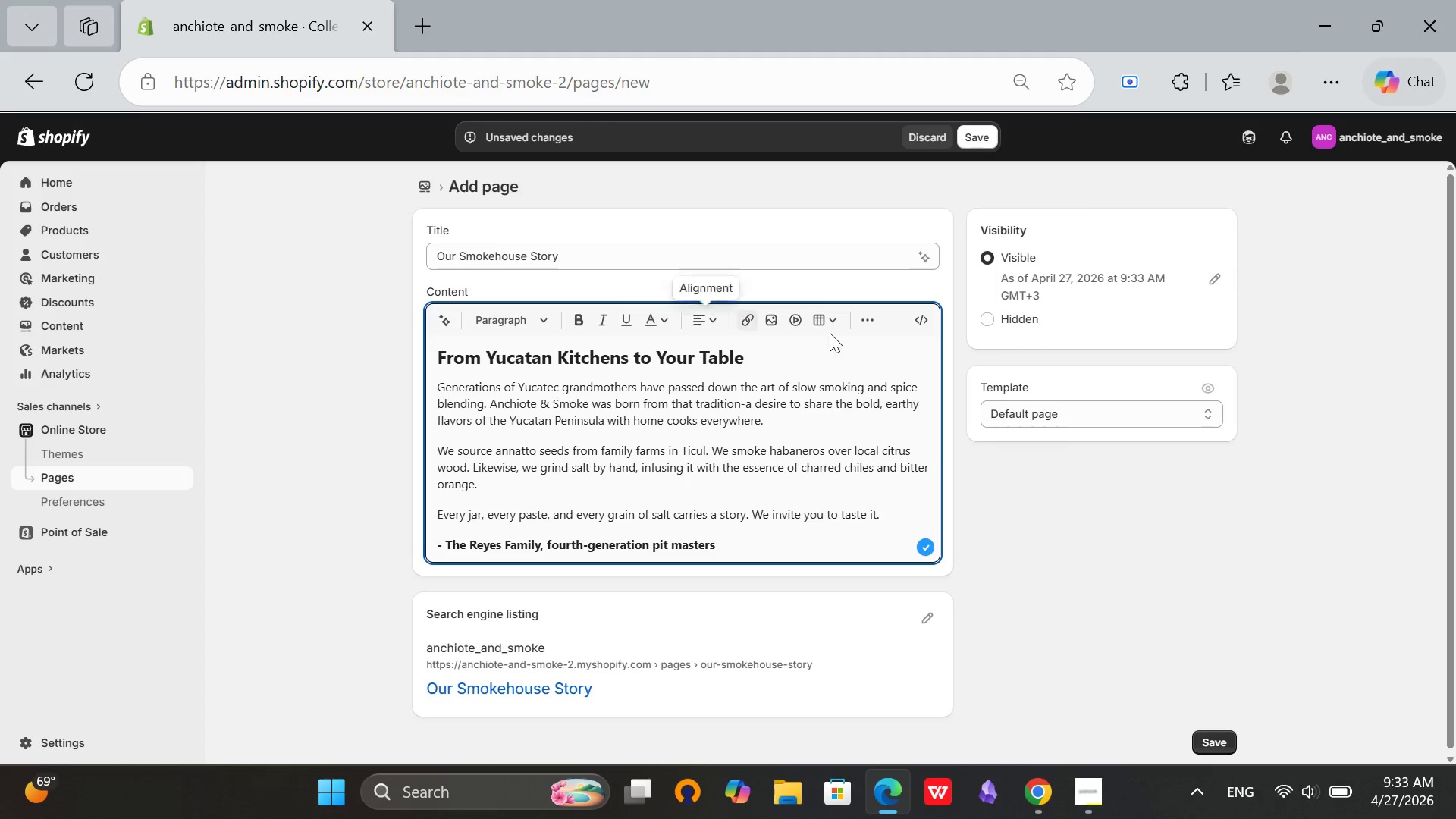 
scroll: coordinate [907, 413], scroll_direction: down, amount: 2.0
 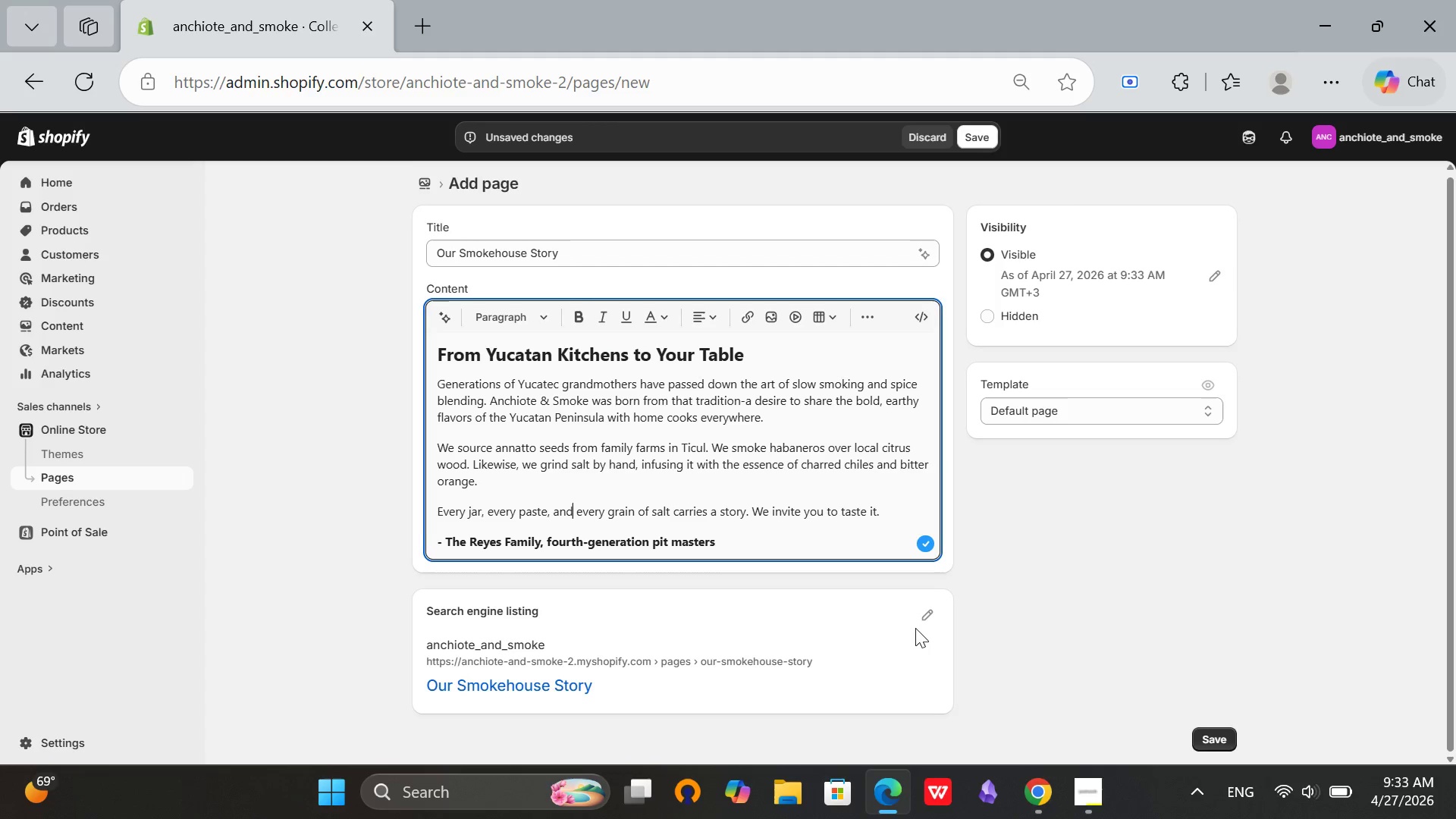 
scroll: coordinate [917, 630], scroll_direction: up, amount: 3.0
 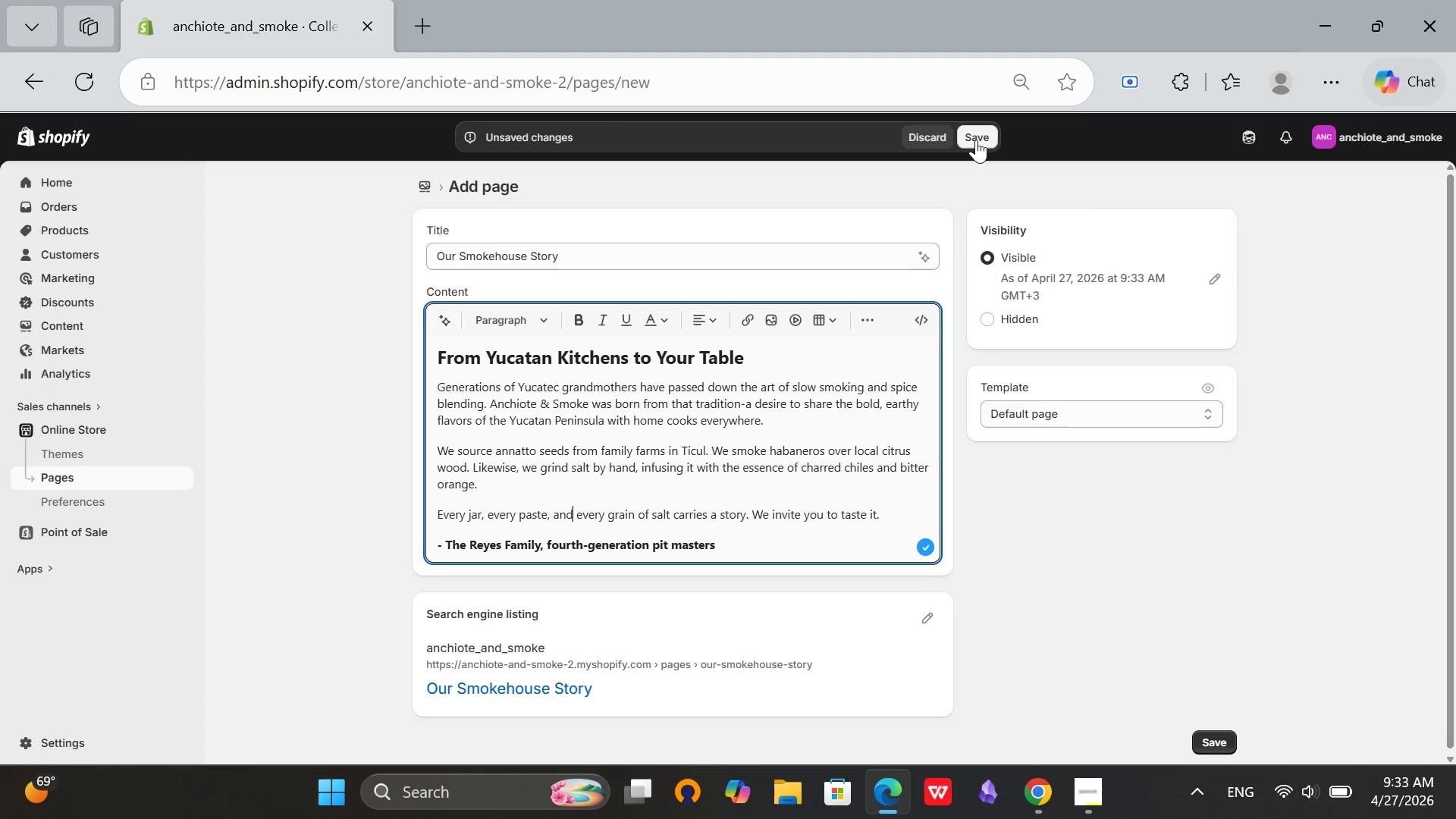 
left_click([976, 140])
 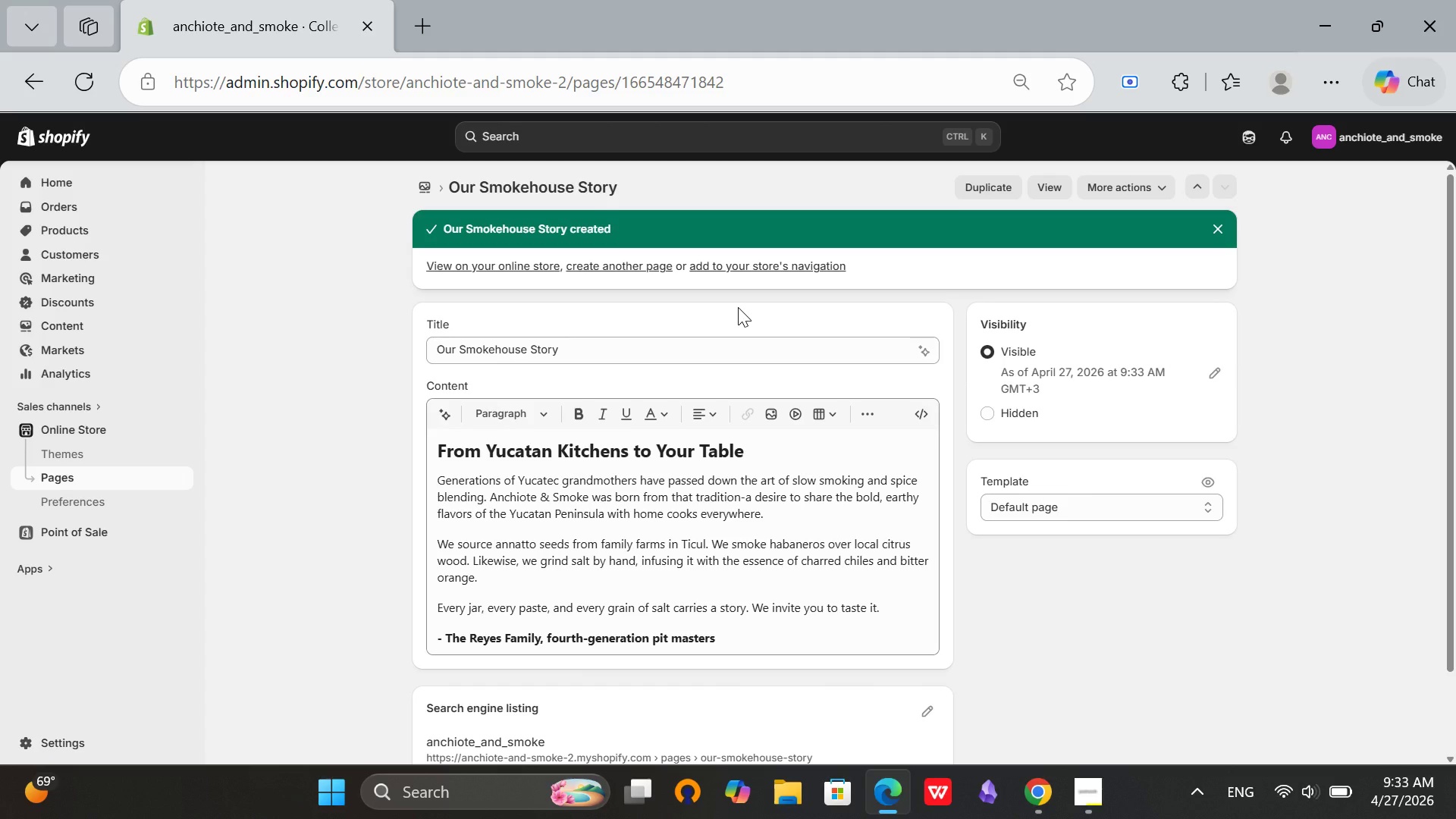 
wait(7.0)
 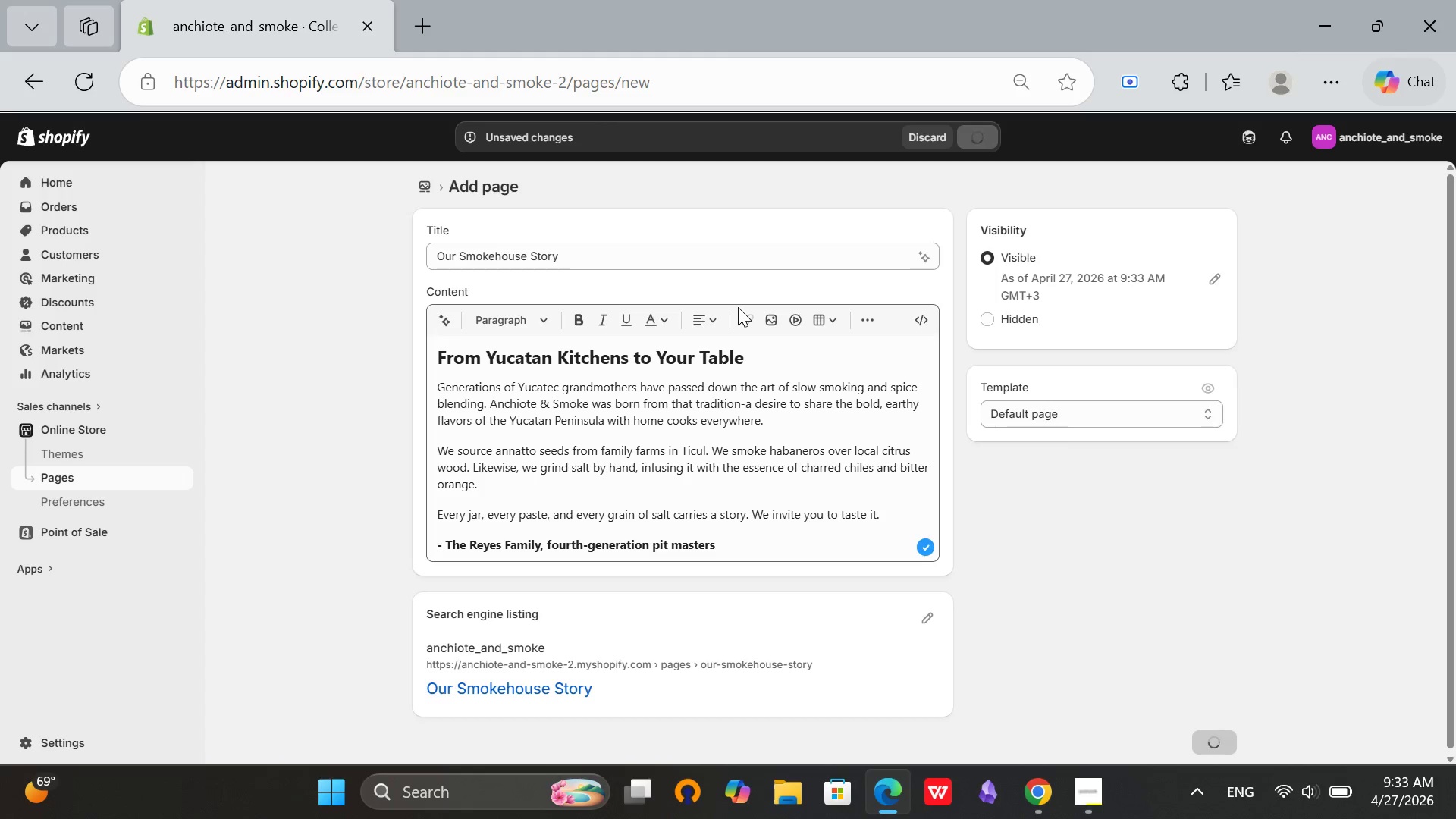 
left_click([425, 187])
 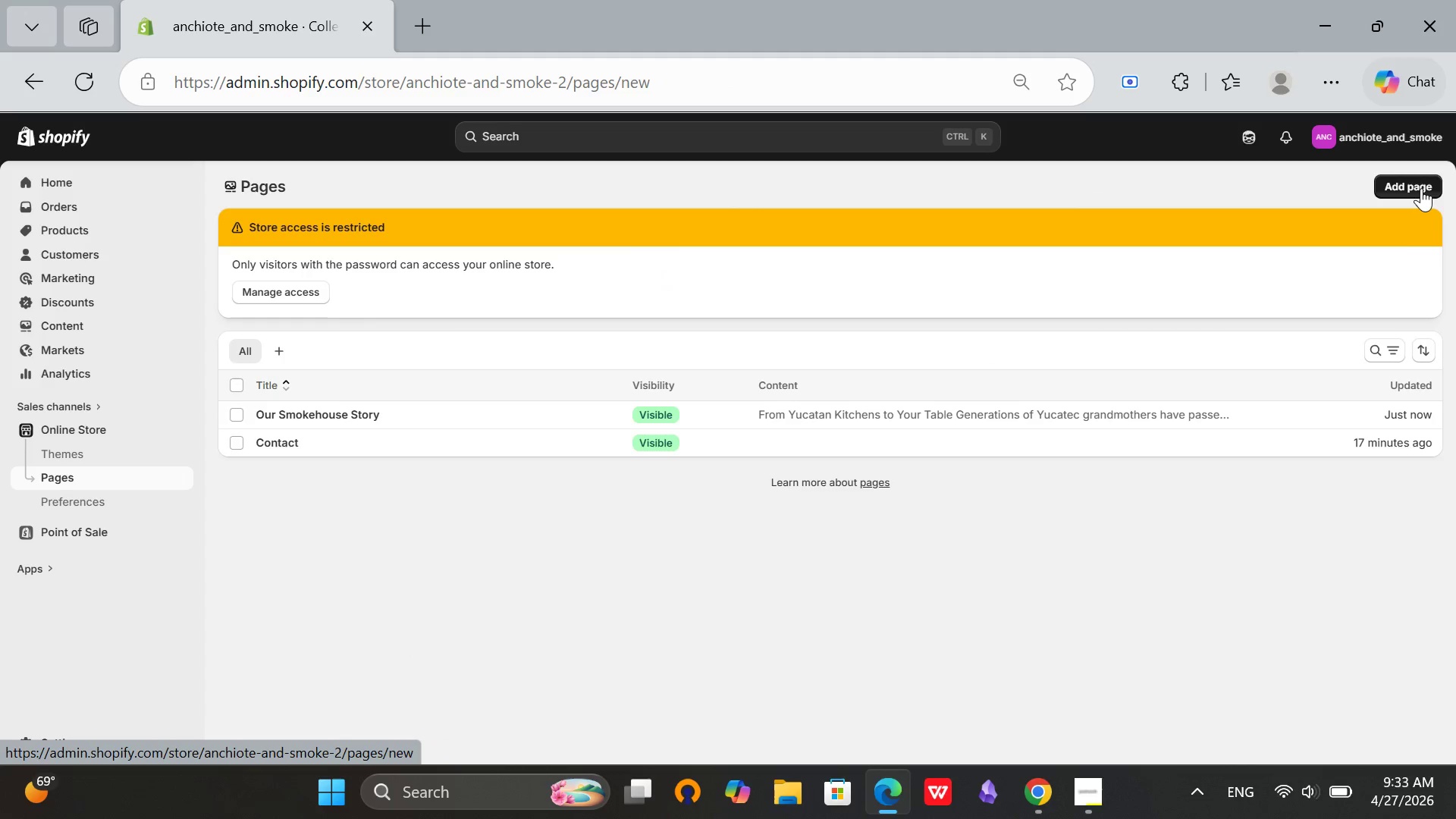 
wait(5.42)
 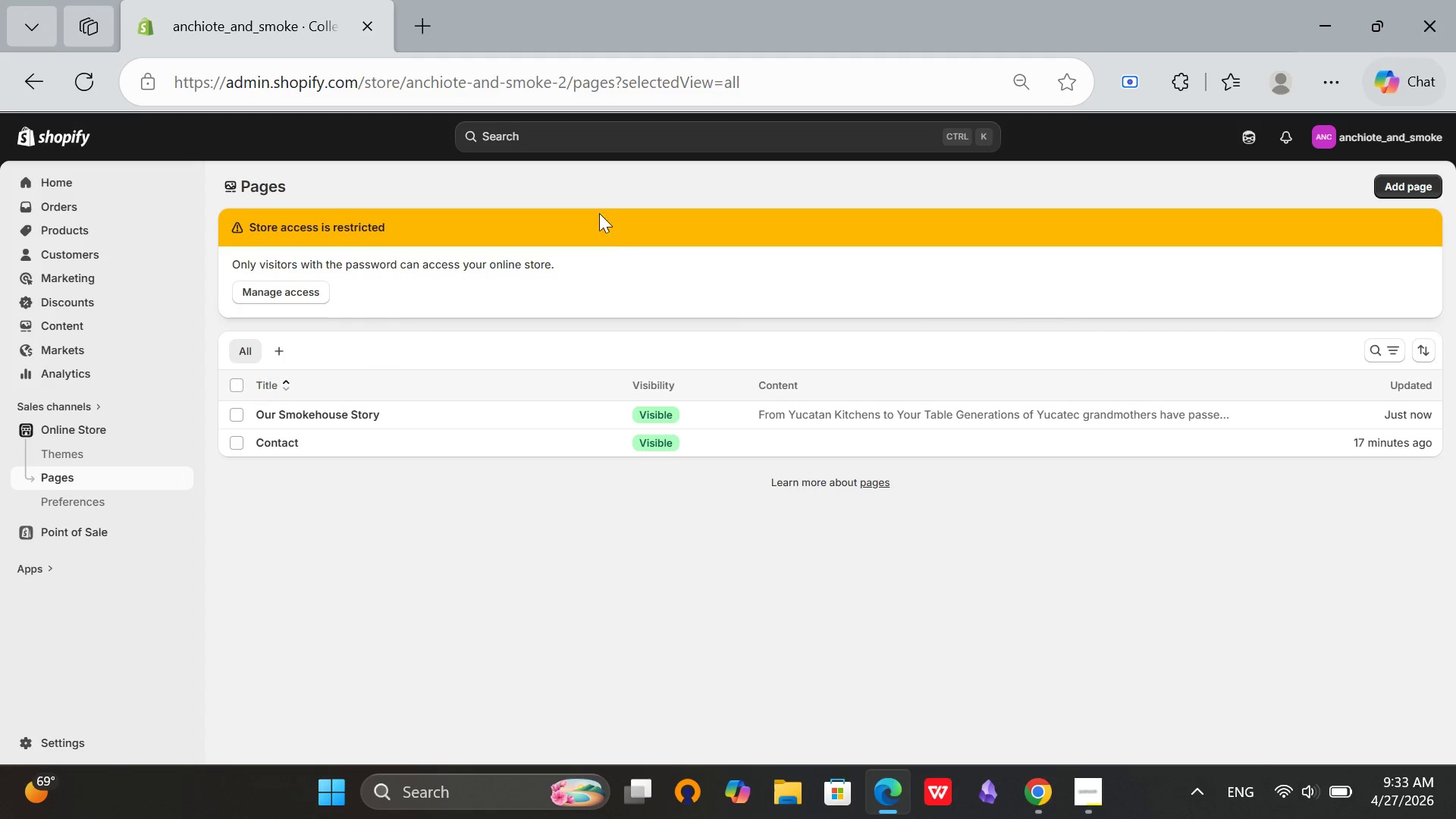 
left_click([644, 257])
 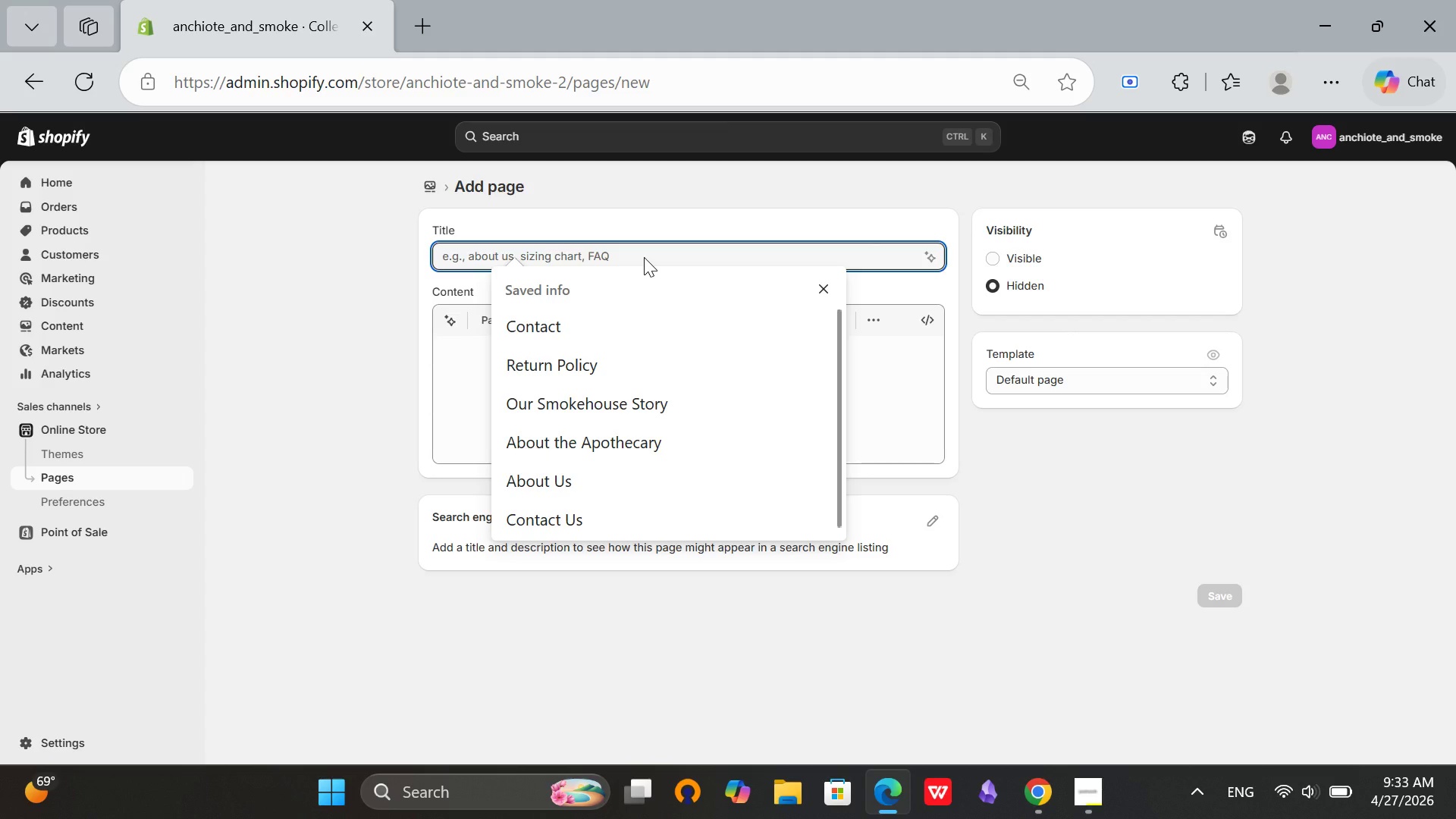 
type(Kitchen Shipping & Returns)
 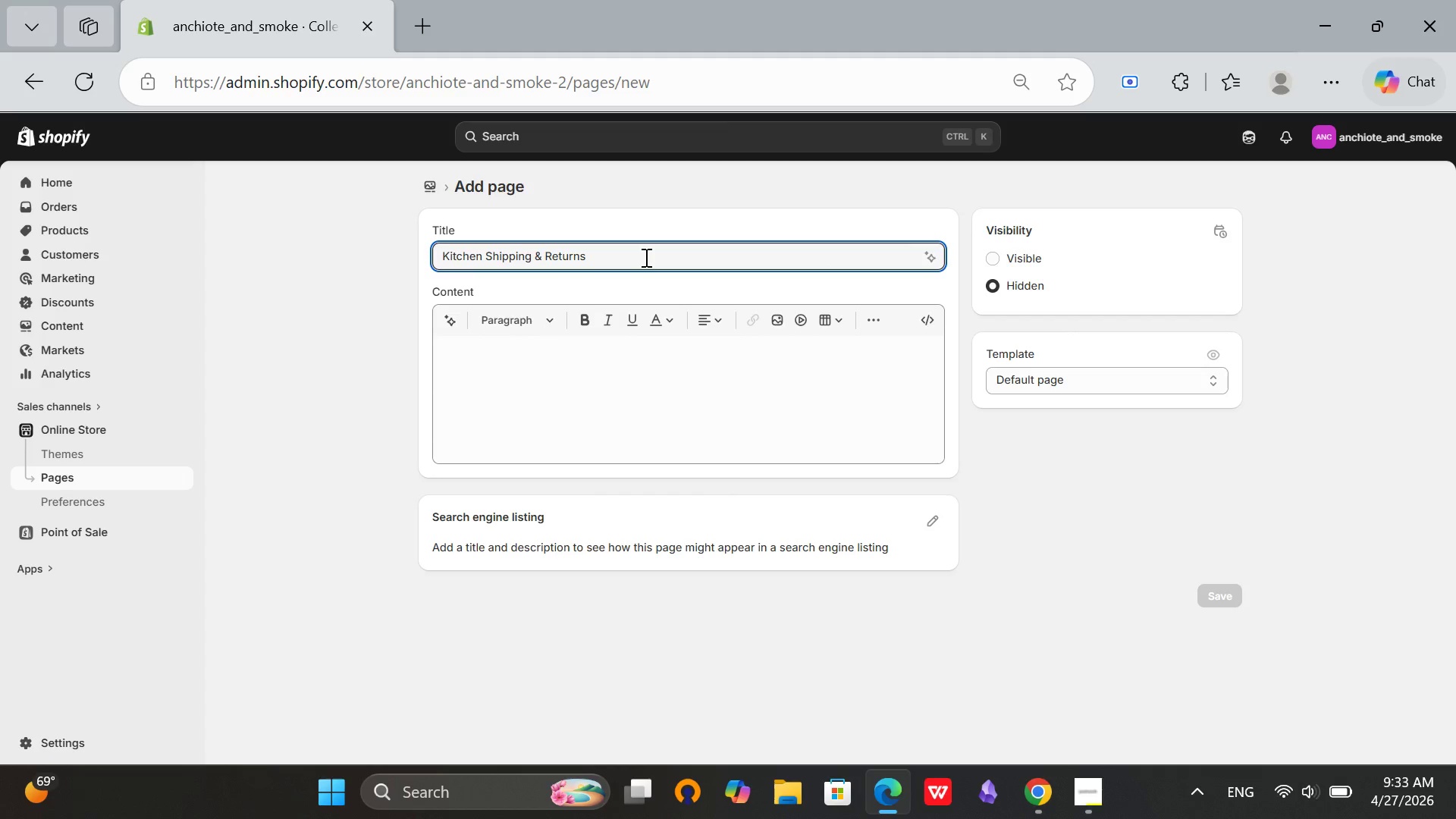 
left_click([936, 312])
 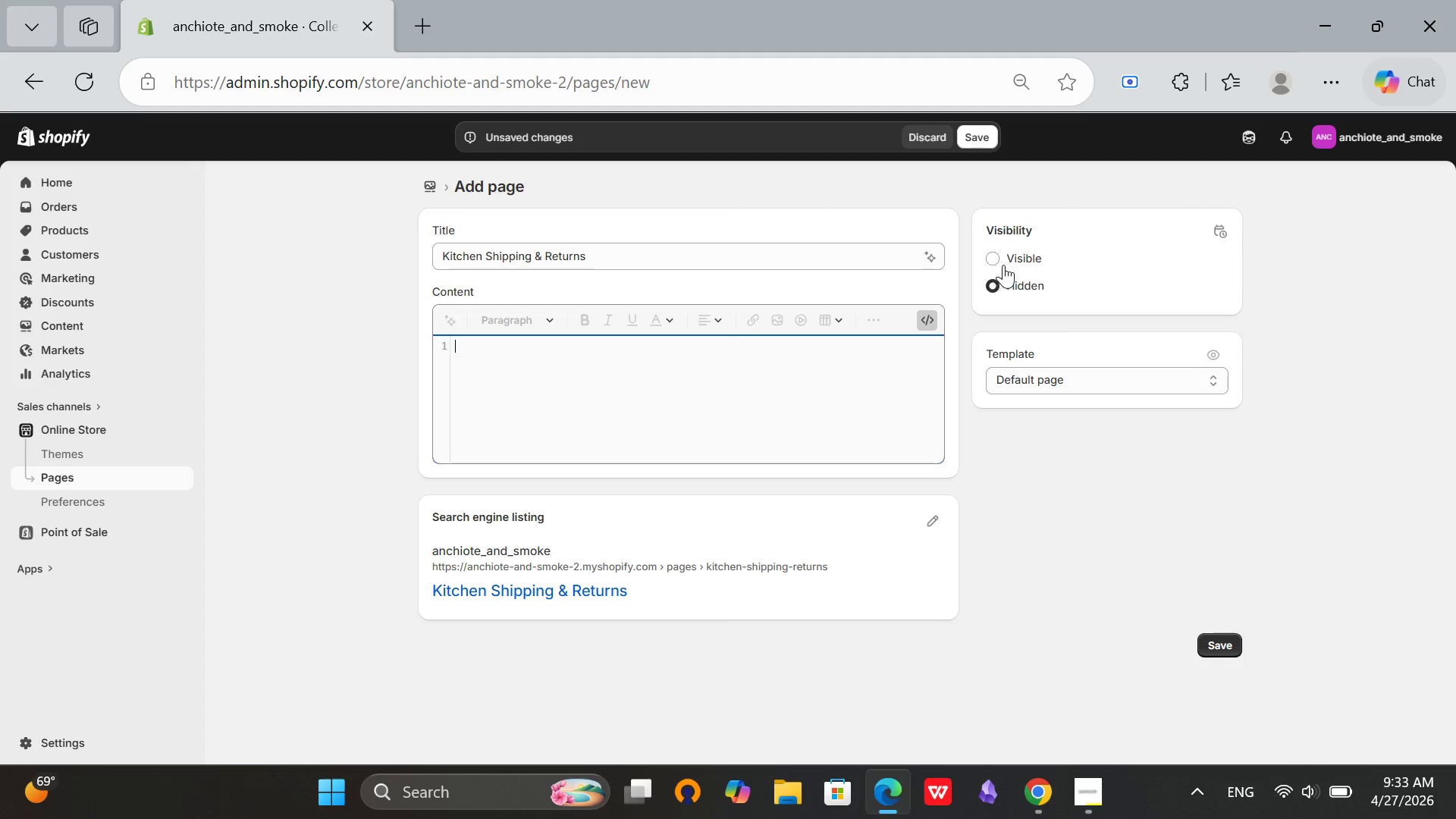 
left_click([1003, 262])
 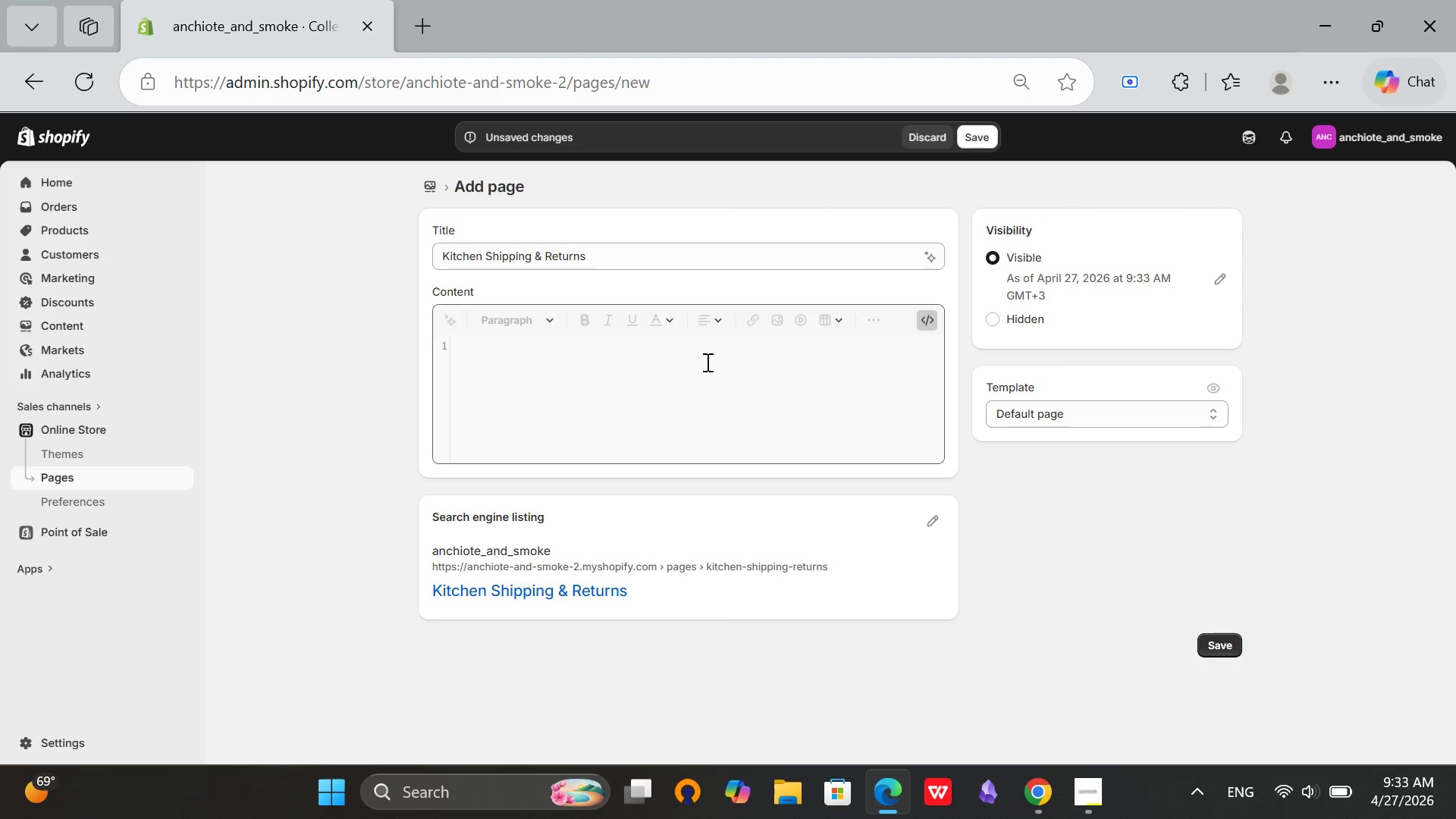 
left_click([706, 362])
 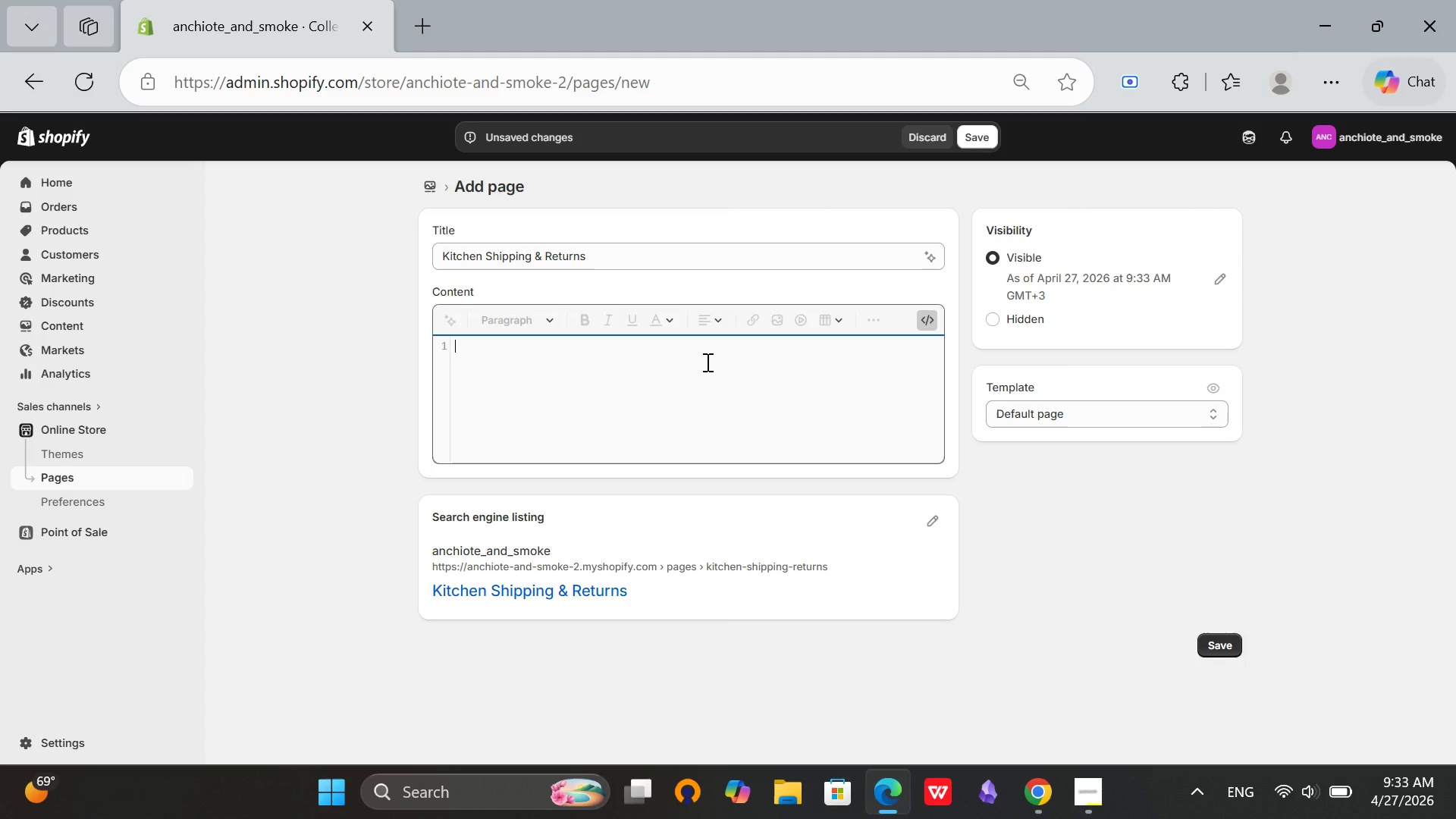 
type(<h2>Shipping & Returns</h2>)
 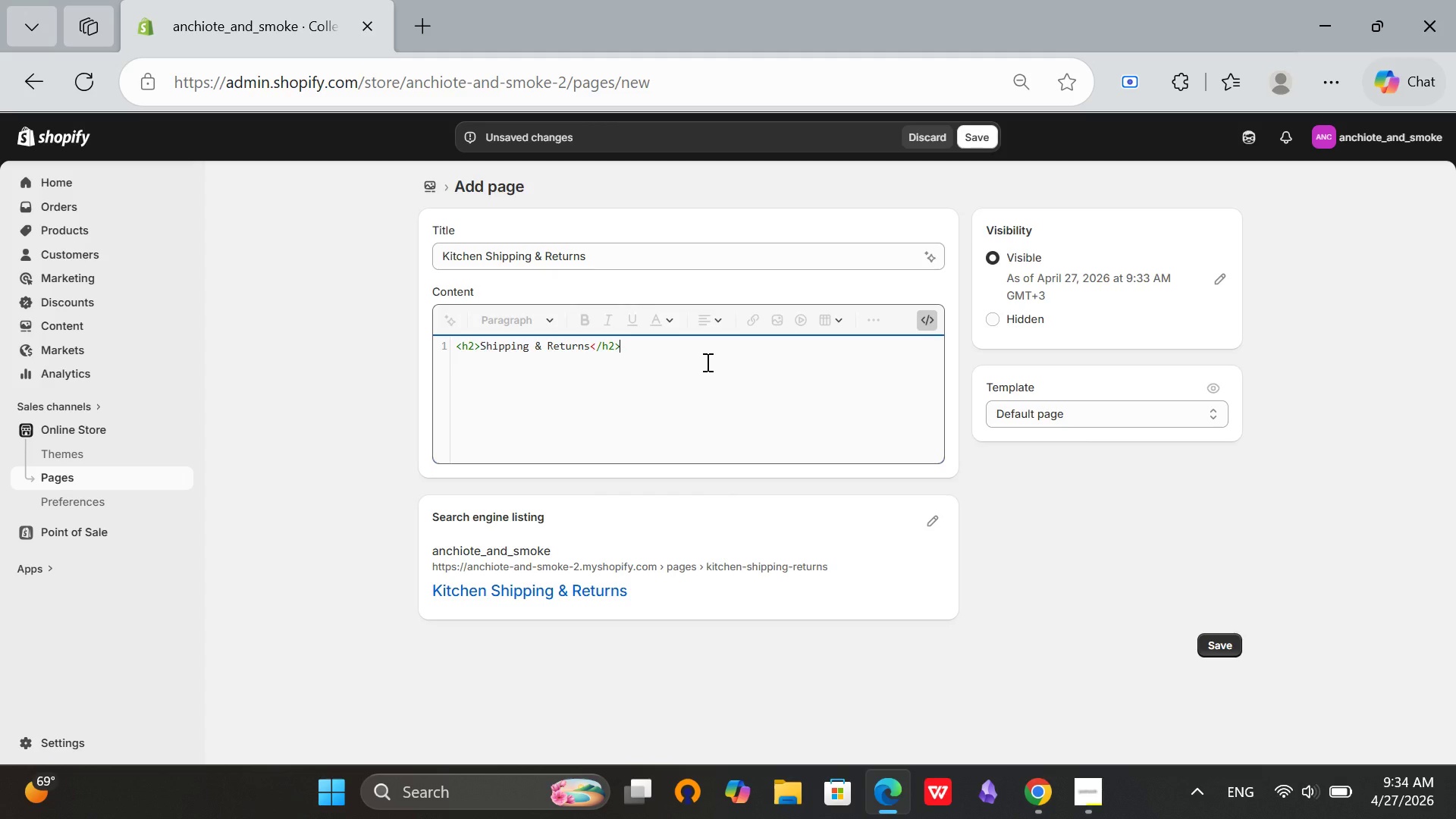 
key(Enter)
 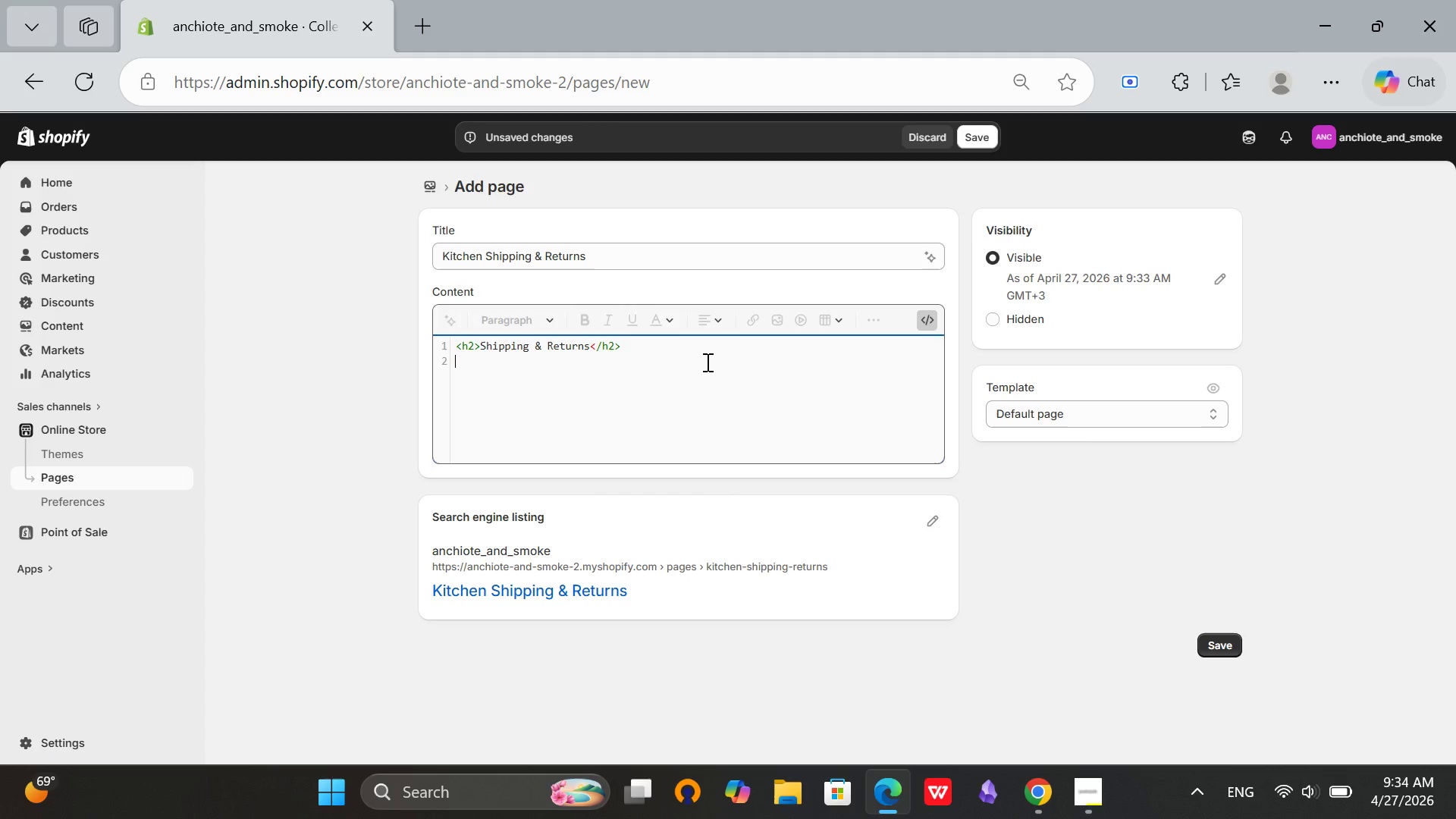 
type(<h3>Processing Time</h3?)
 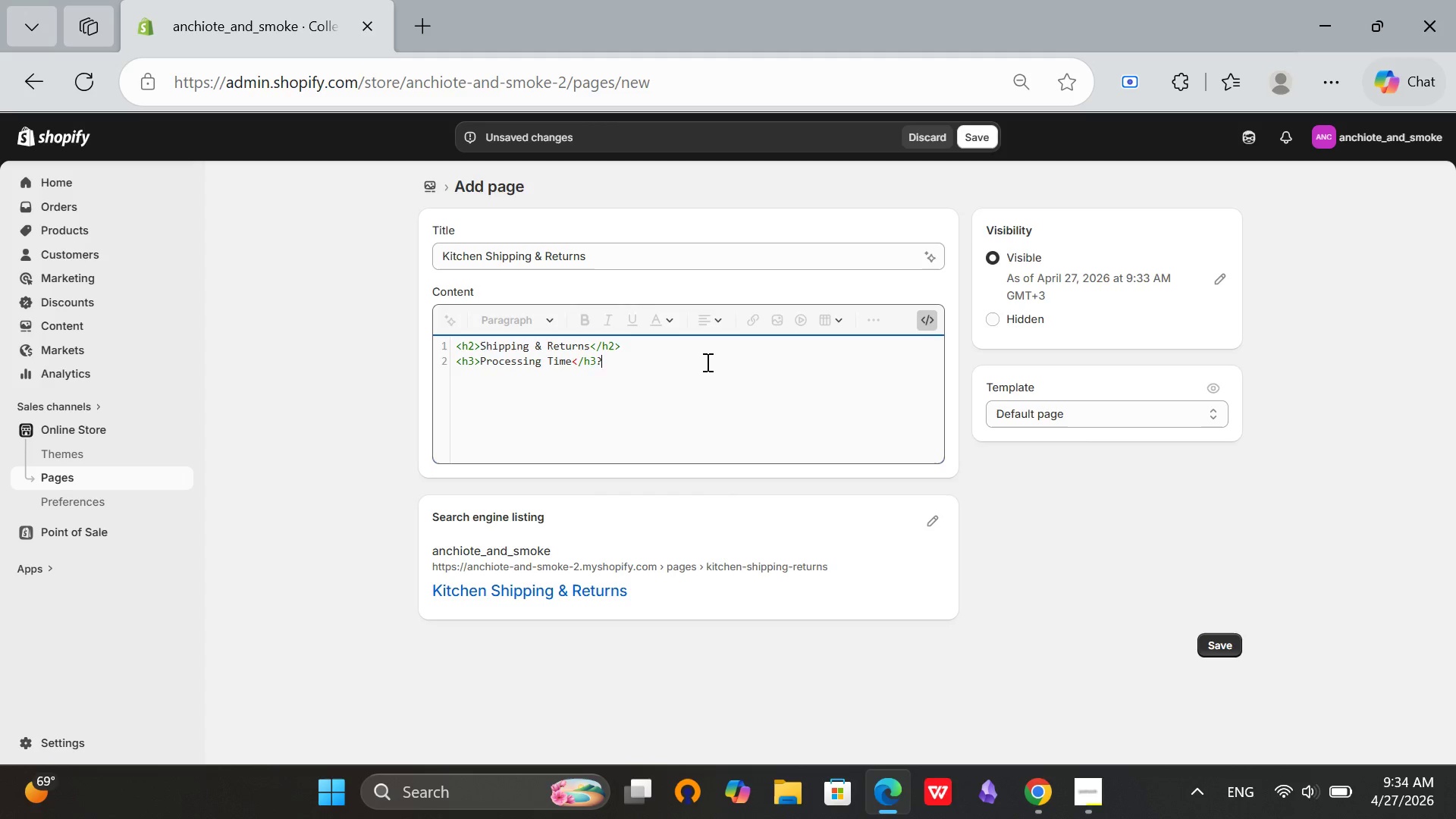 
key(Enter)
 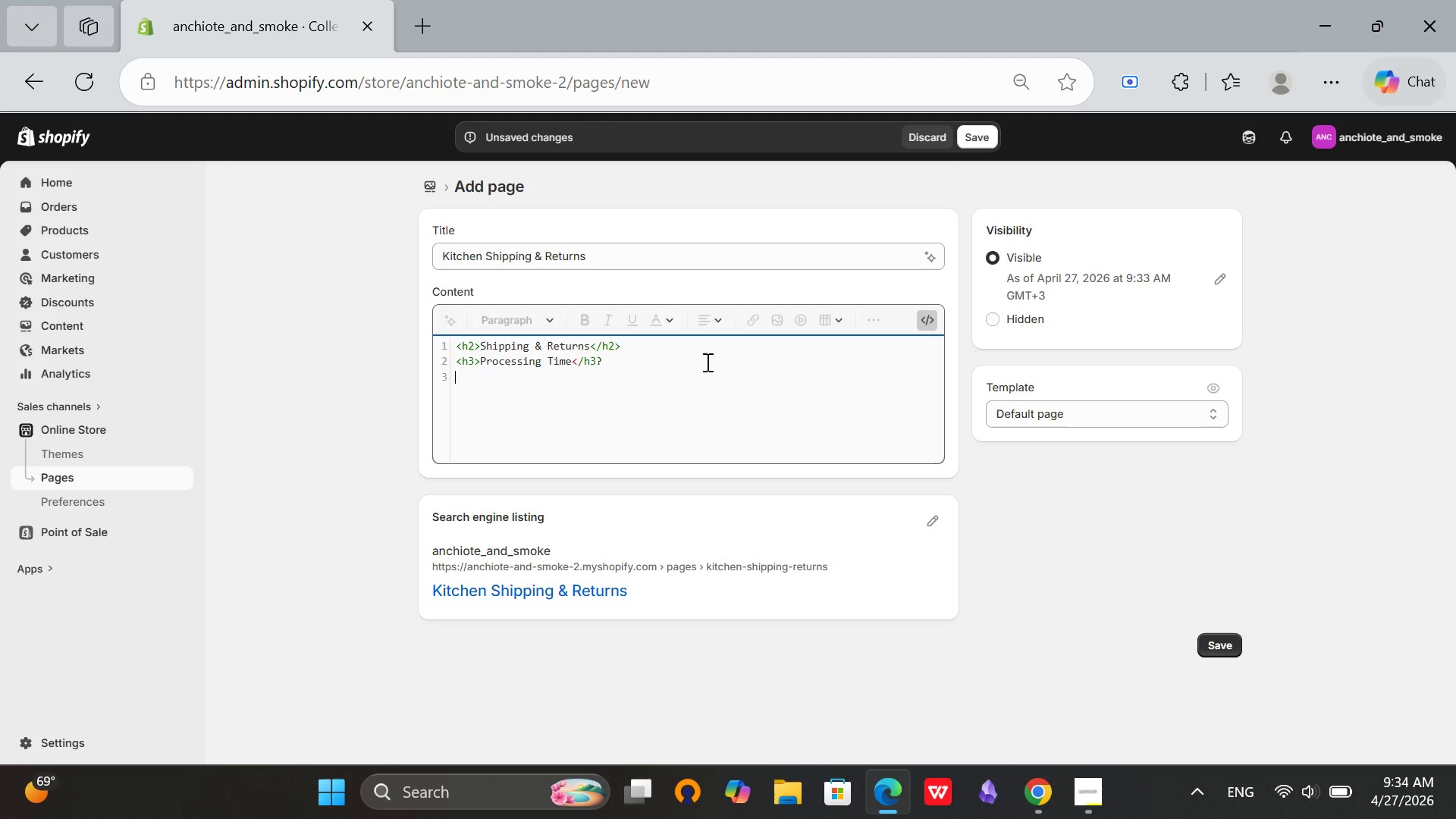 
type(<p>Orders are packed fresh within 2-3 bus)
 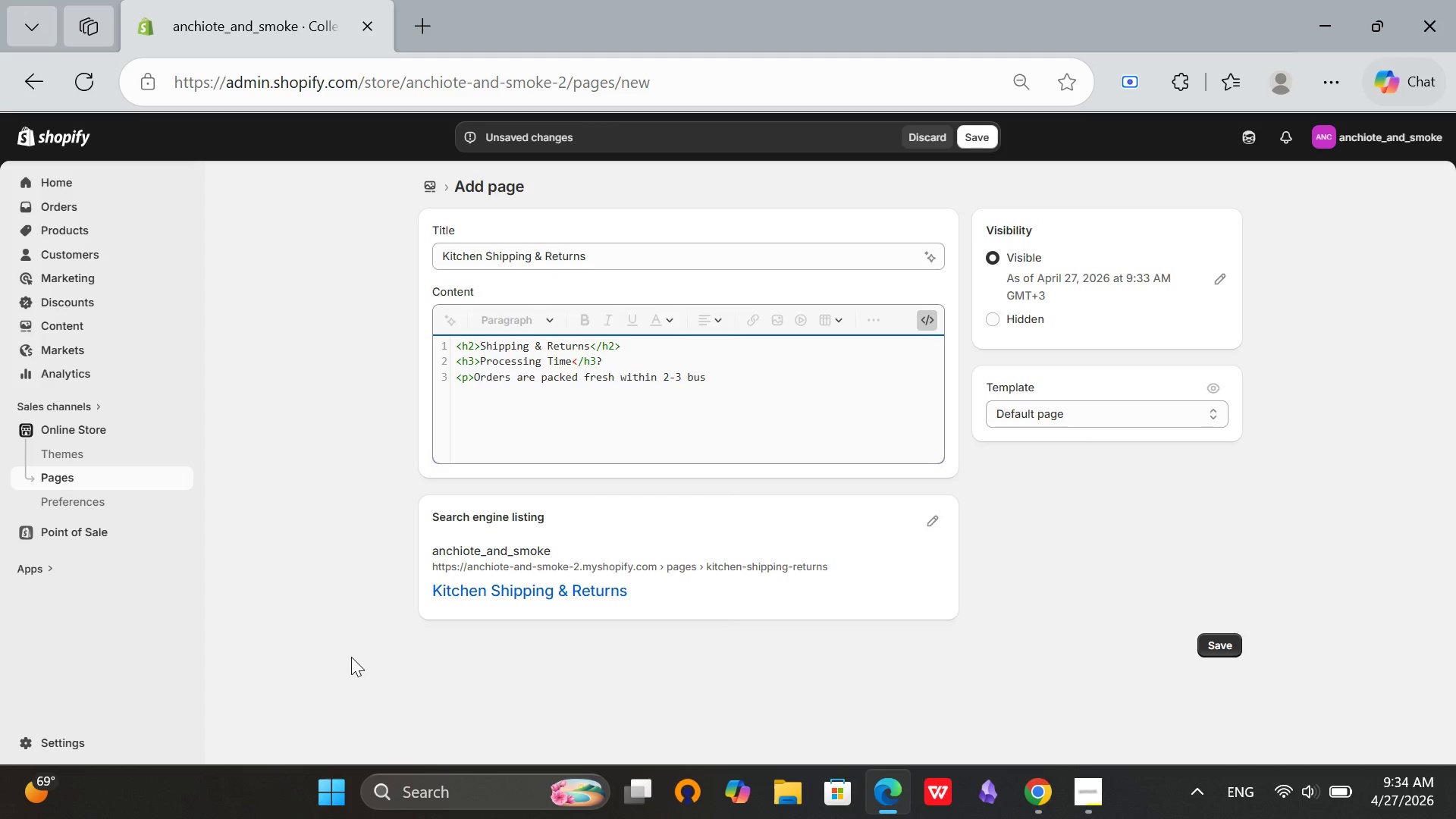 
type(iness days.</p>)
 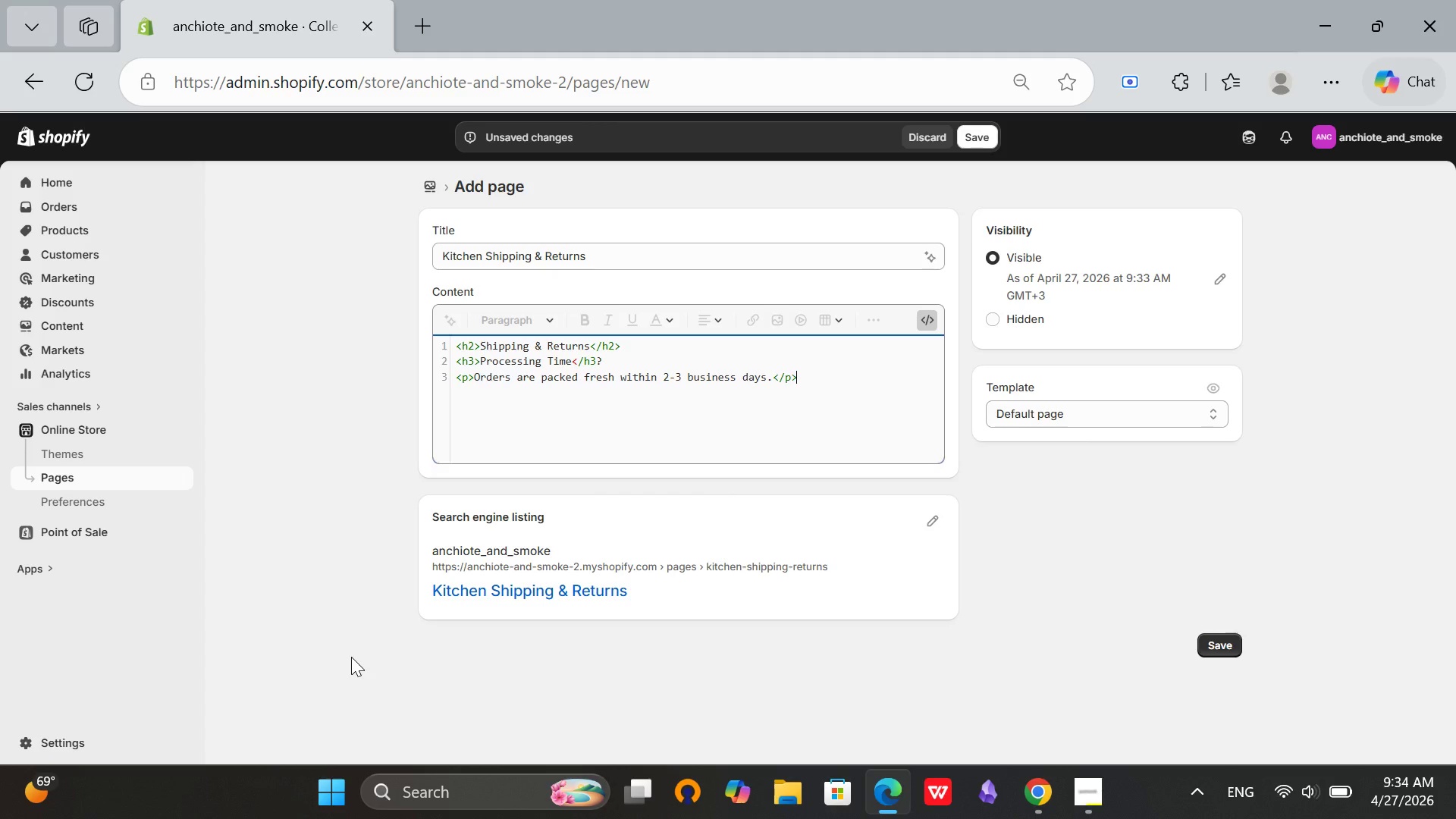 
key(Enter)
 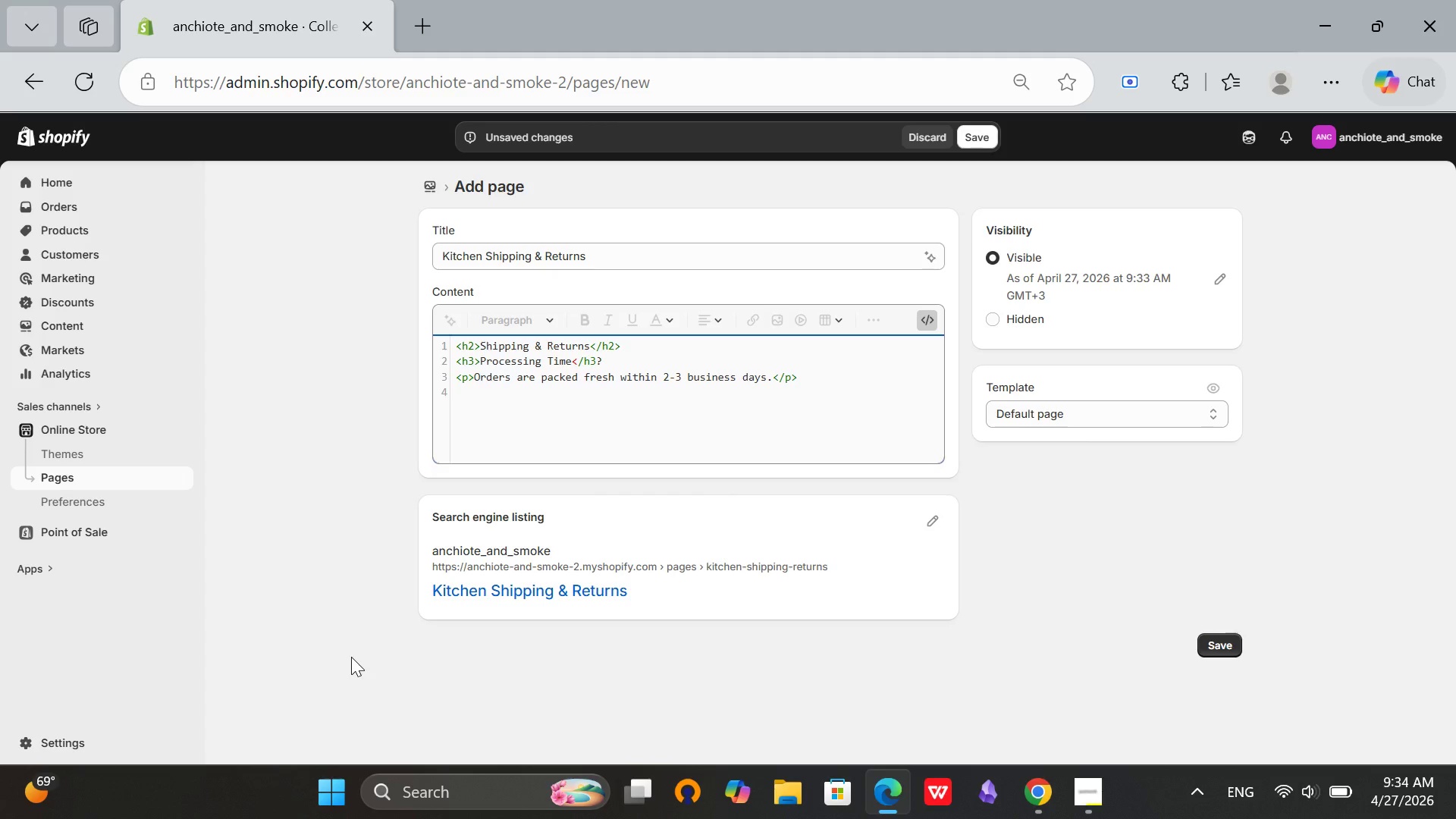 
type(<h3>)
 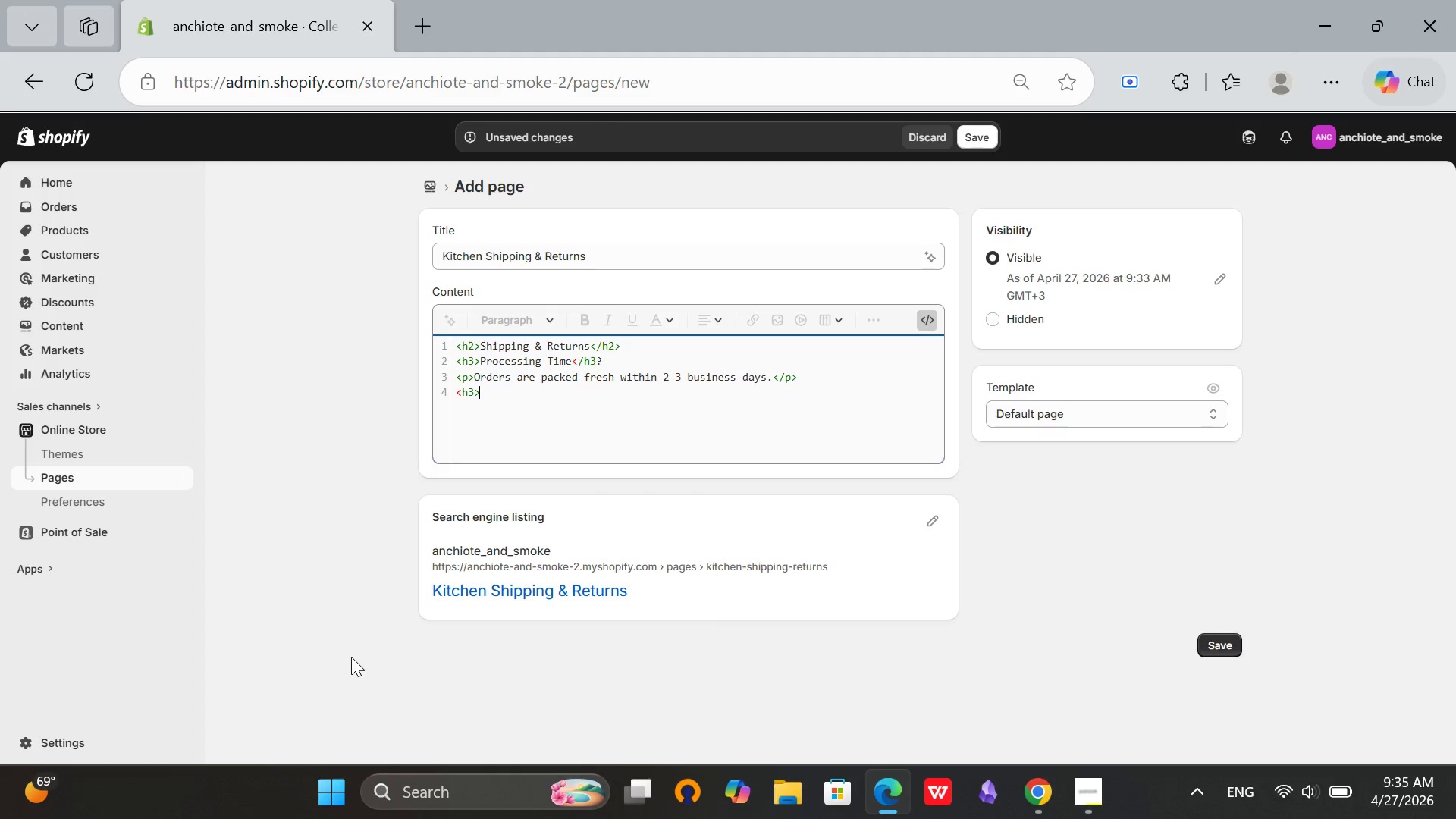 
type(Shipping Rates>)
key(Backspace)
type(</h3>)
 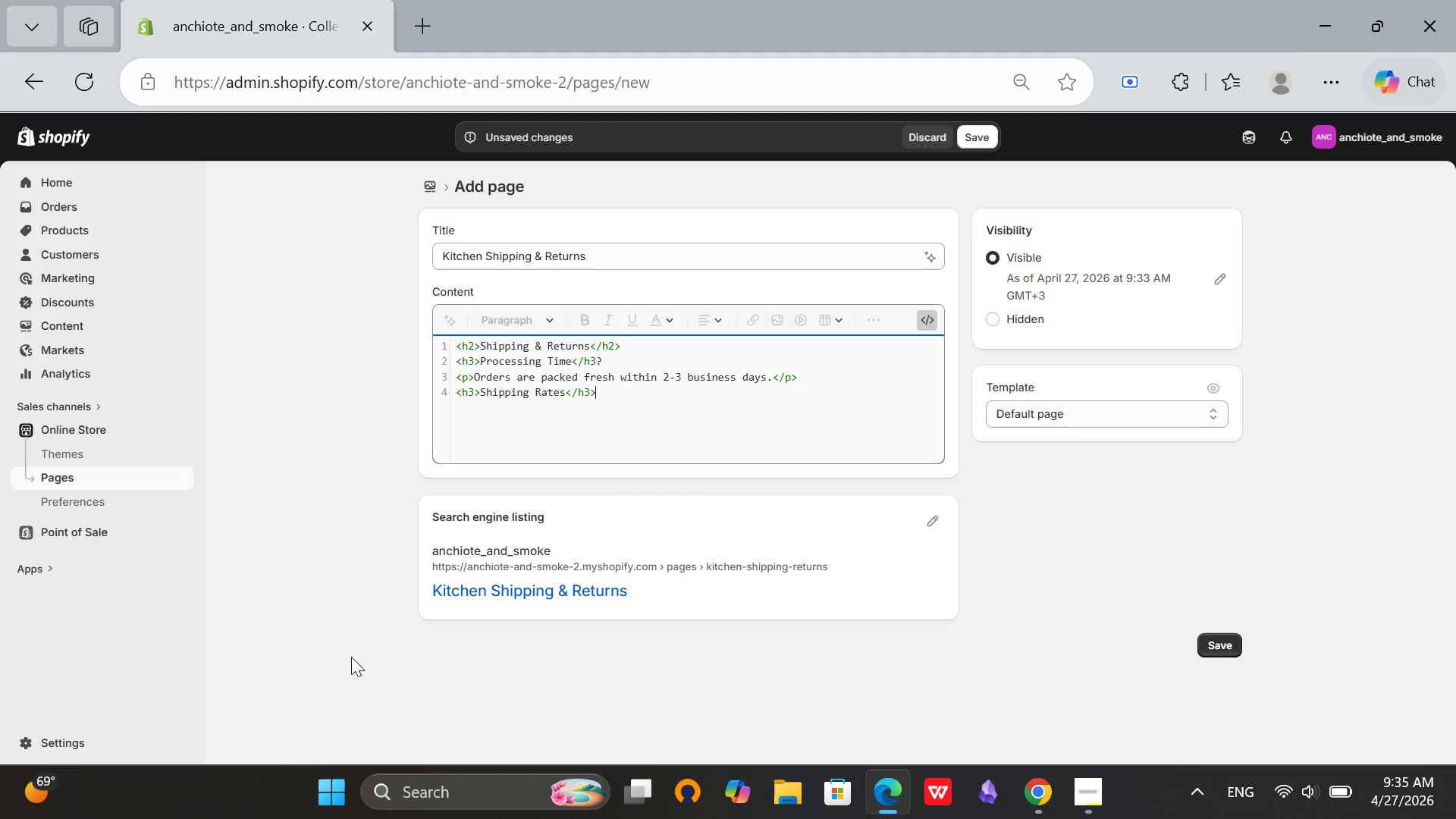 
key(Enter)
 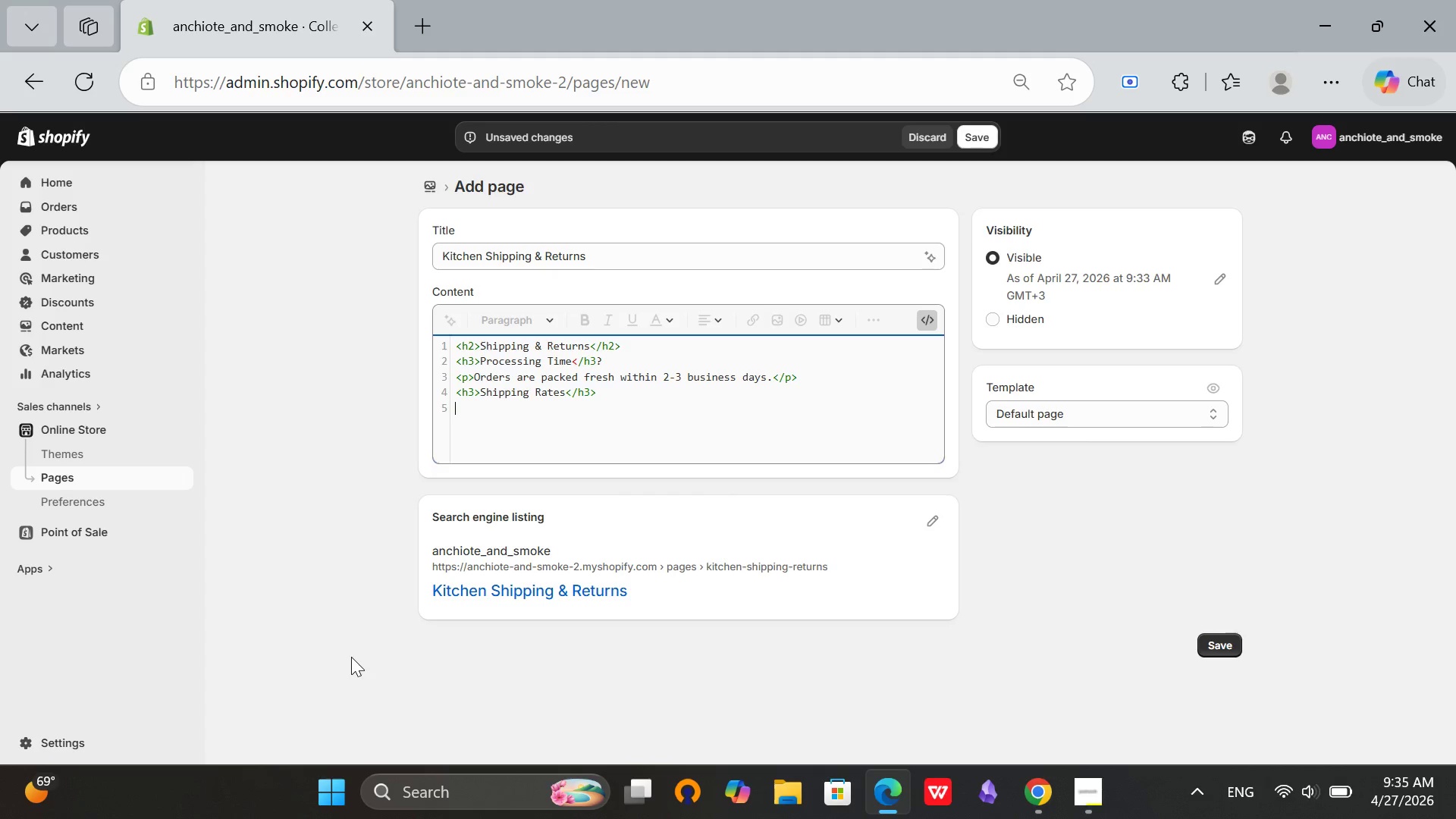 
type(<ul>)
 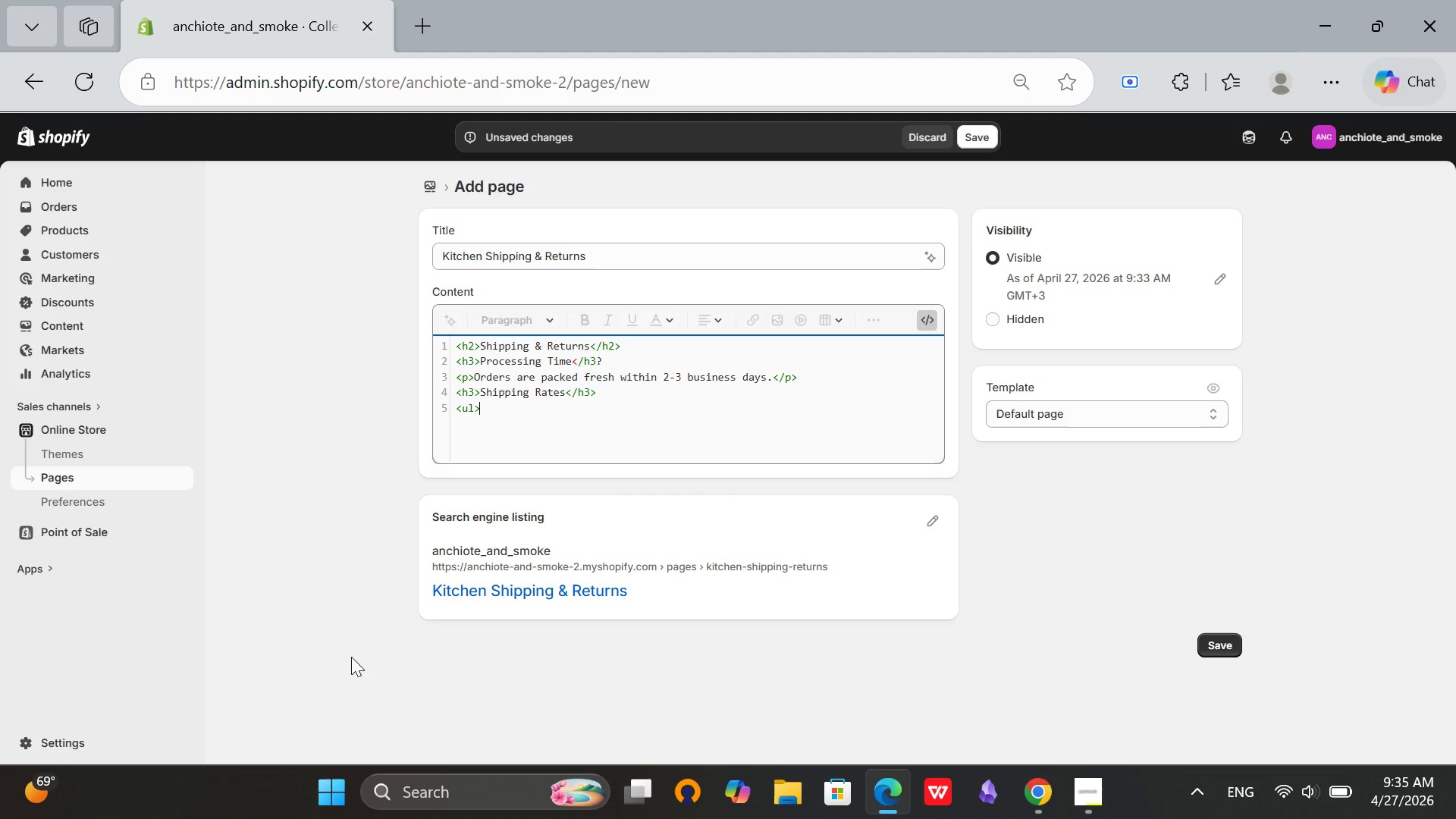 
key(Enter)
 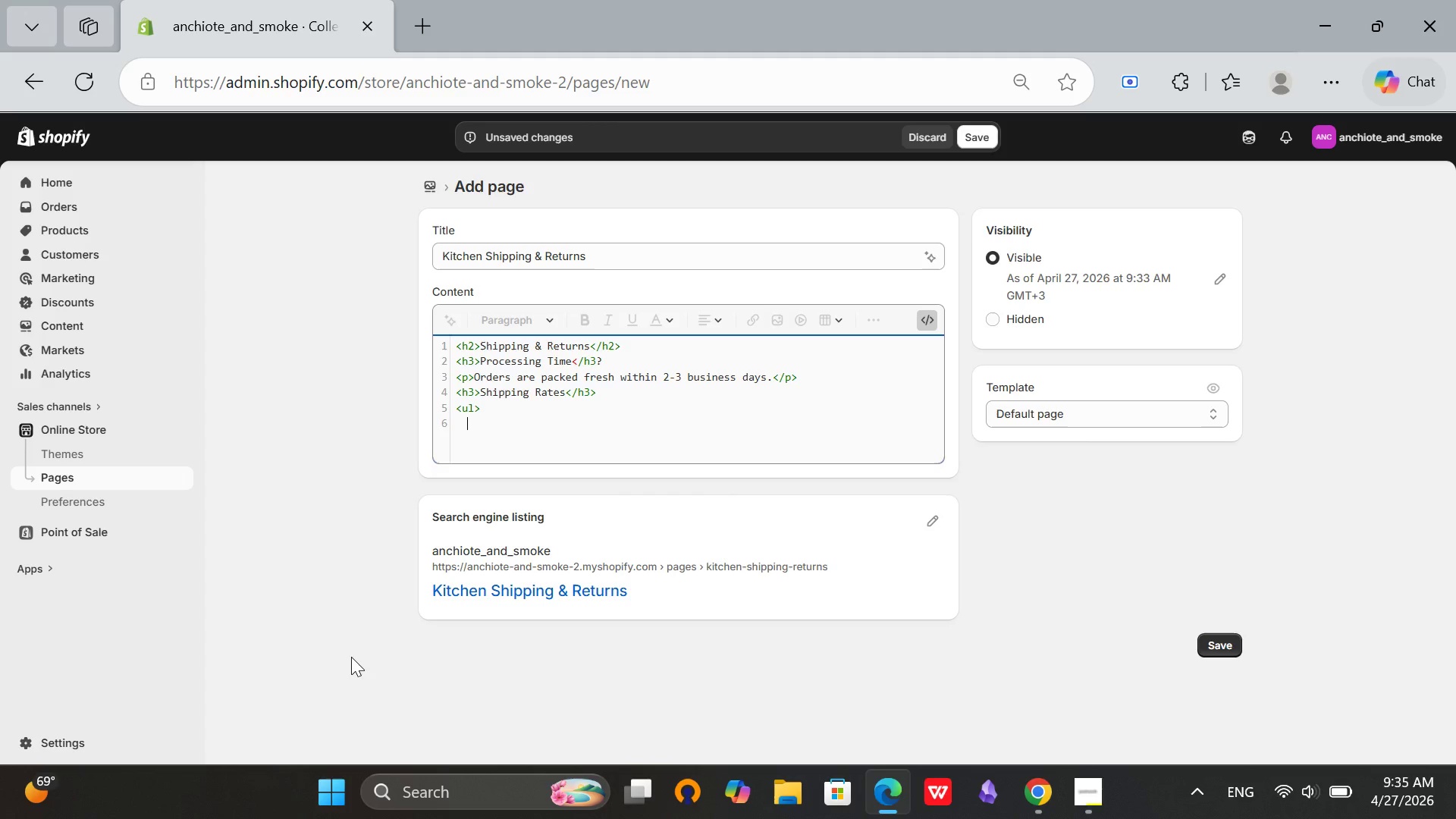 
type(<li>Standard Shipping (3-5 days)
 